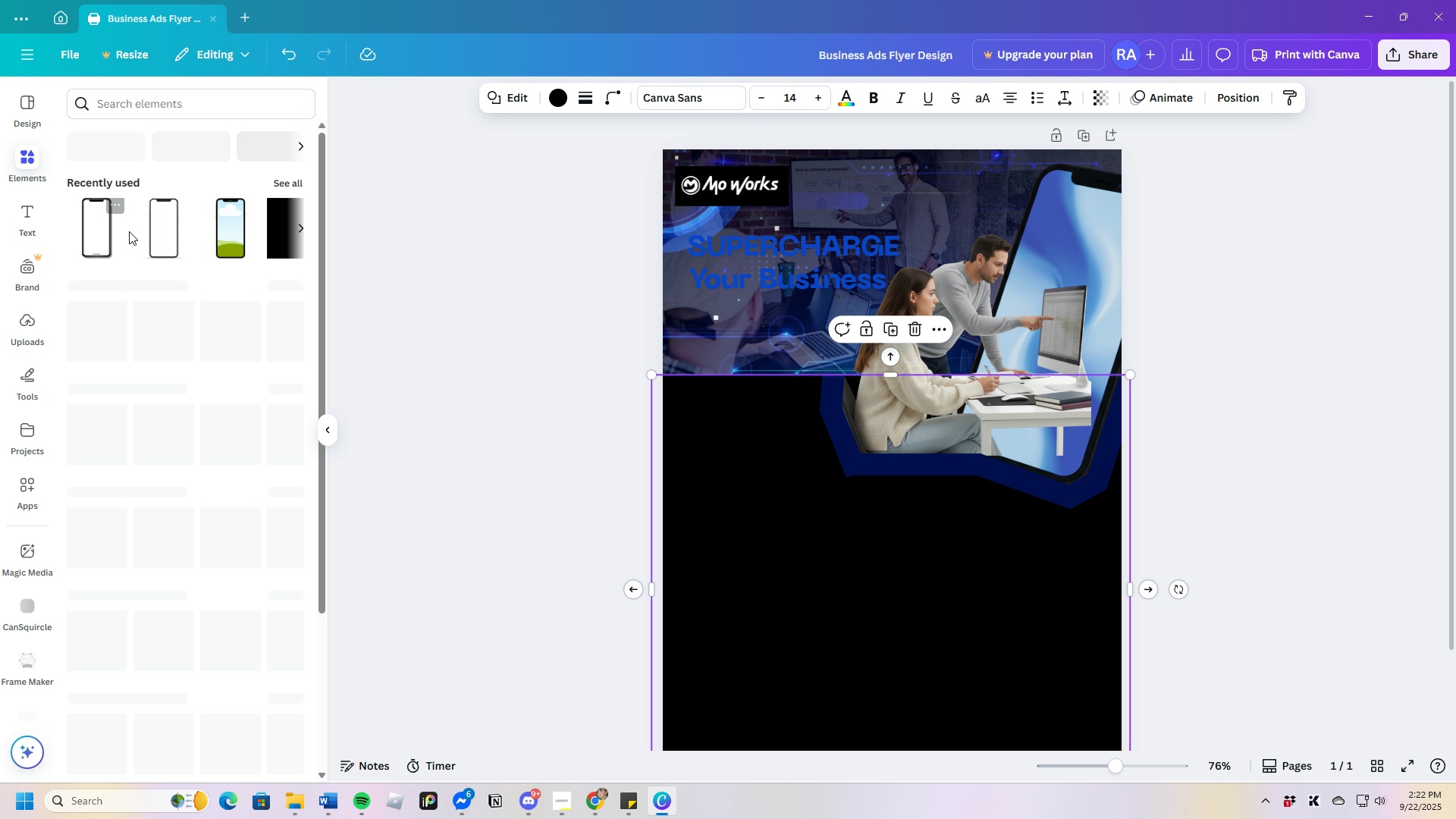 
wait(7.68)
 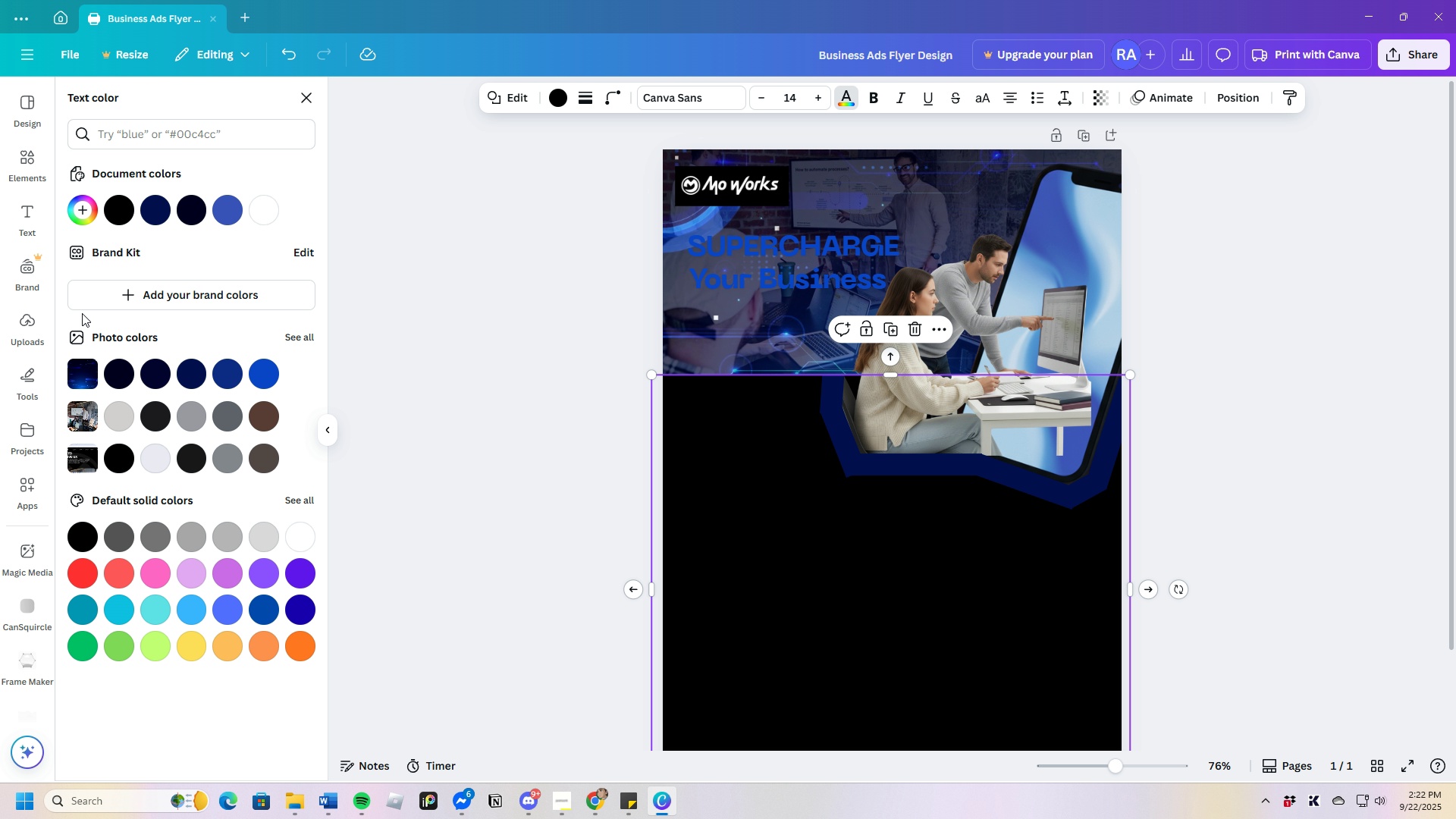 
left_click([28, 157])
 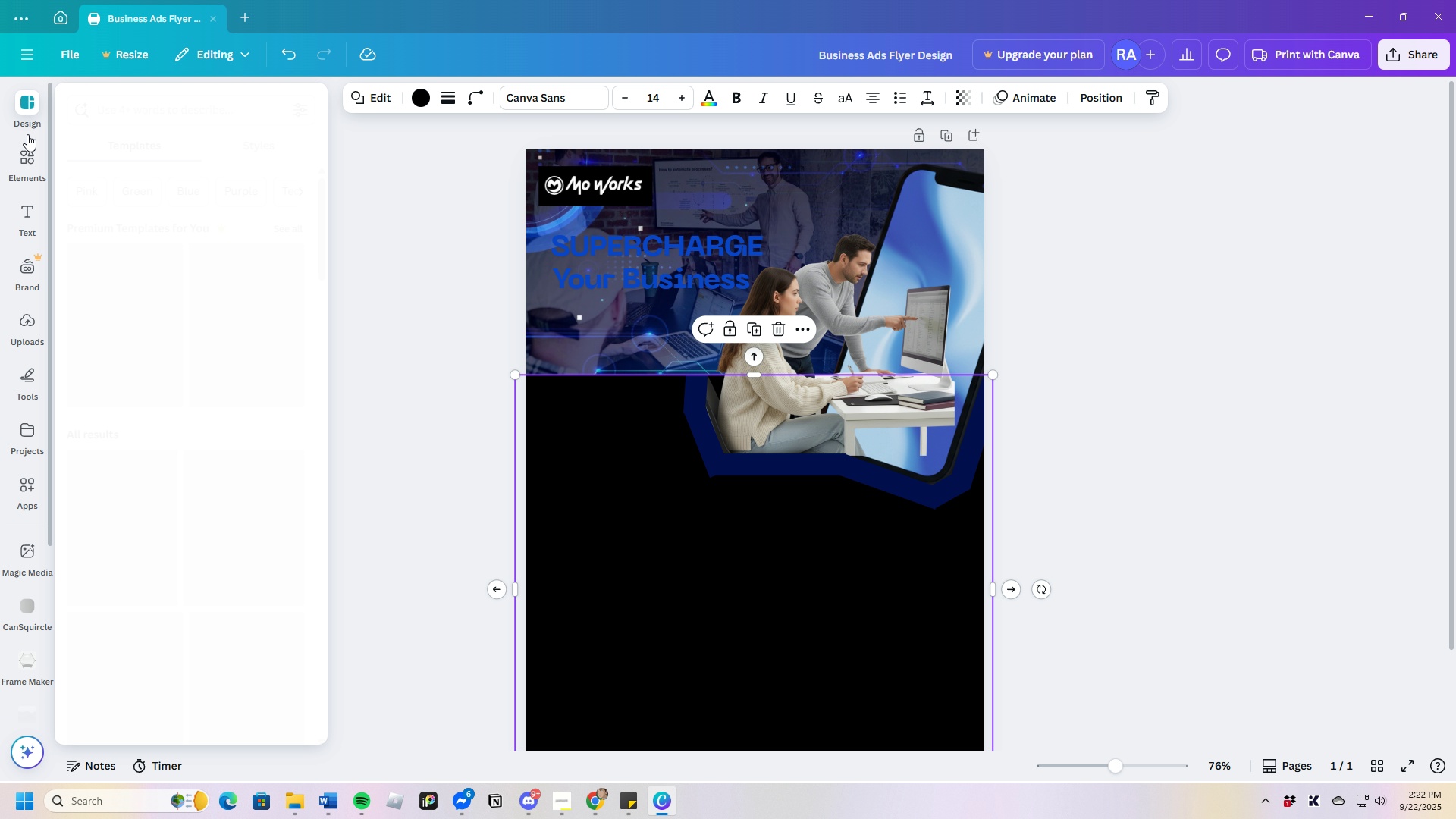 
left_click([28, 145])
 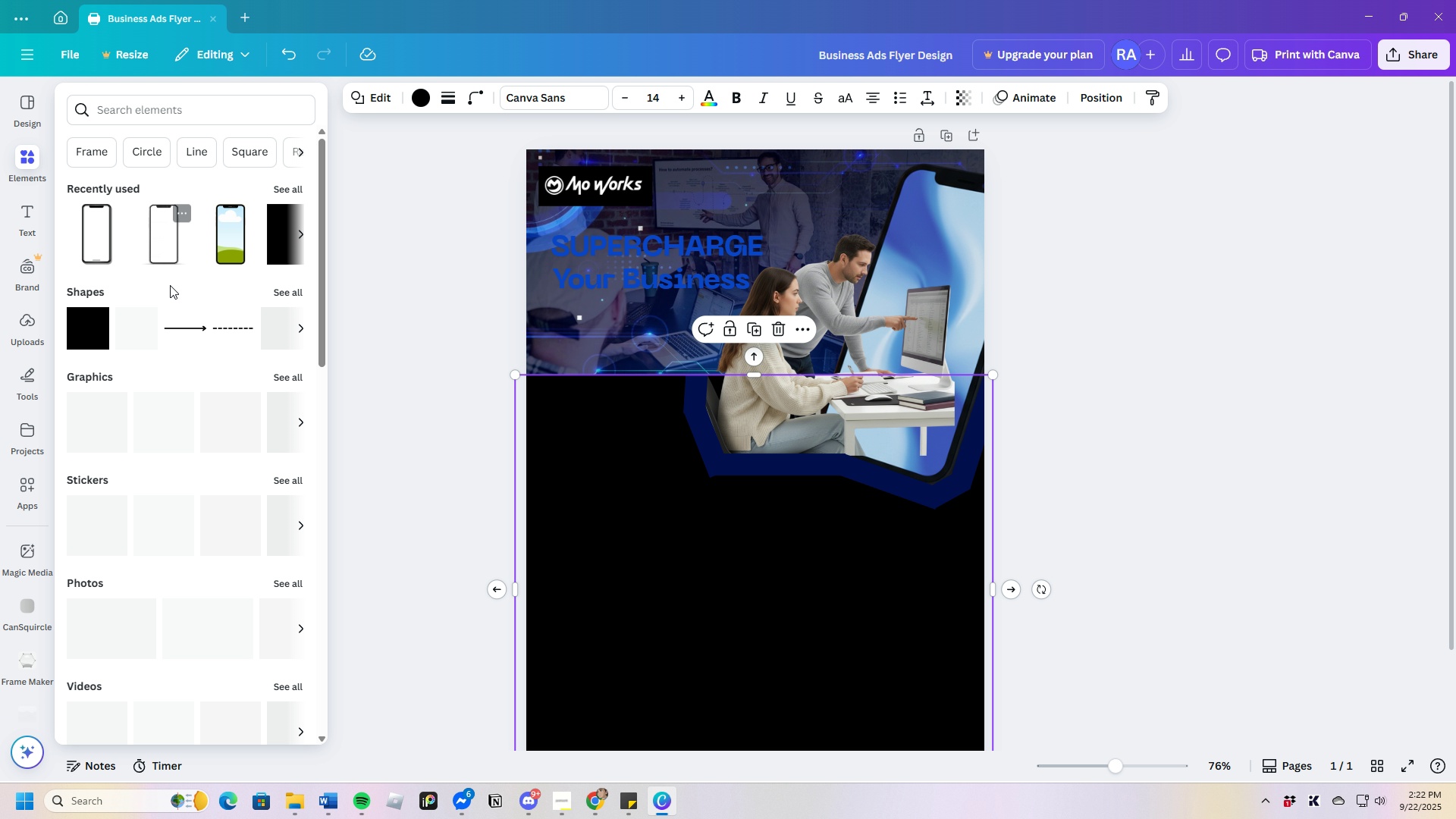 
scroll: coordinate [176, 321], scroll_direction: up, amount: 3.0
 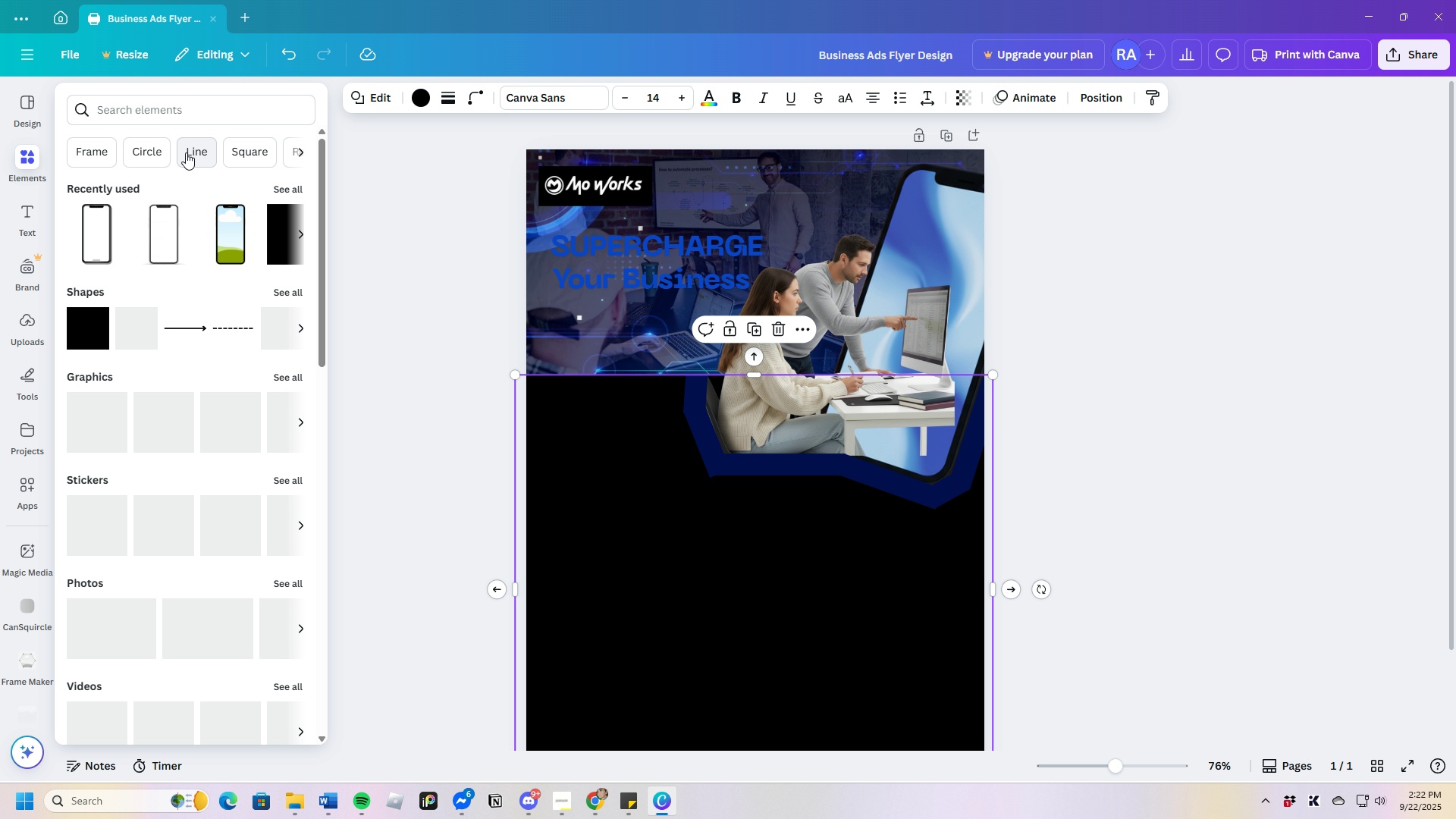 
left_click([70, 328])
 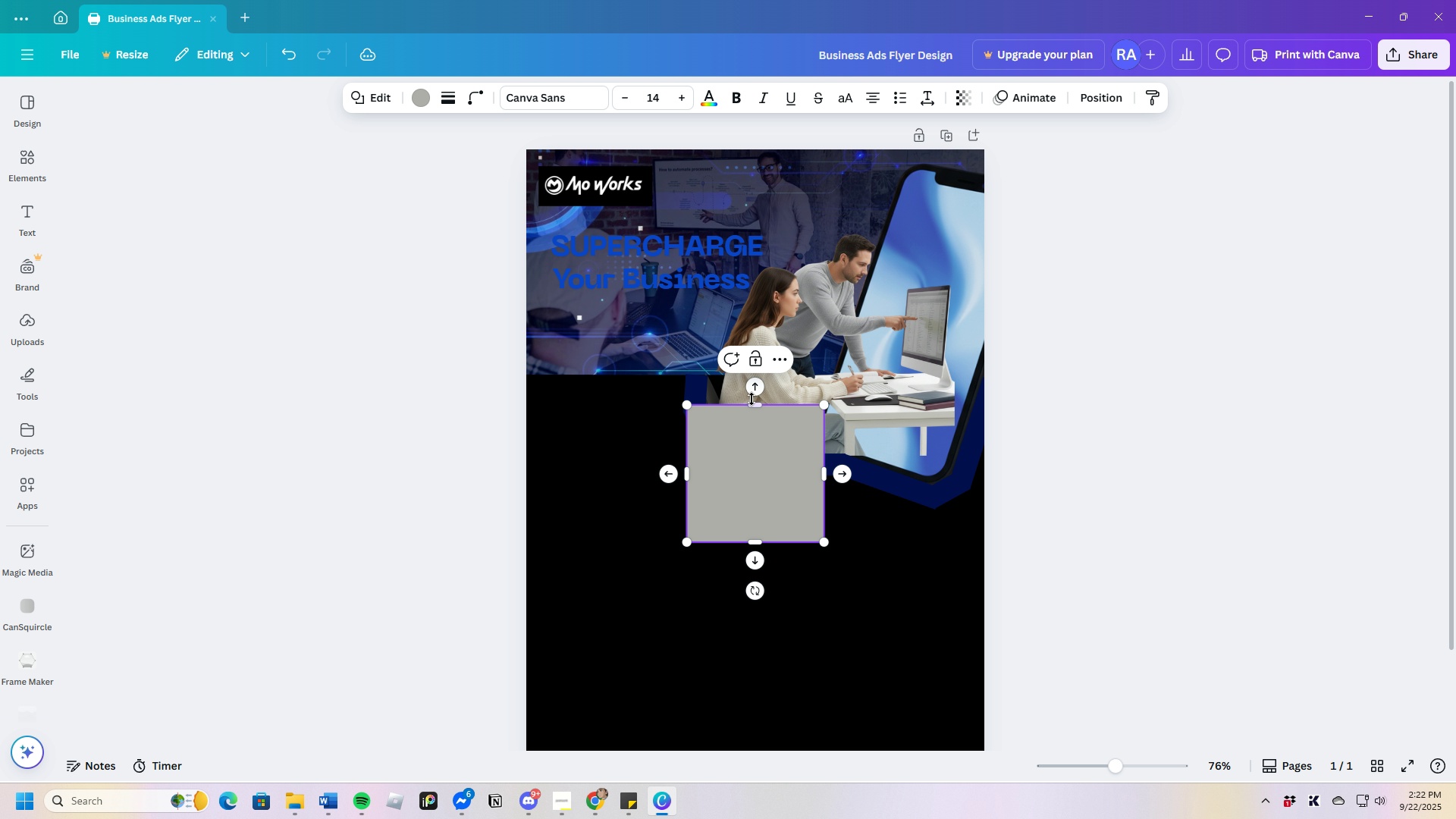 
left_click_drag(start_coordinate=[754, 405], to_coordinate=[769, 498])
 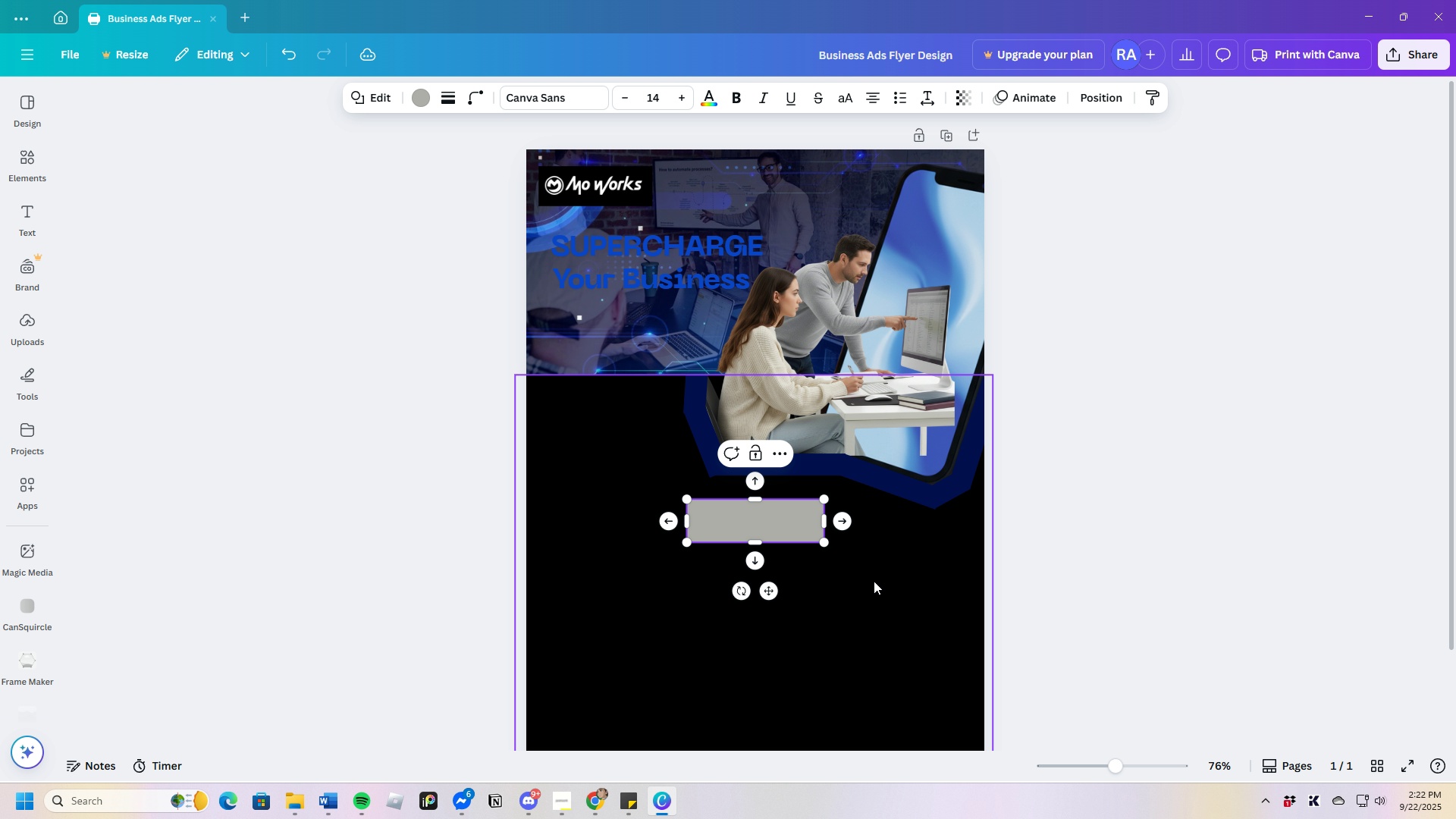 
left_click([874, 581])
 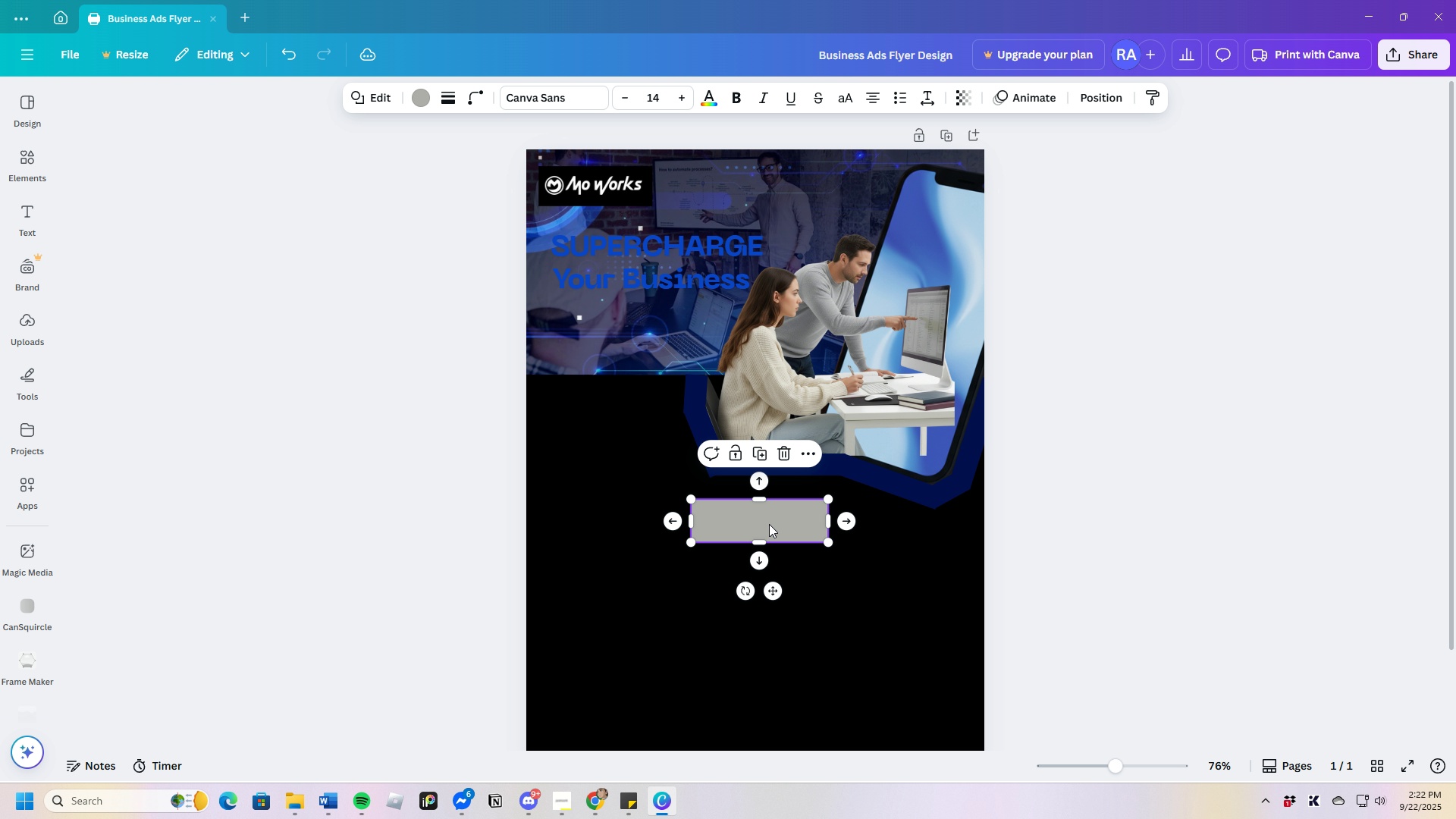 
left_click_drag(start_coordinate=[770, 523], to_coordinate=[594, 247])
 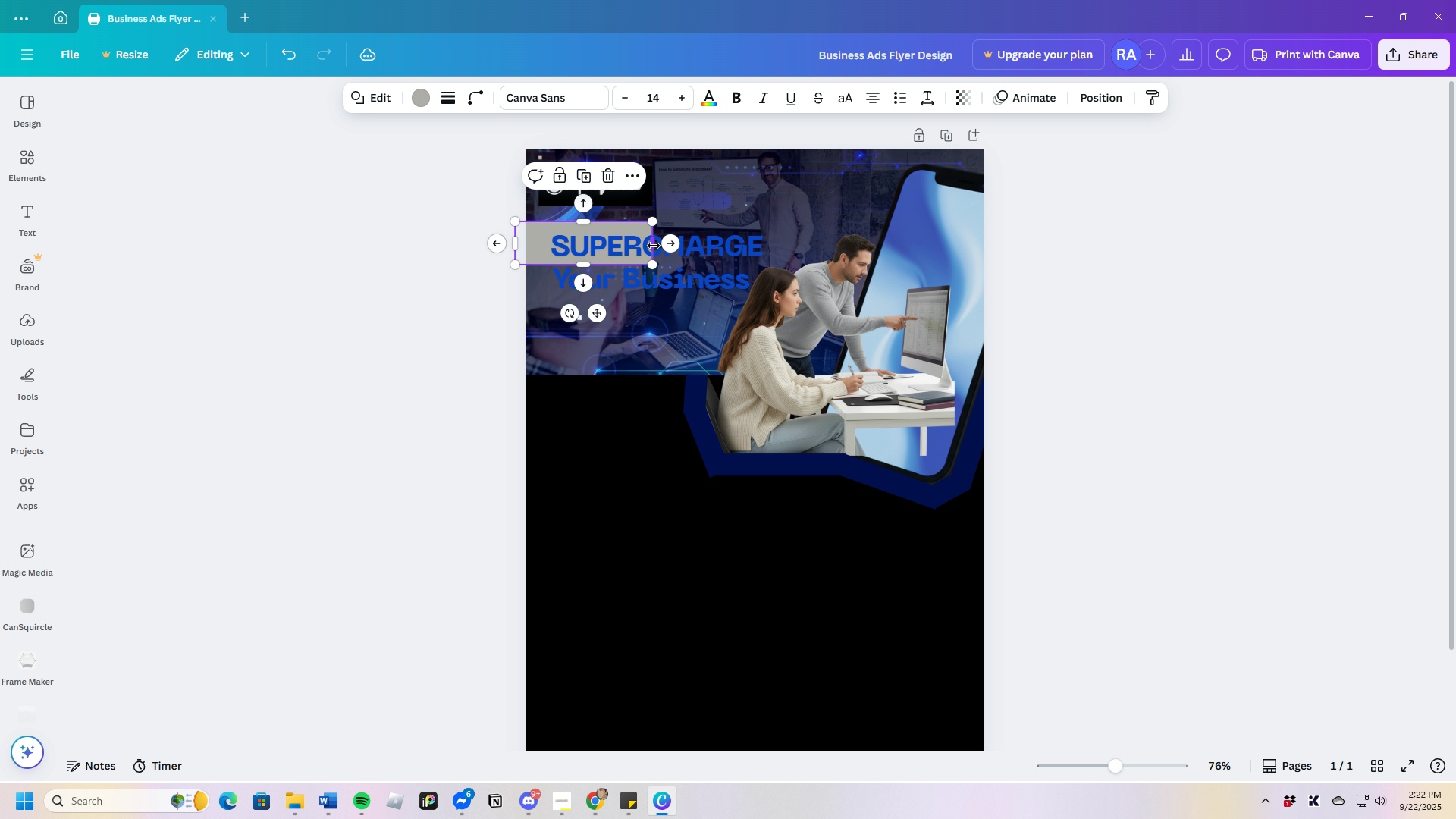 
left_click_drag(start_coordinate=[654, 244], to_coordinate=[783, 243])
 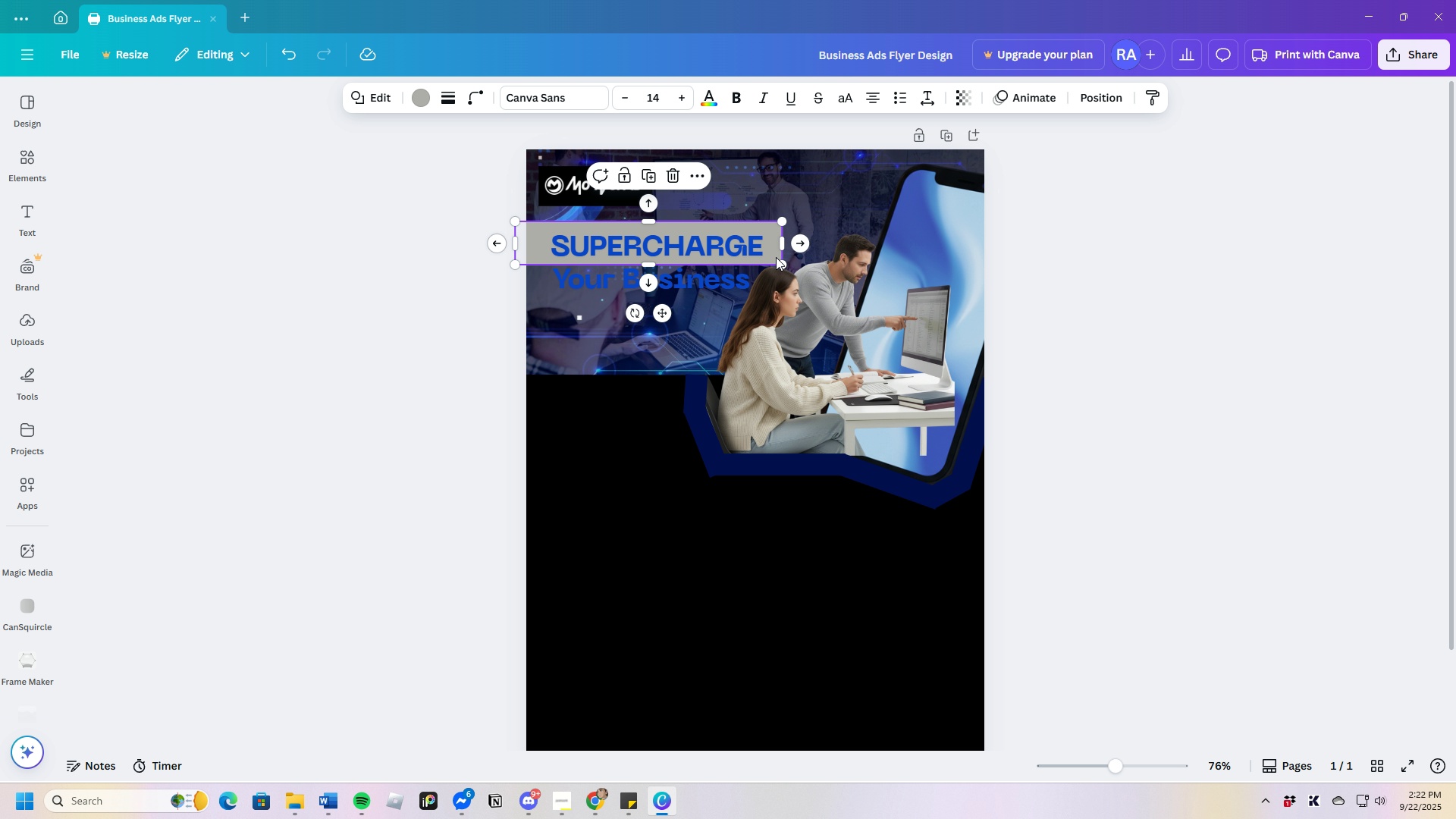 
wait(7.93)
 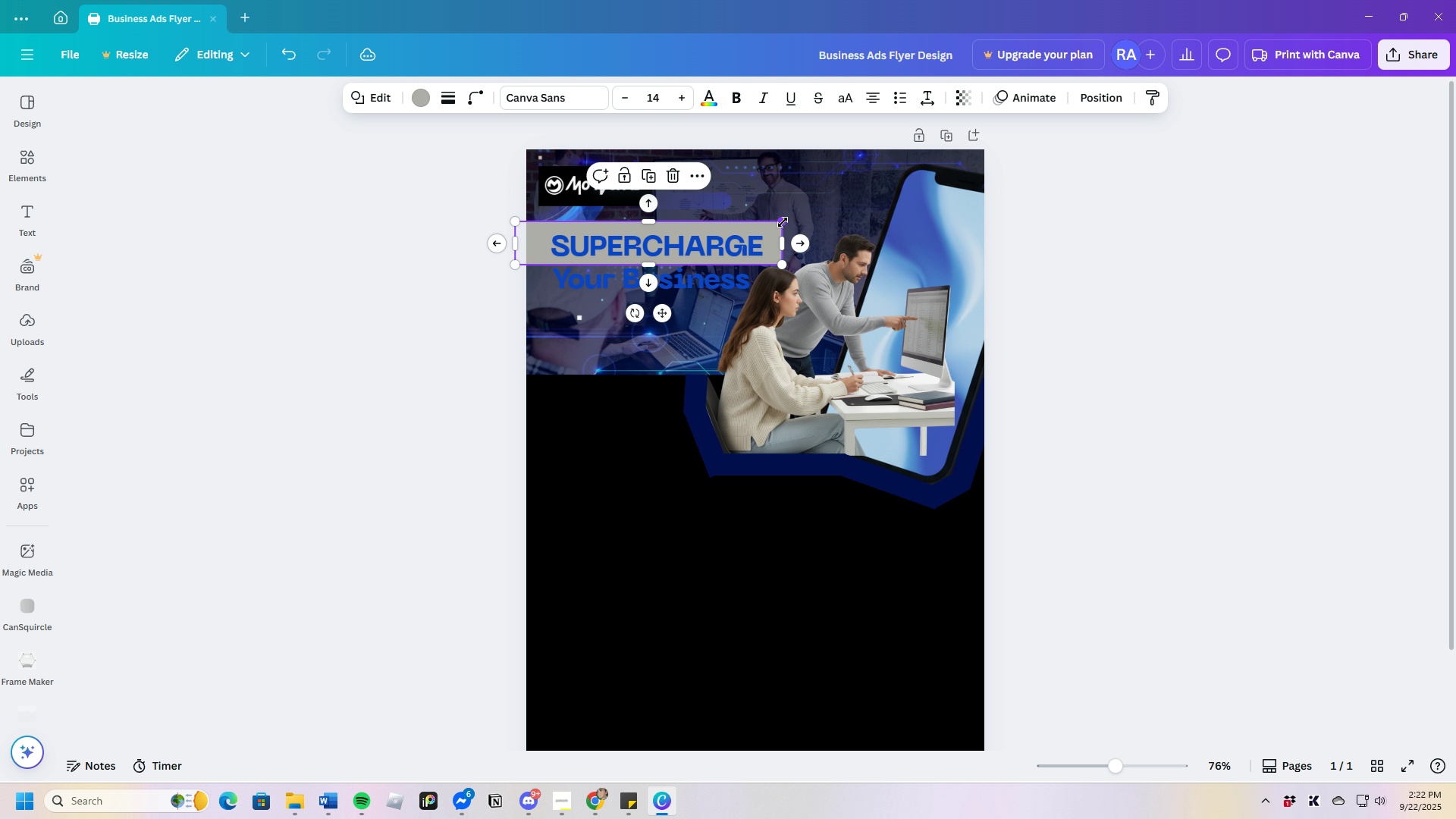 
left_click([671, 179])
 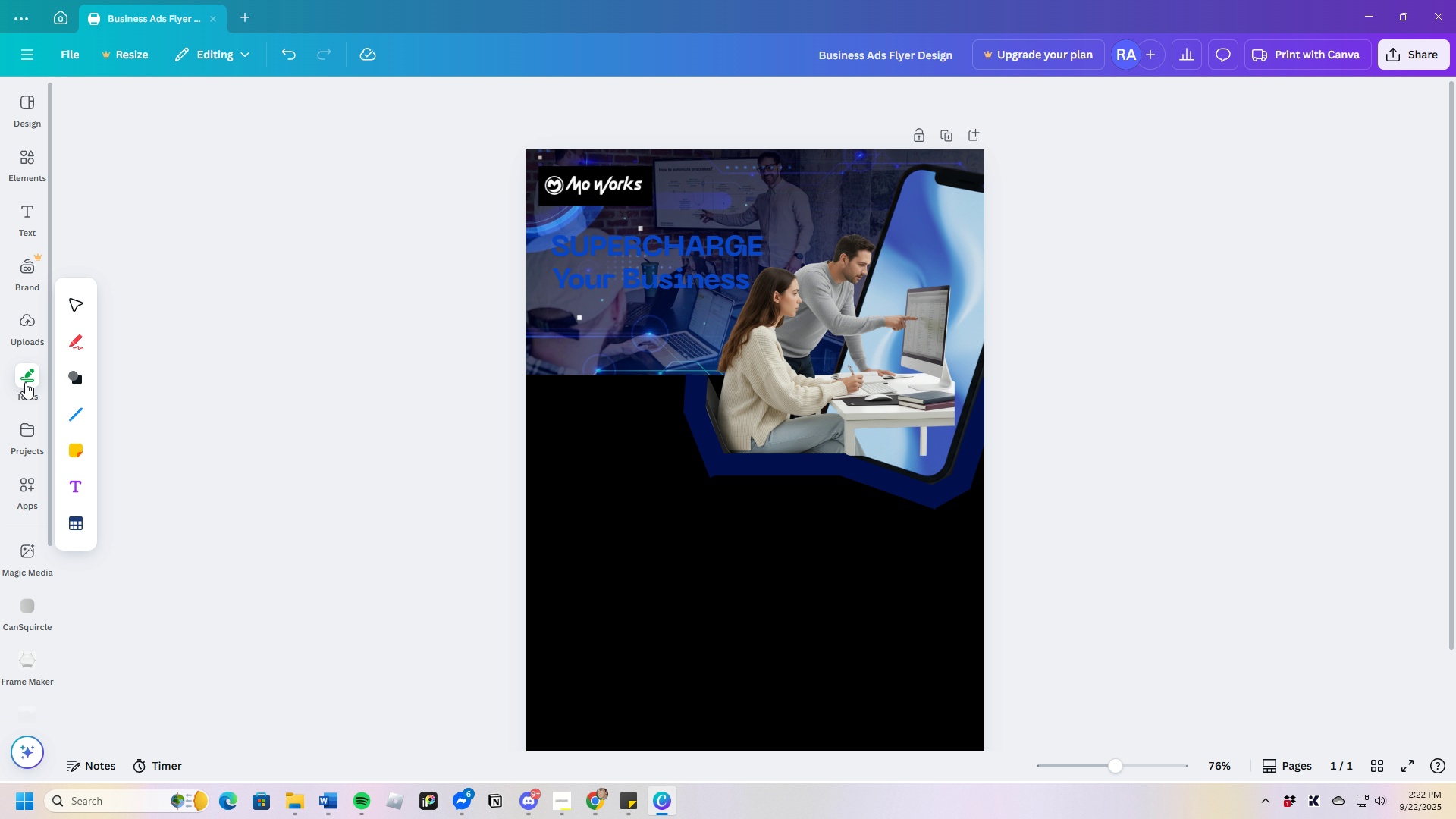 
left_click([25, 381])
 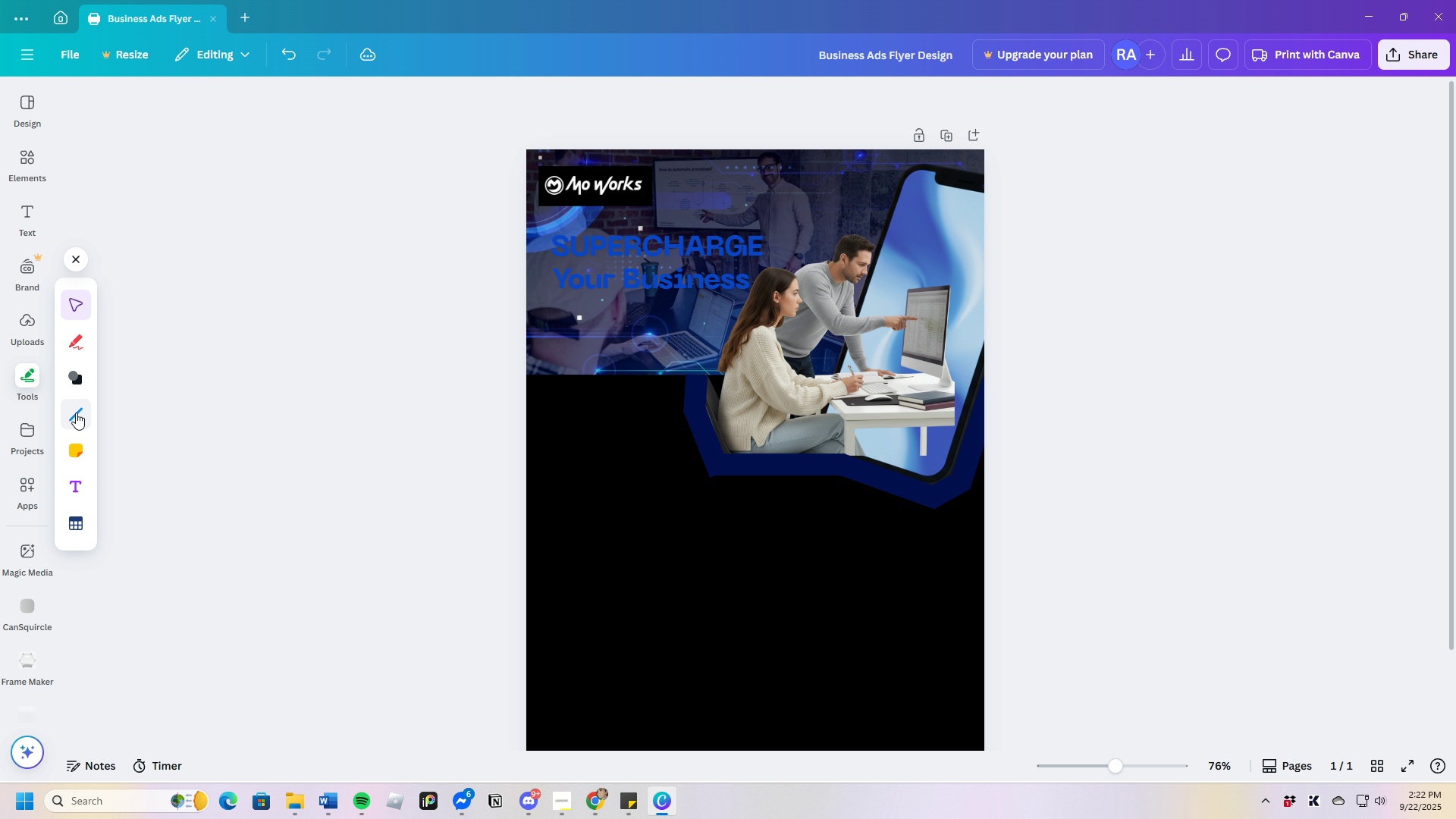 
left_click([76, 413])
 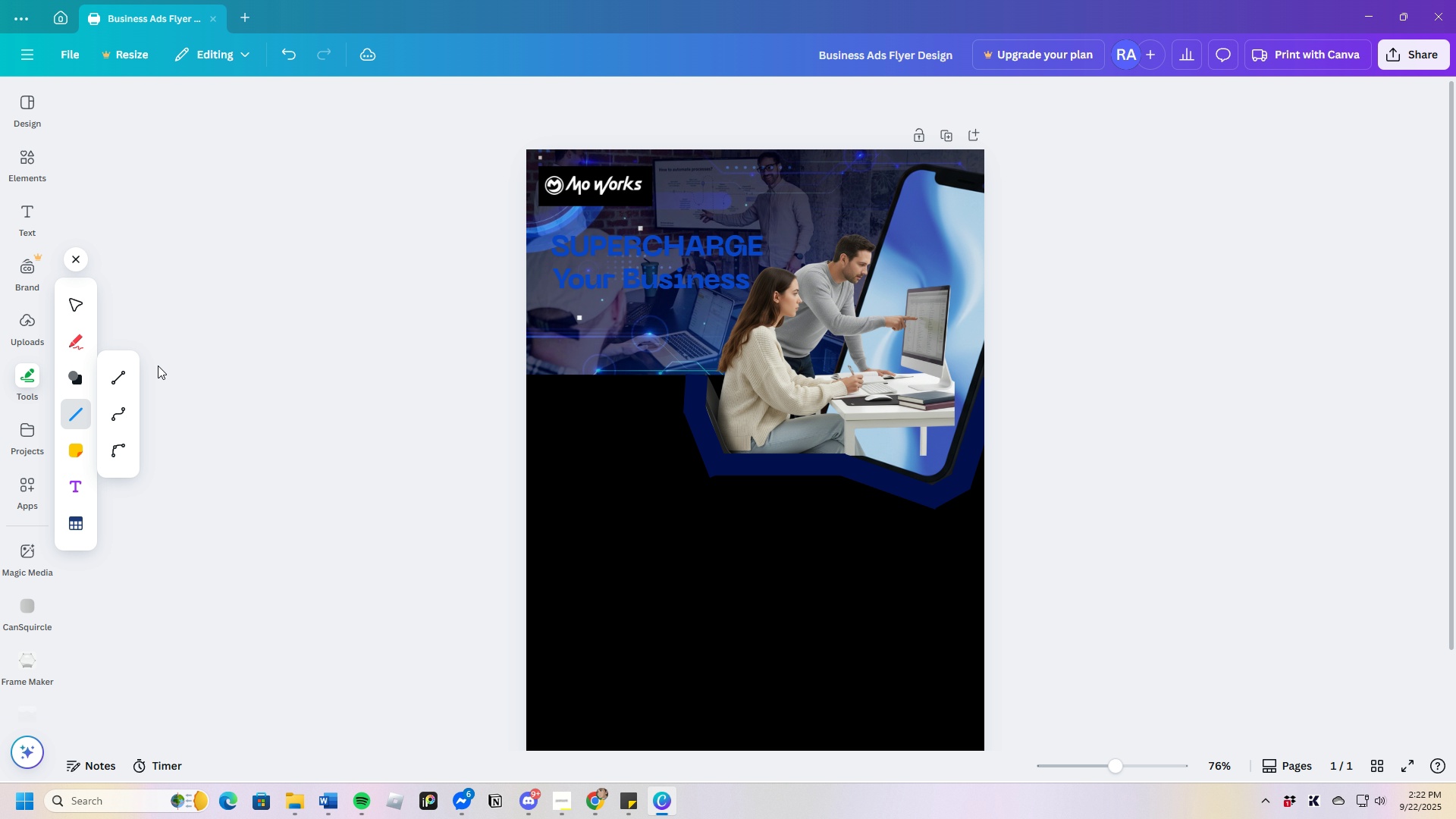 
left_click_drag(start_coordinate=[116, 379], to_coordinate=[116, 375])
 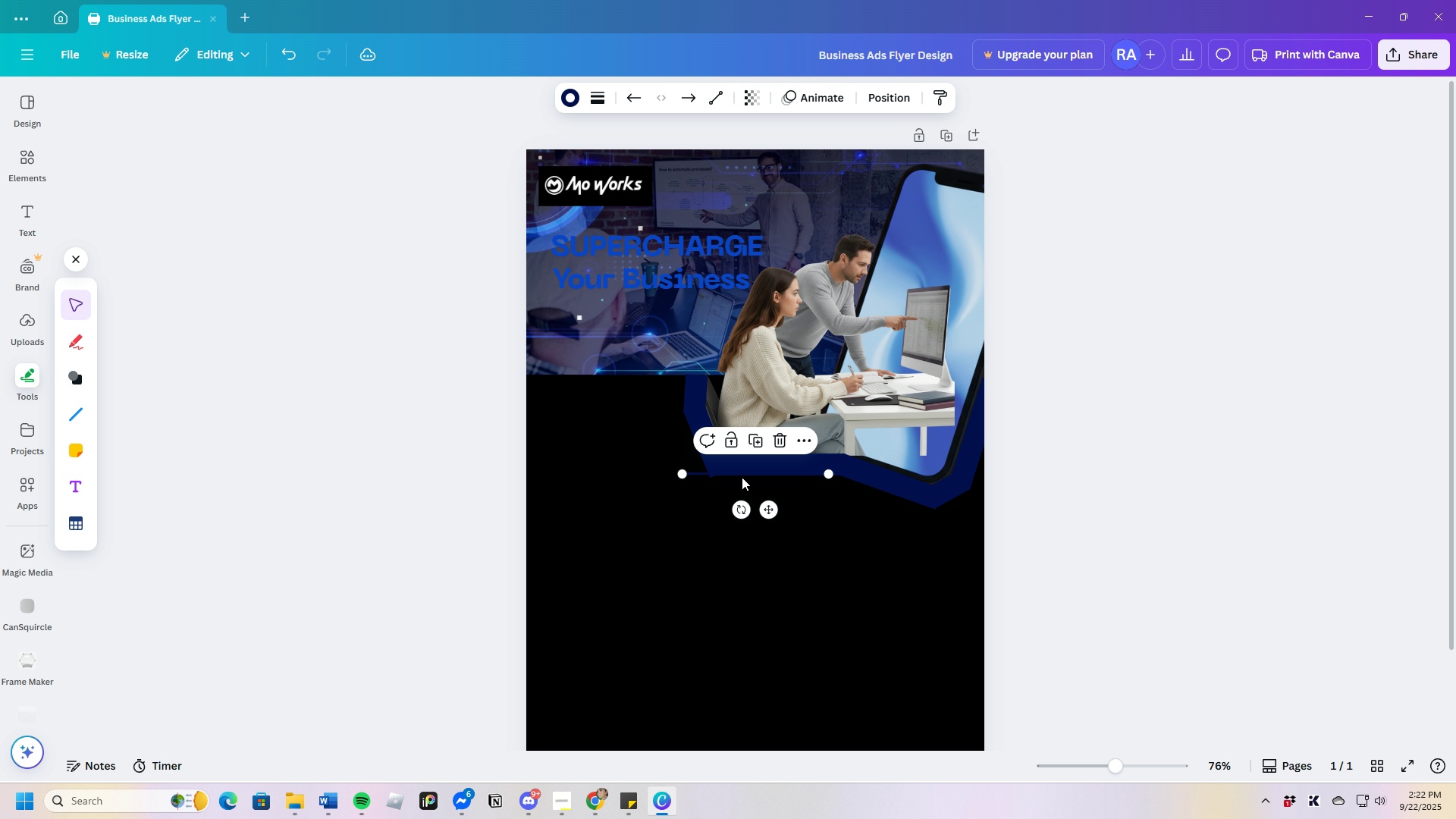 
left_click_drag(start_coordinate=[742, 474], to_coordinate=[592, 259])
 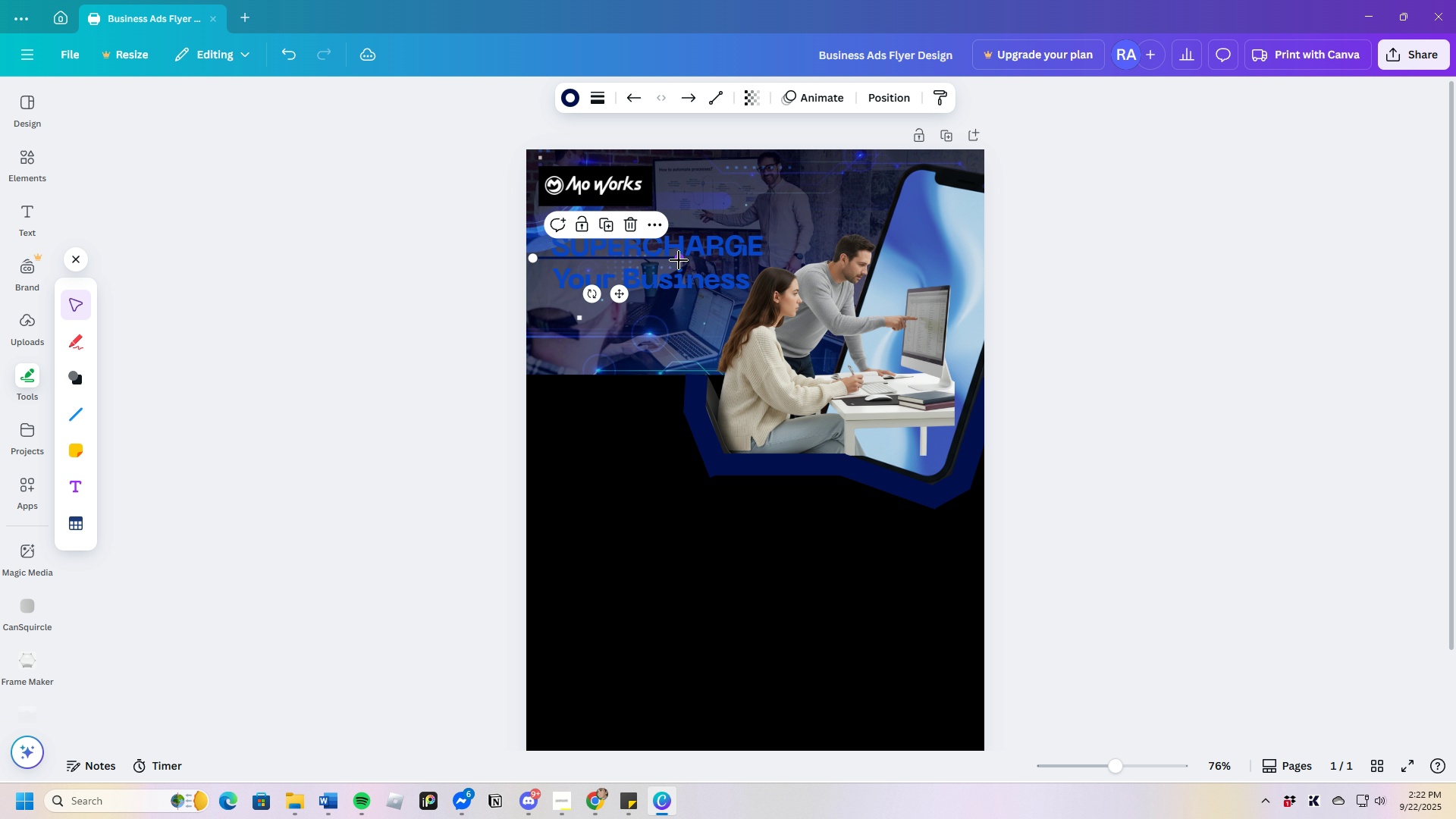 
left_click_drag(start_coordinate=[679, 260], to_coordinate=[770, 259])
 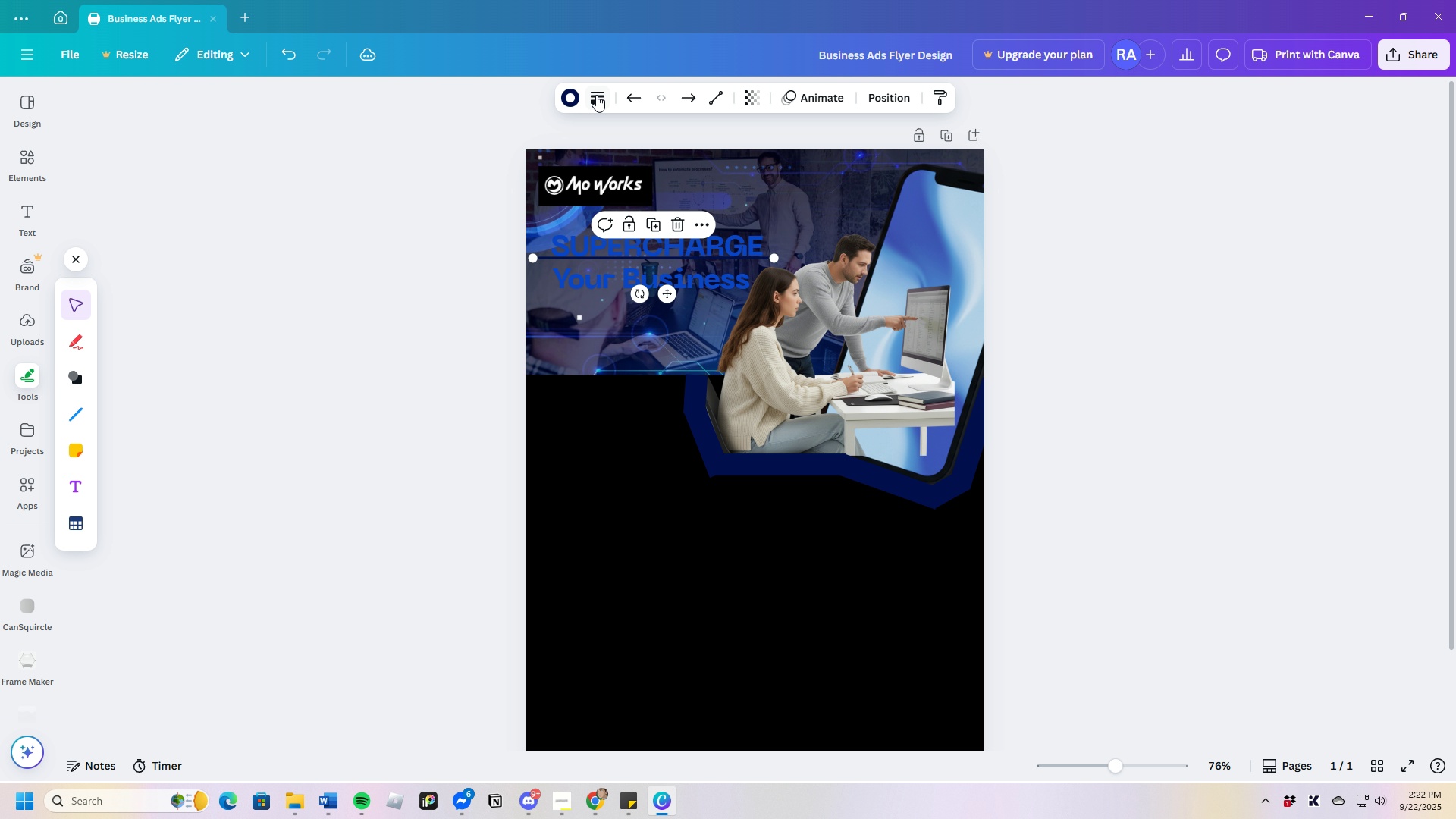 
left_click([596, 95])
 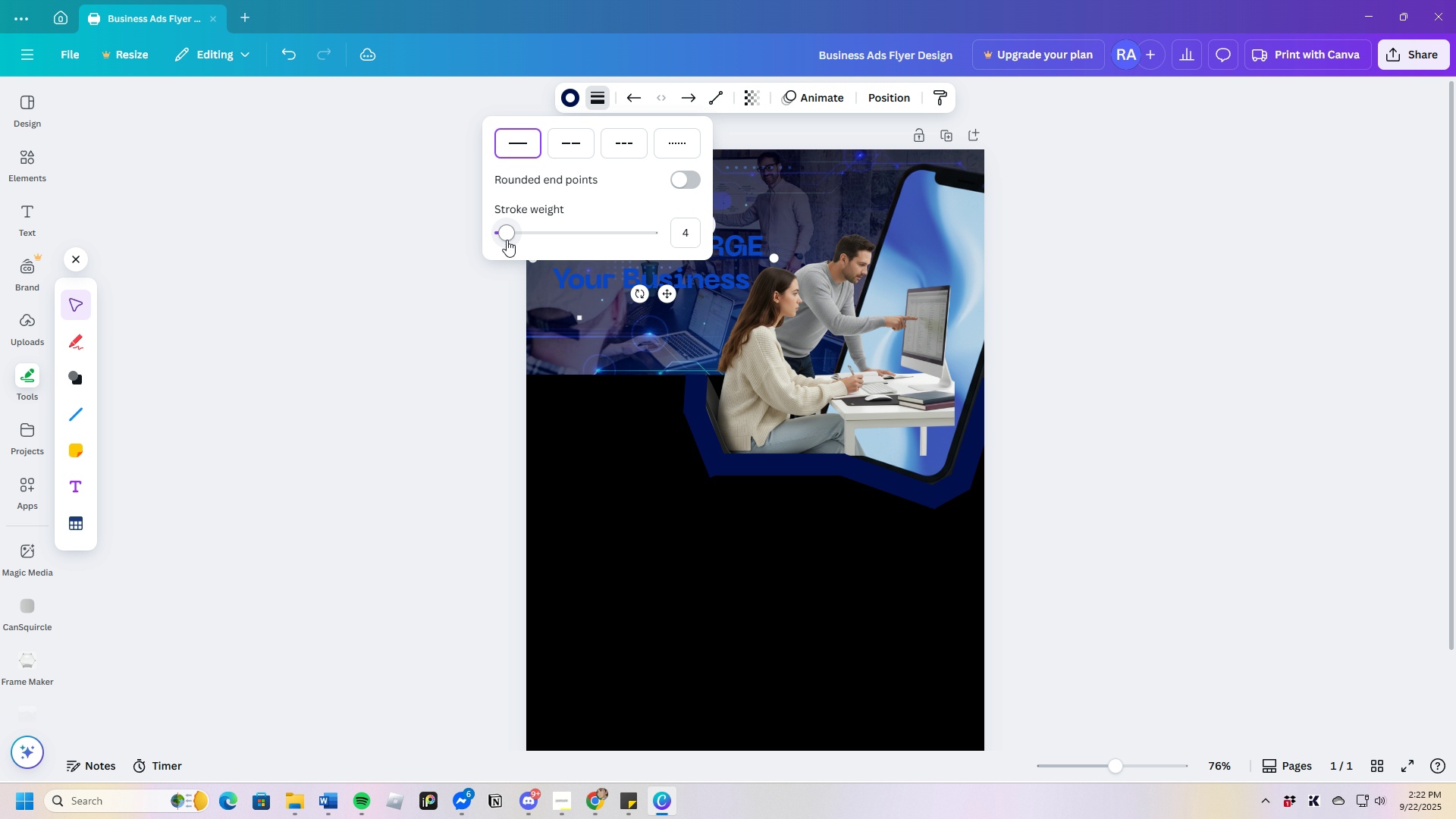 
left_click_drag(start_coordinate=[511, 234], to_coordinate=[552, 231])
 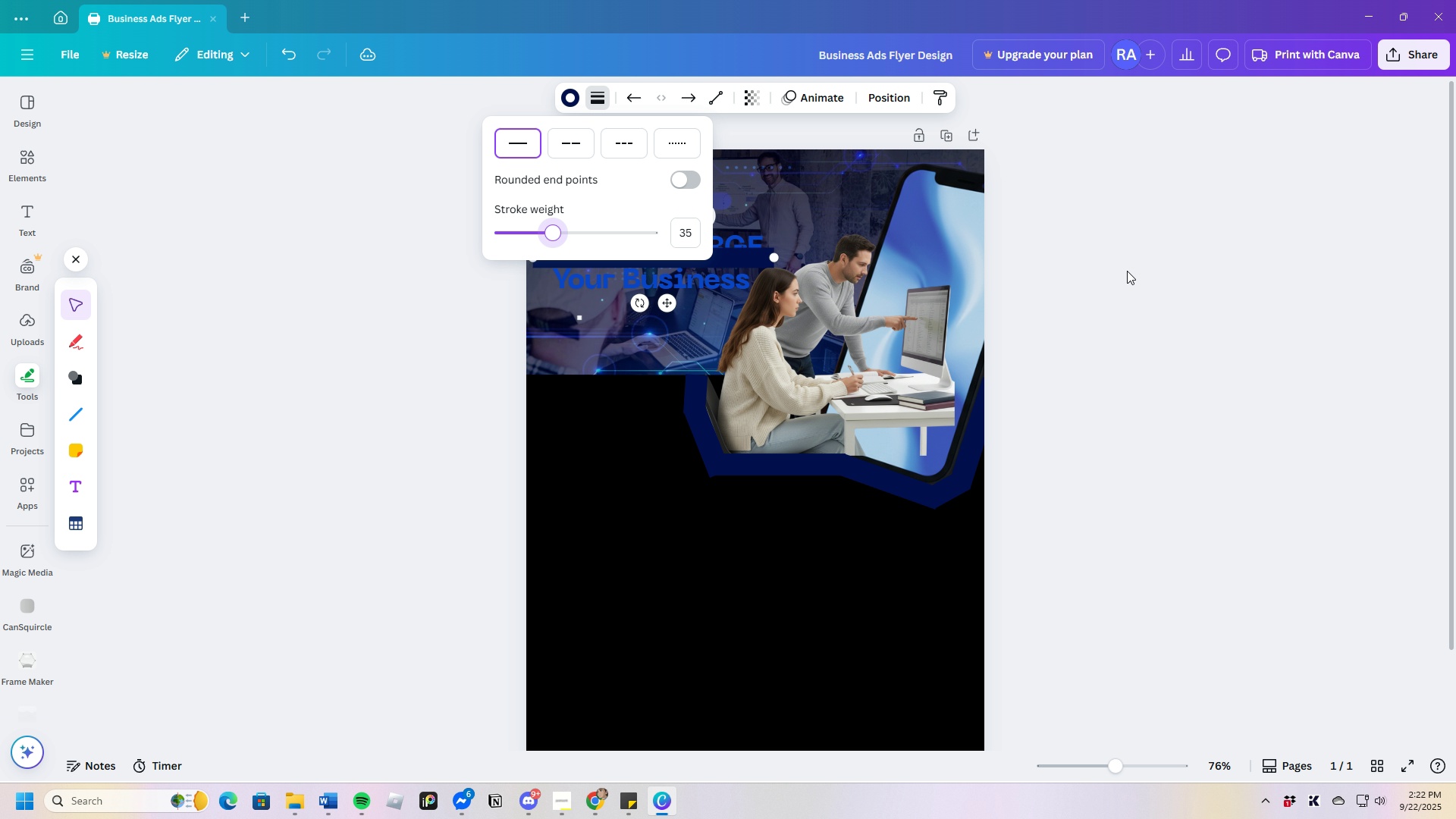 
left_click([1127, 271])
 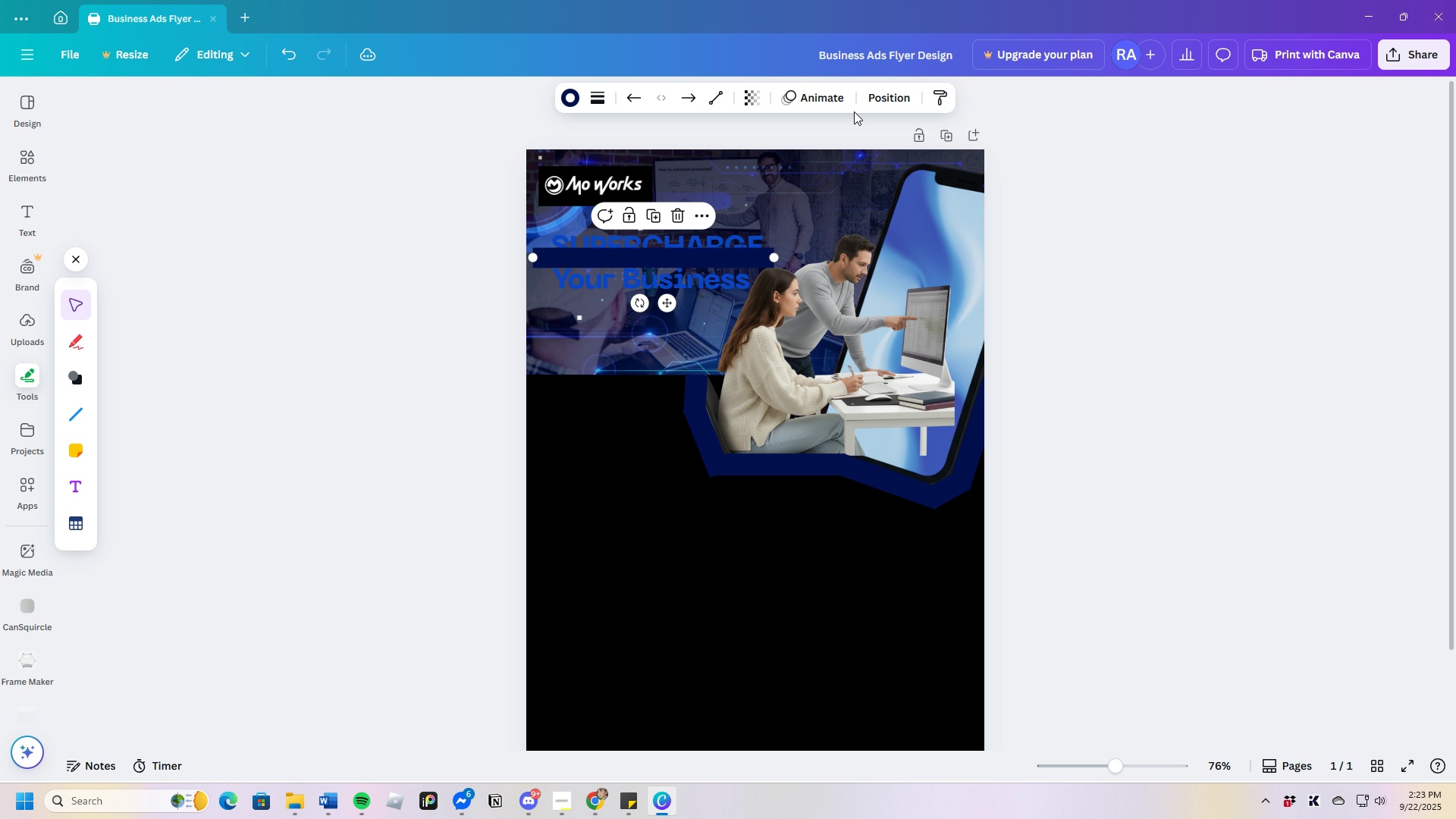 
left_click([872, 96])
 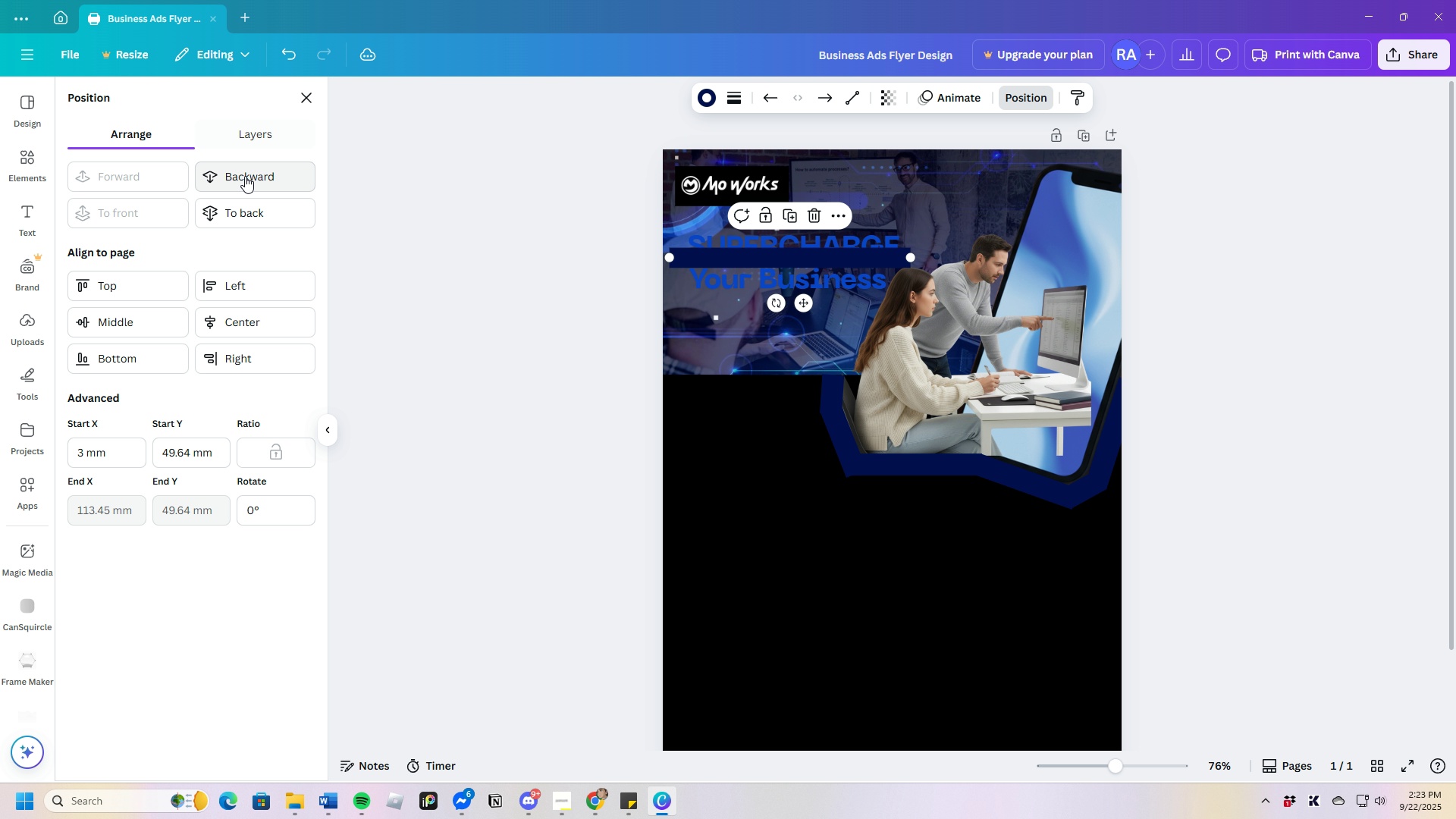 
left_click([244, 177])
 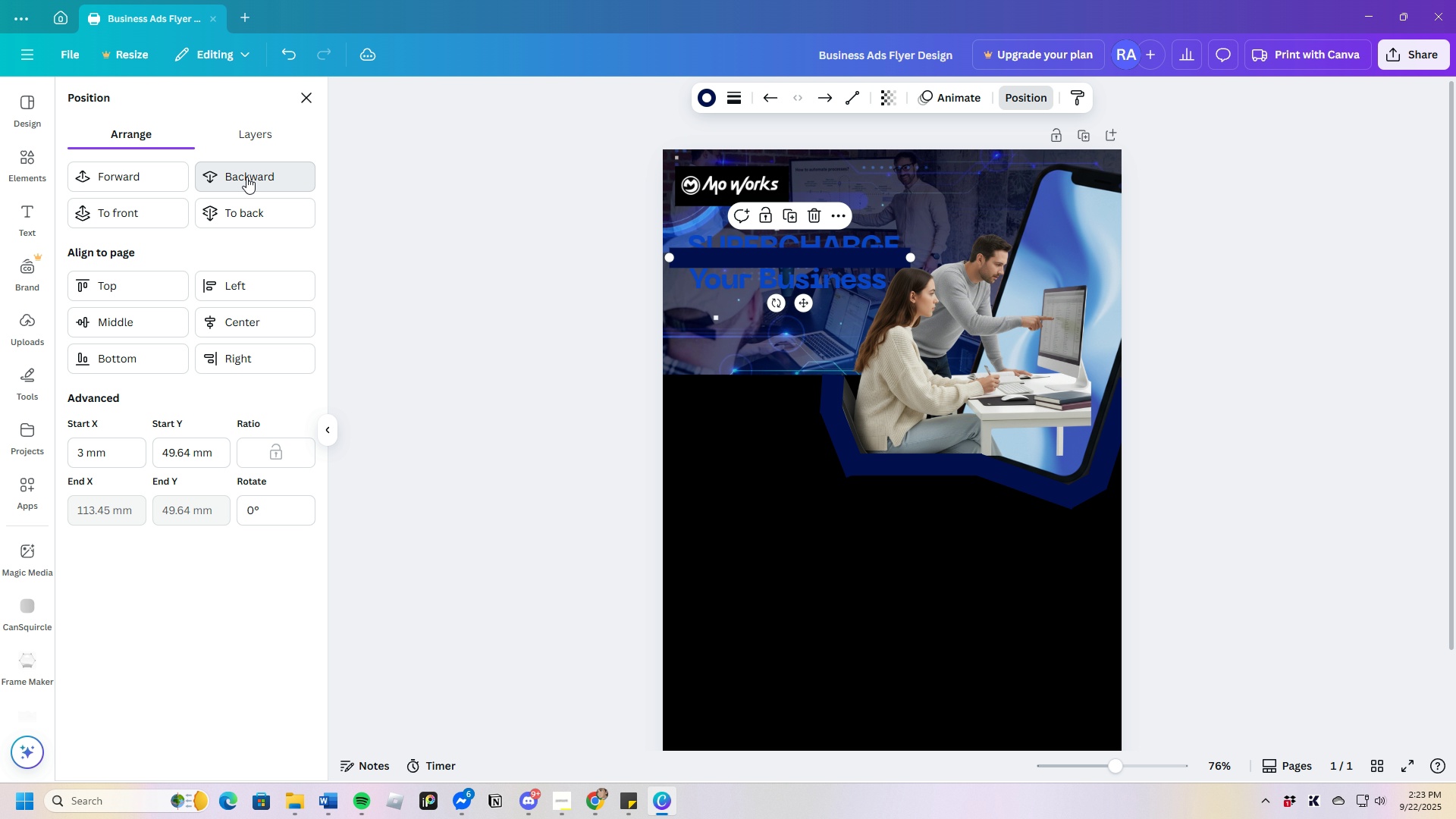 
left_click([246, 177])
 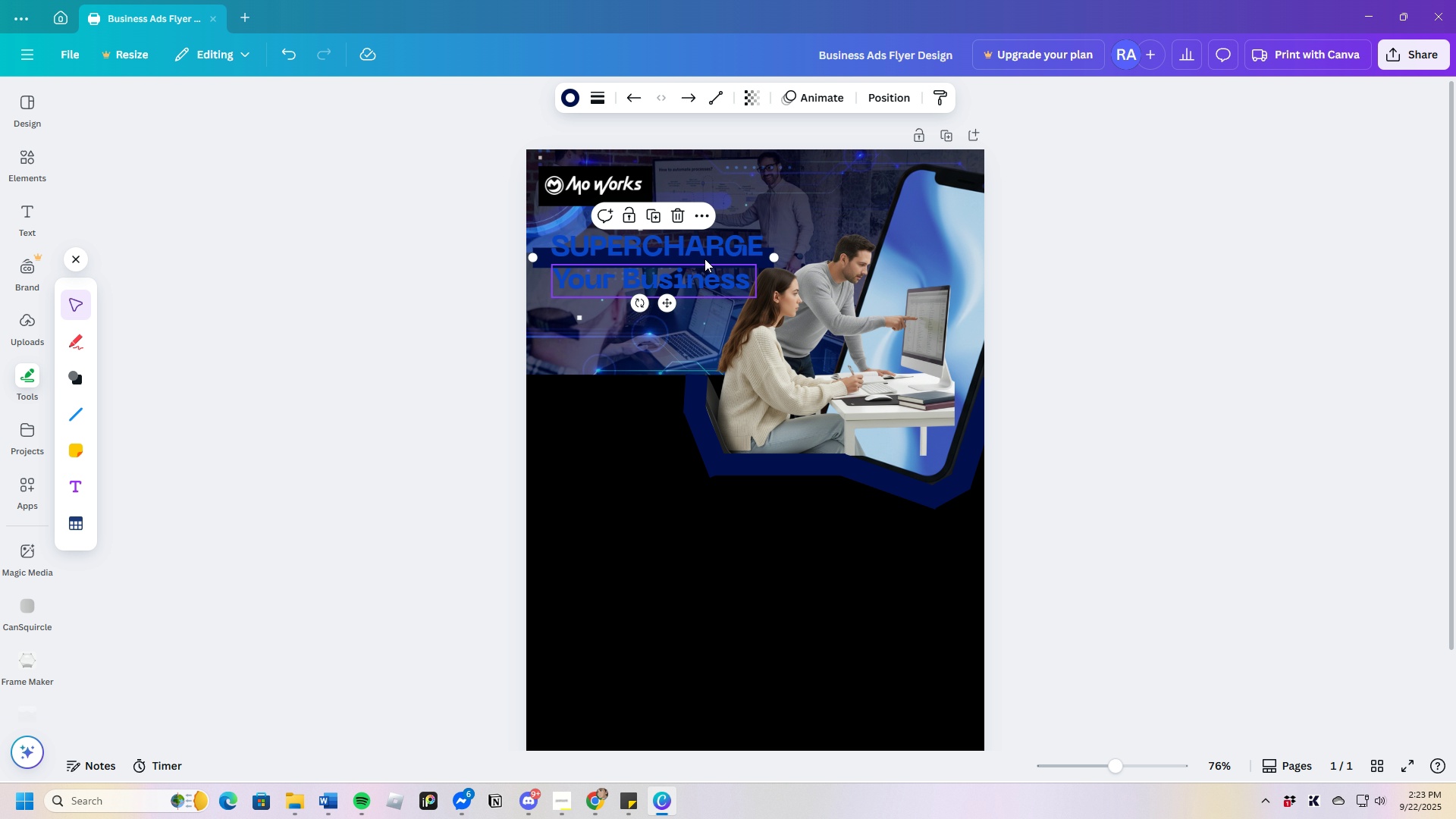 
left_click([708, 256])
 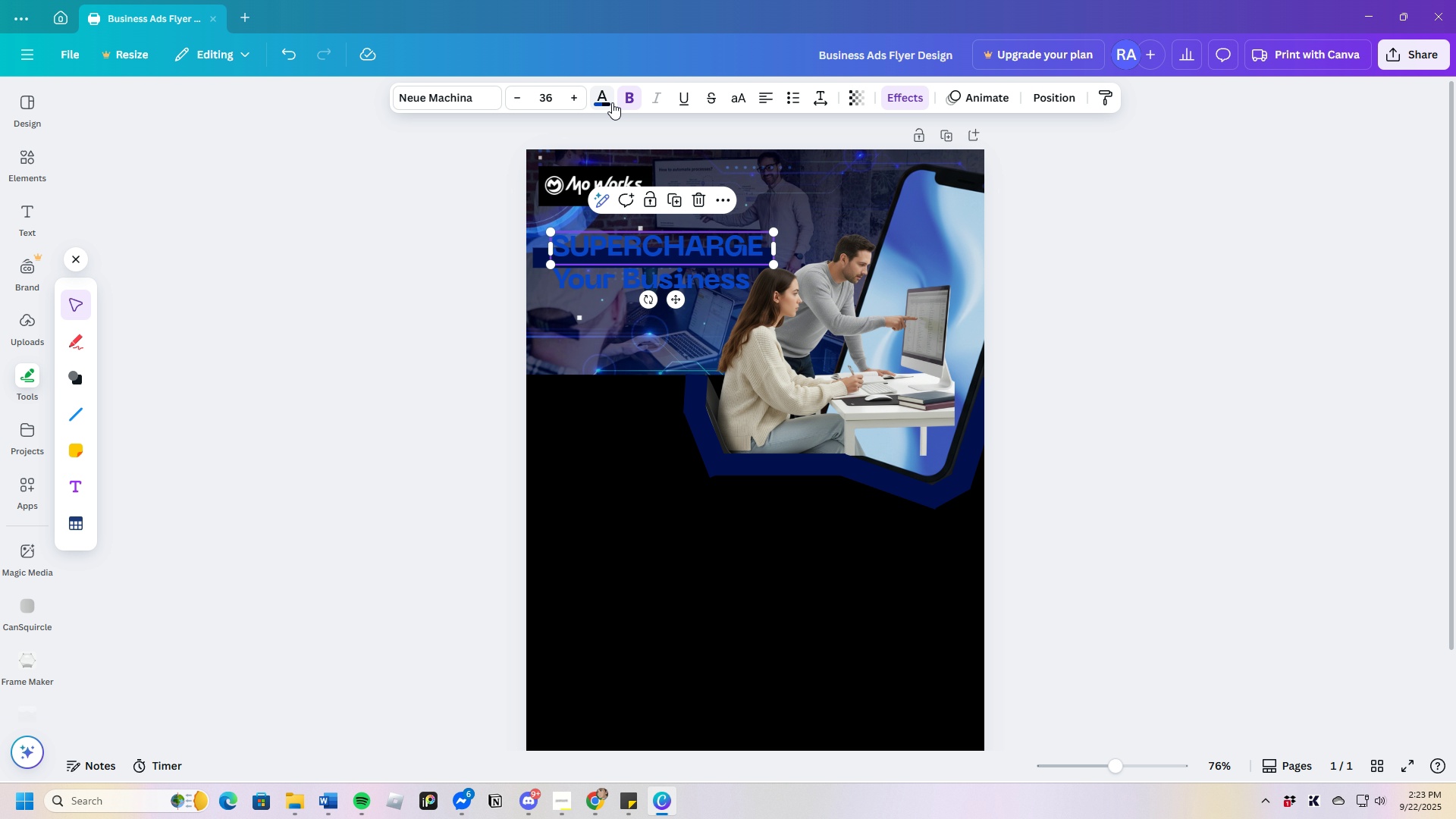 
left_click([609, 102])
 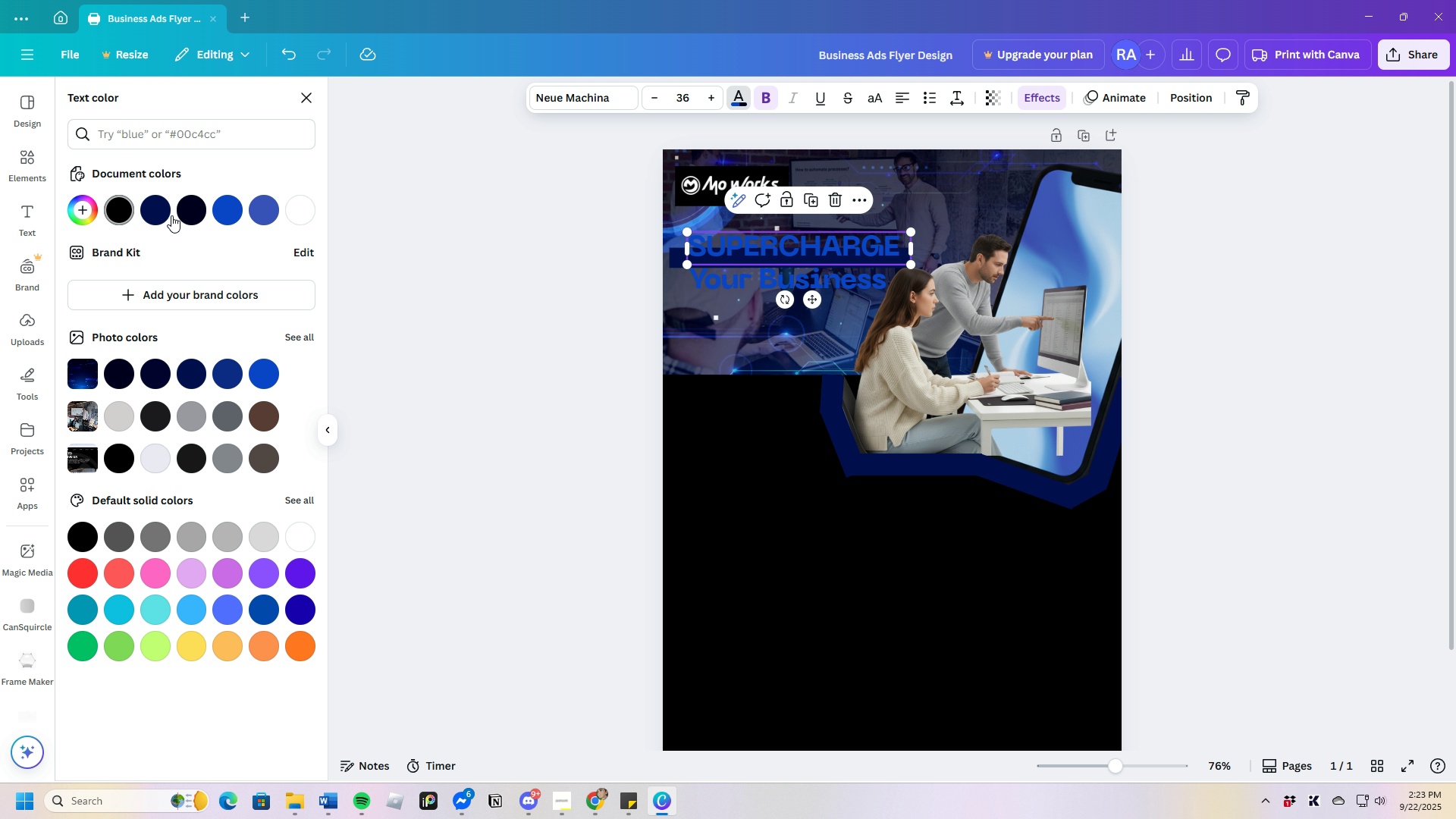 
left_click([187, 215])
 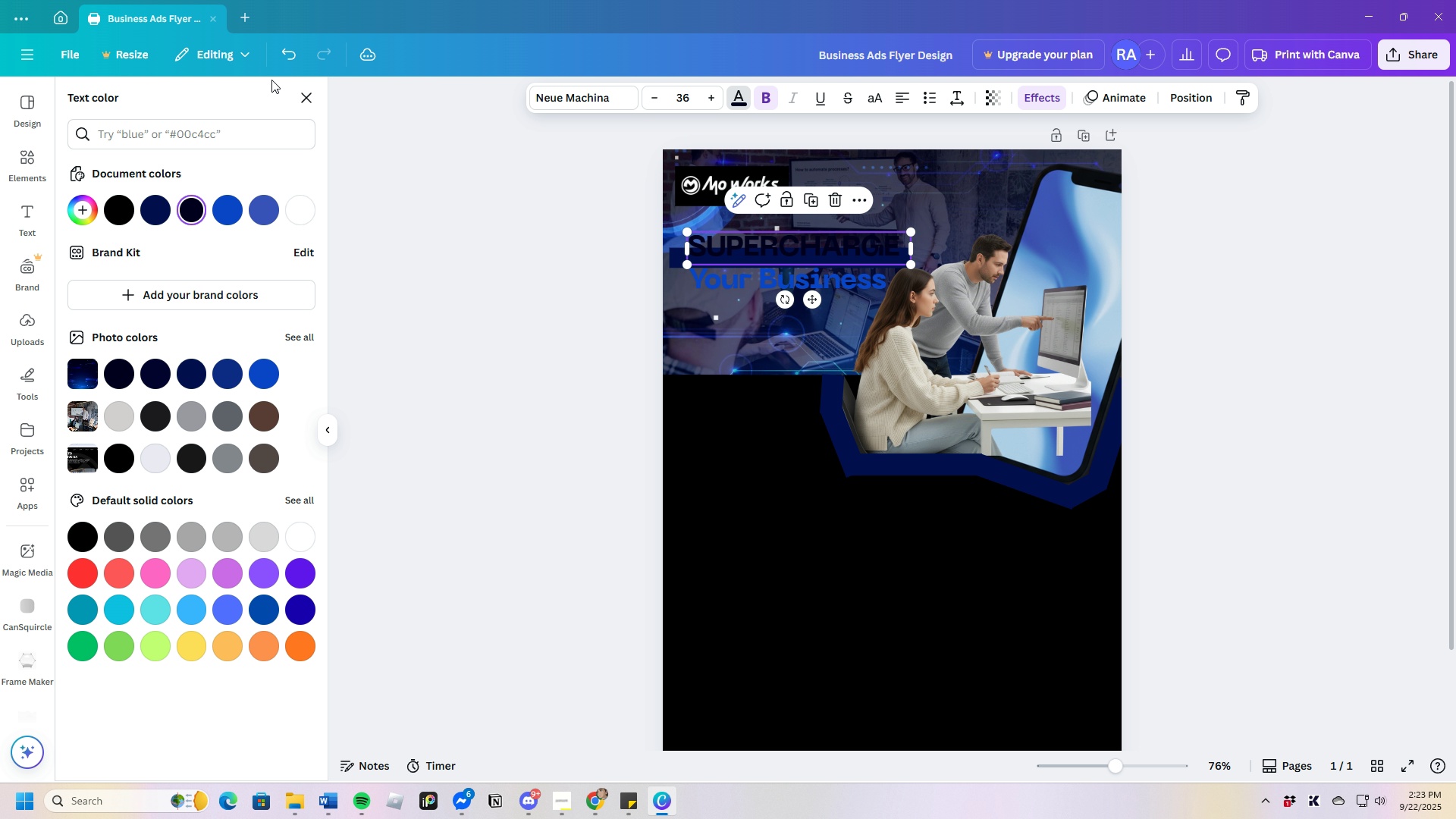 
left_click([286, 57])
 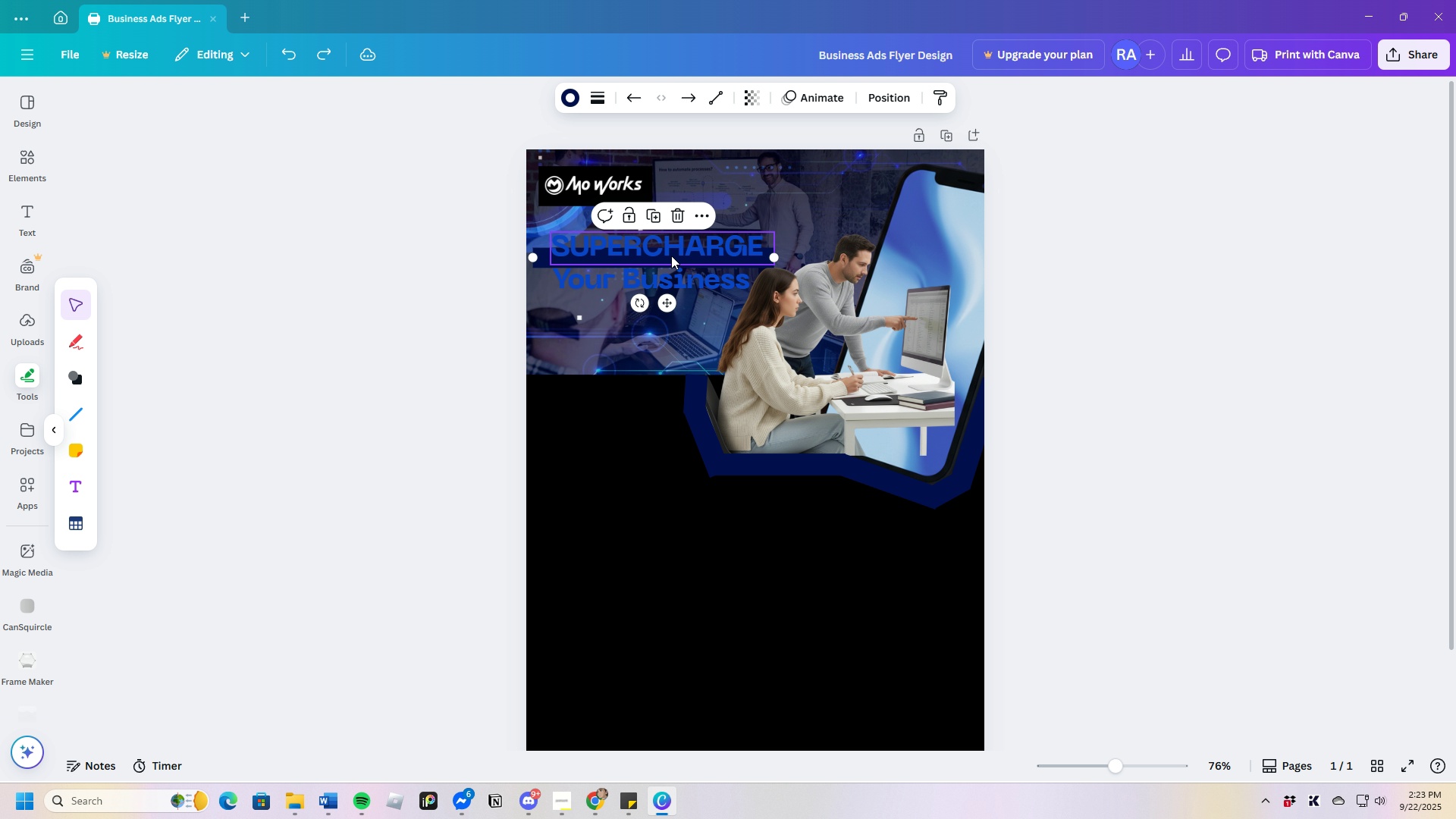 
left_click([671, 256])
 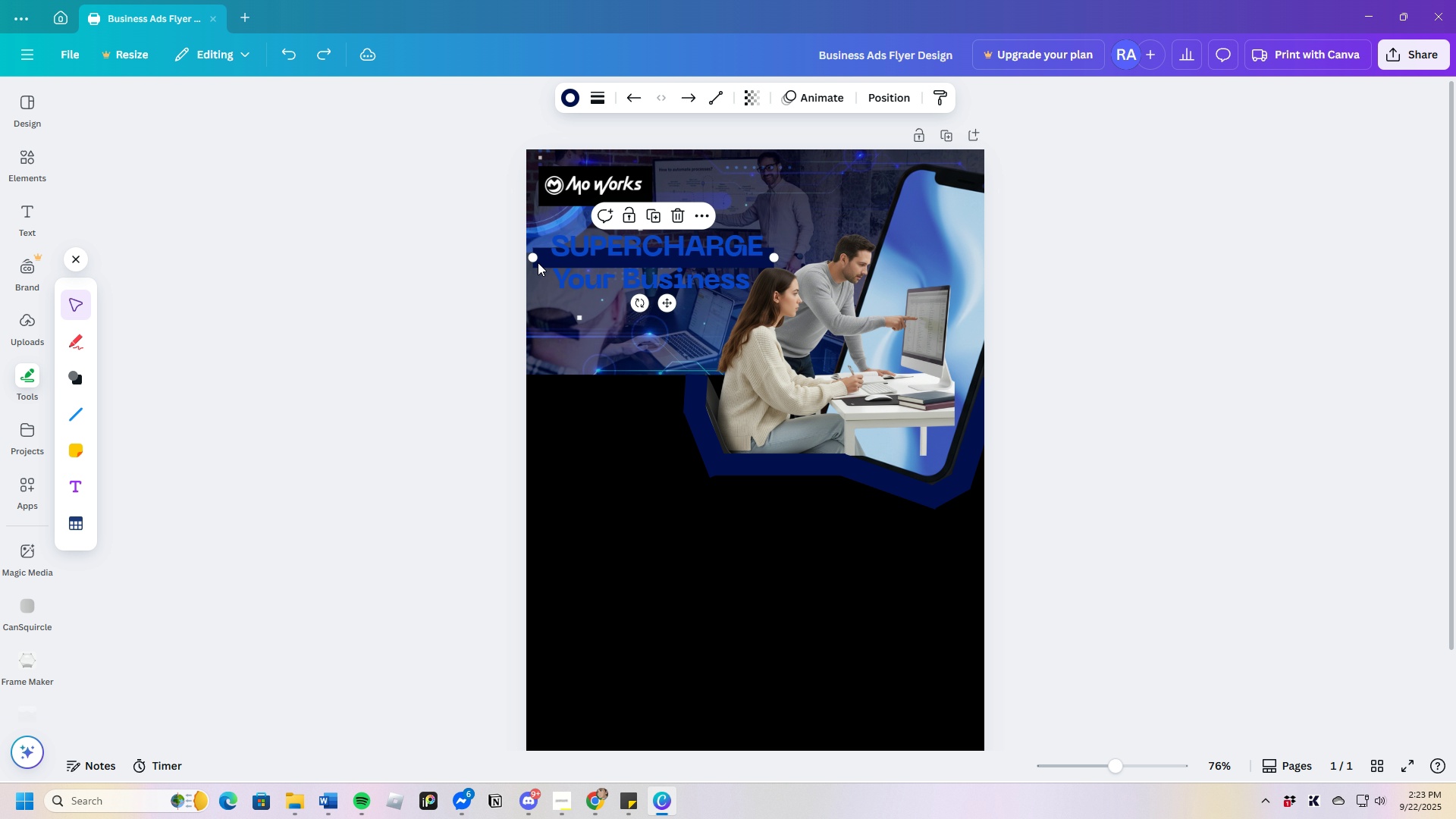 
left_click([538, 260])
 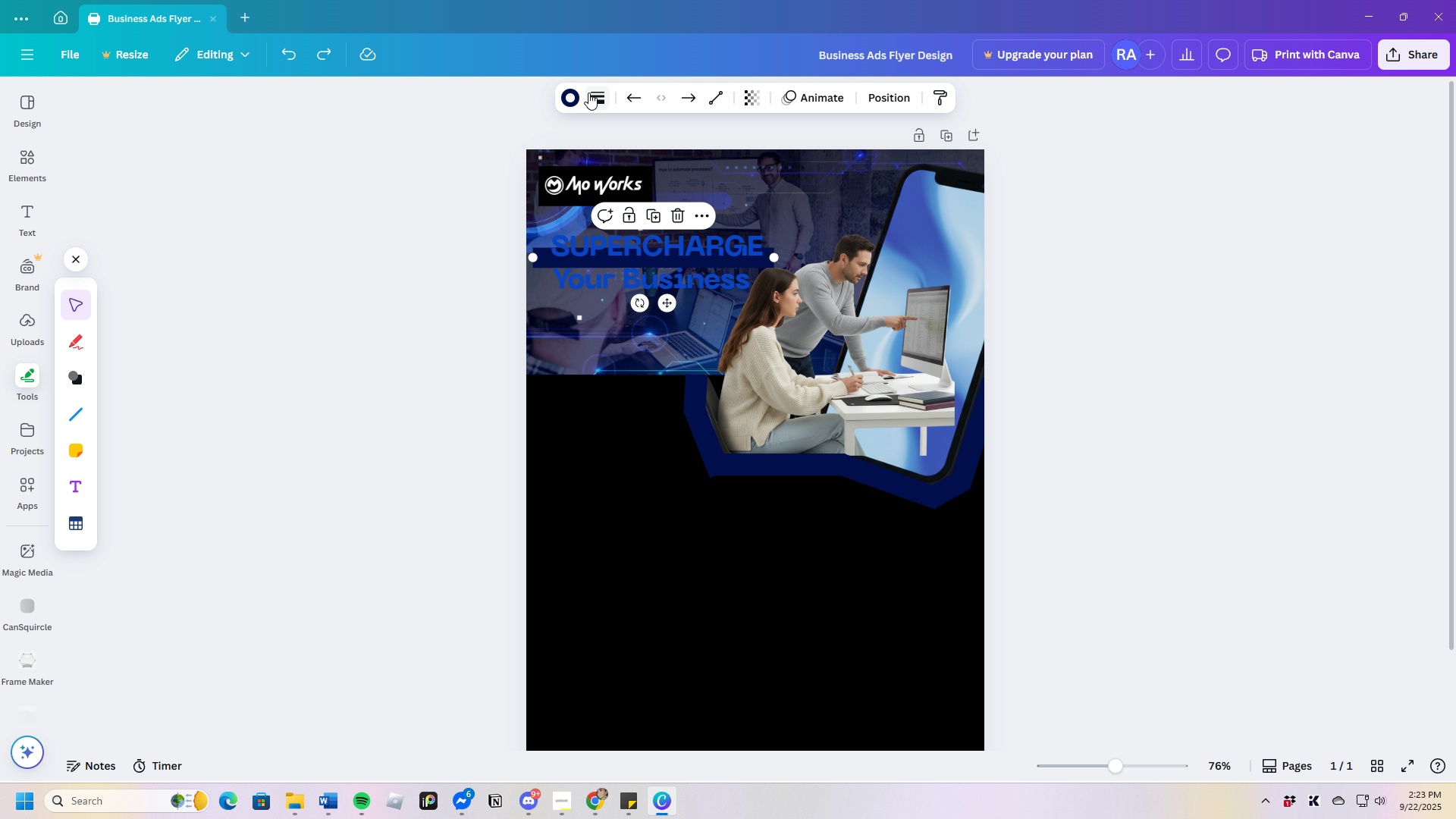 
left_click([570, 94])
 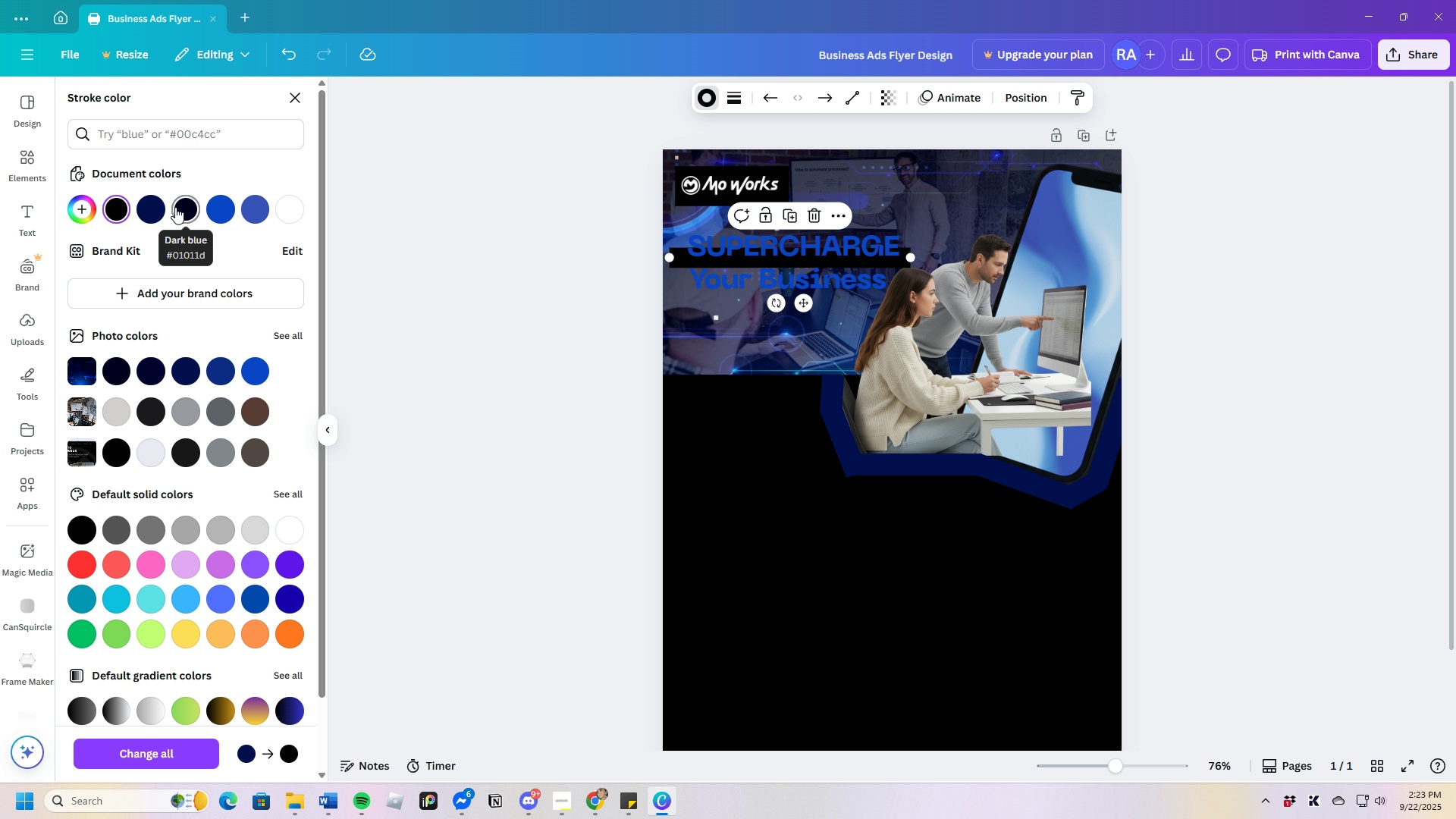 
left_click([158, 207])
 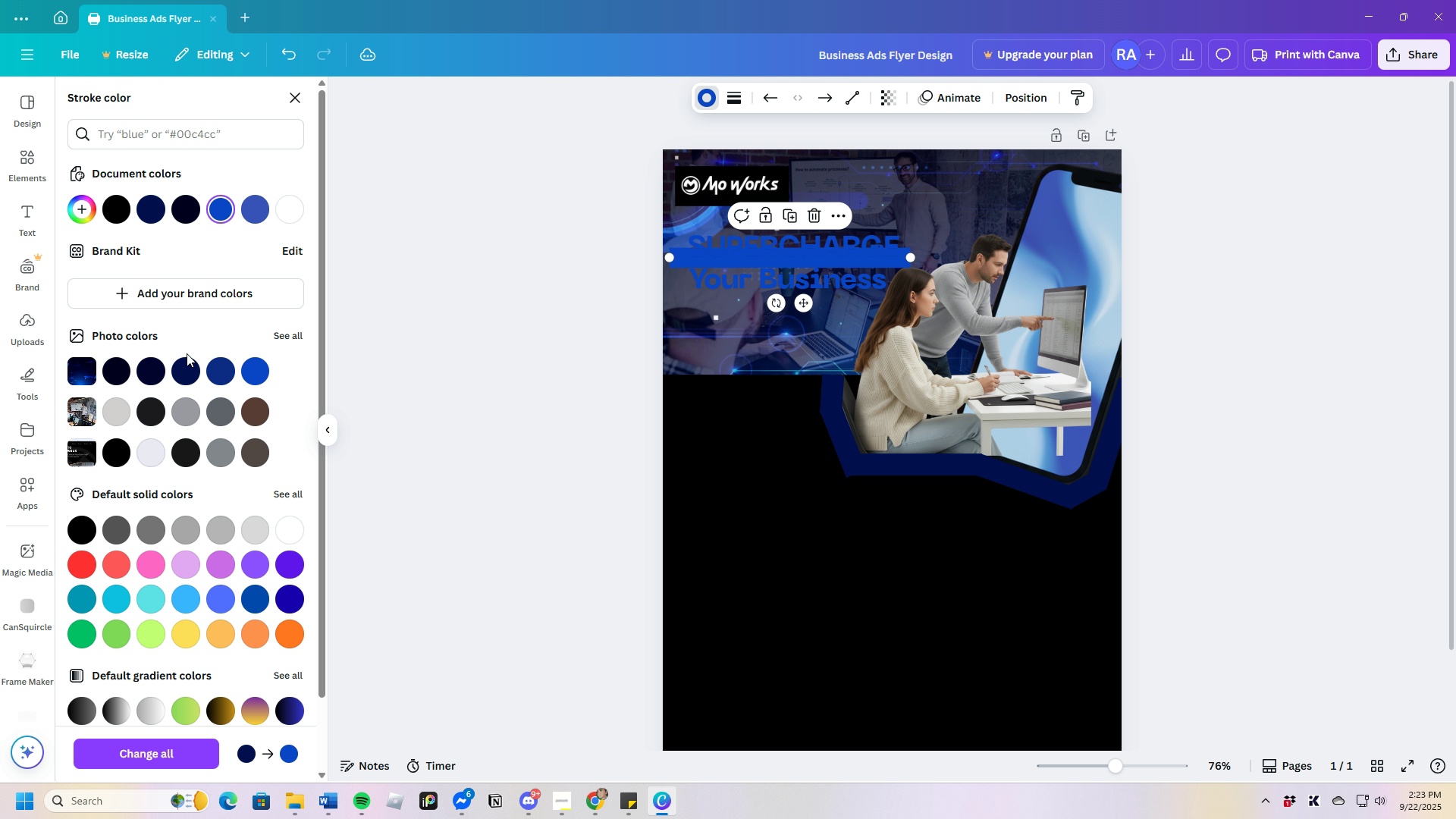 
left_click([184, 366])
 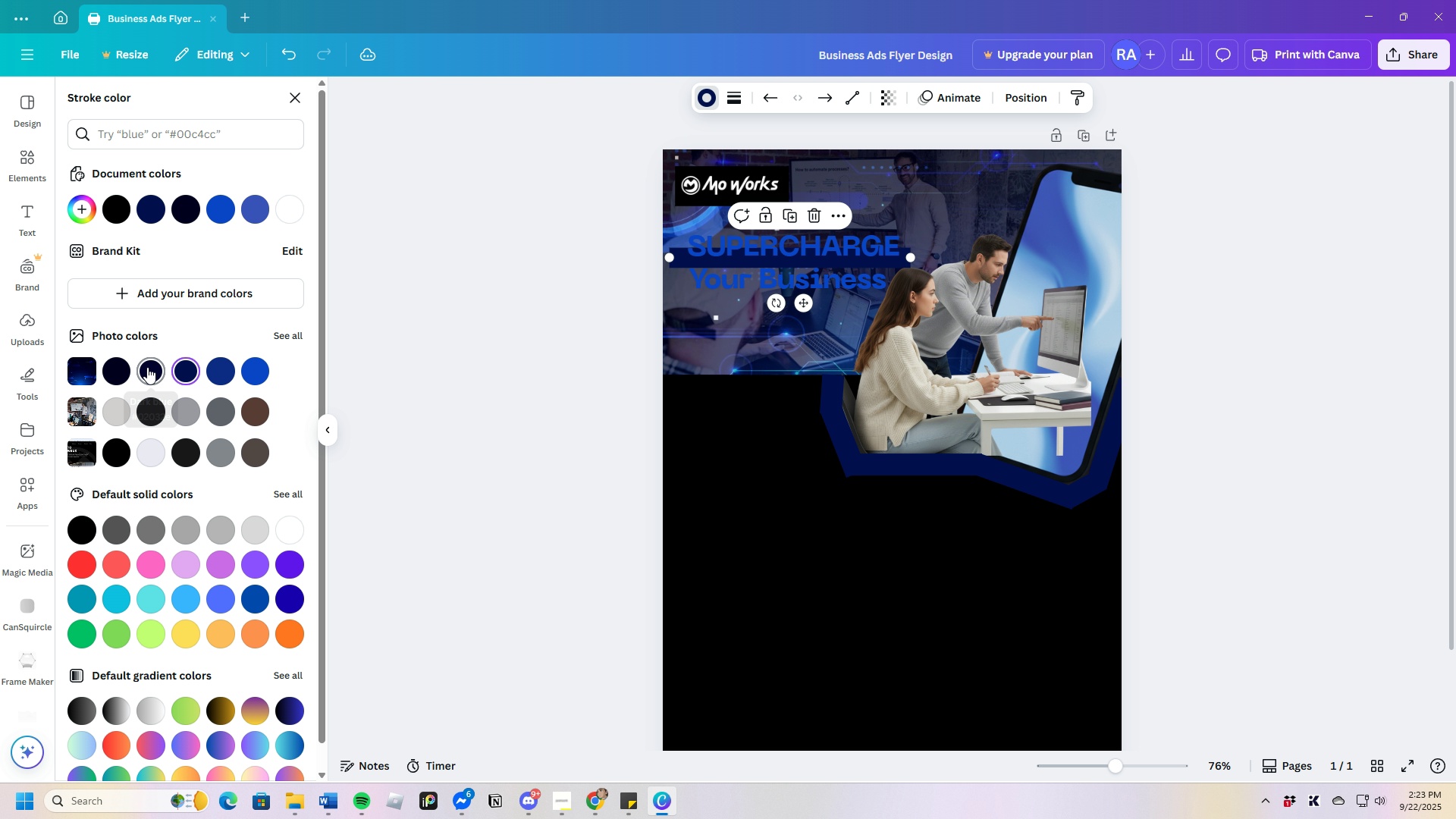 
left_click([147, 367])
 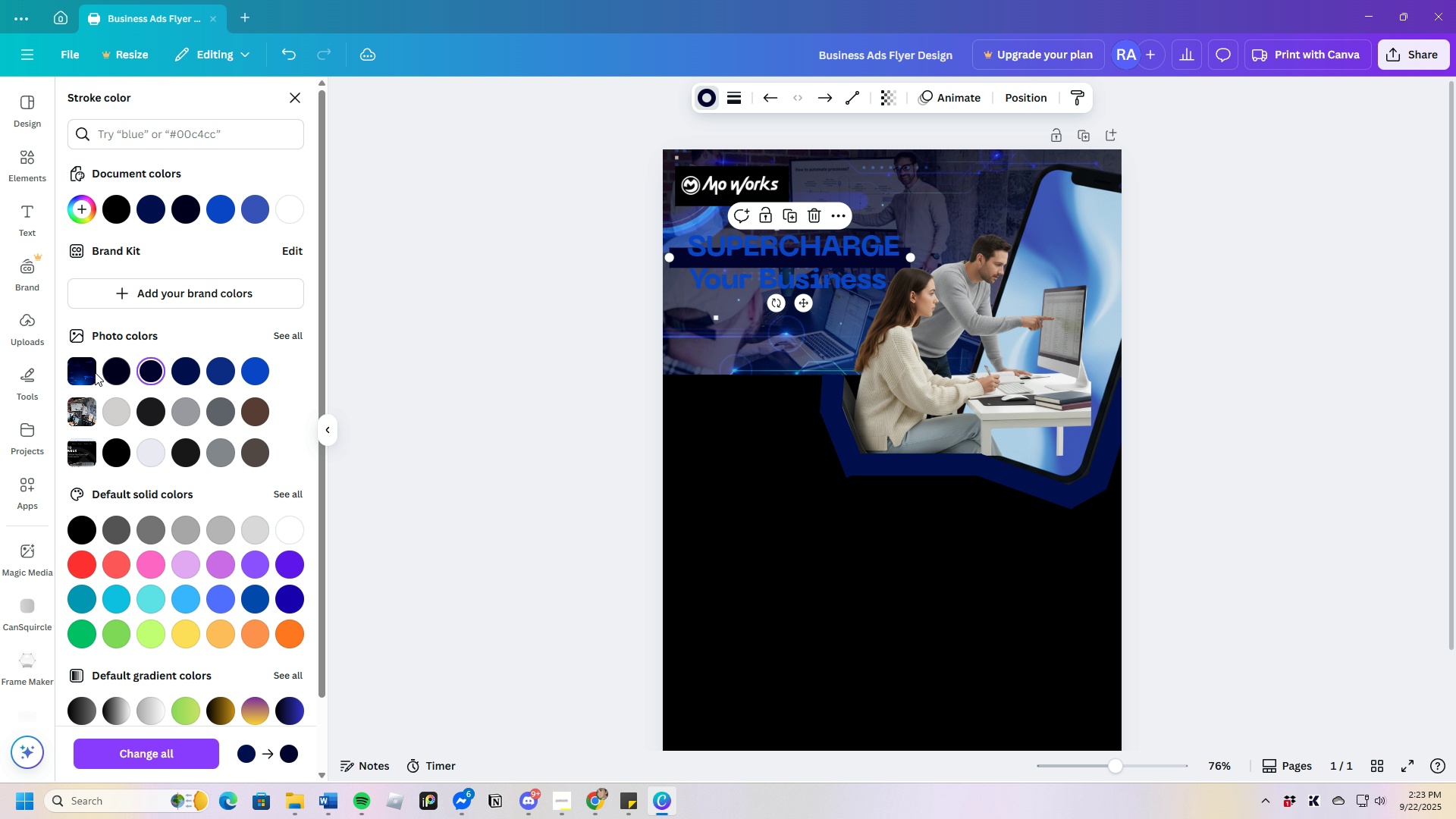 
left_click([108, 369])
 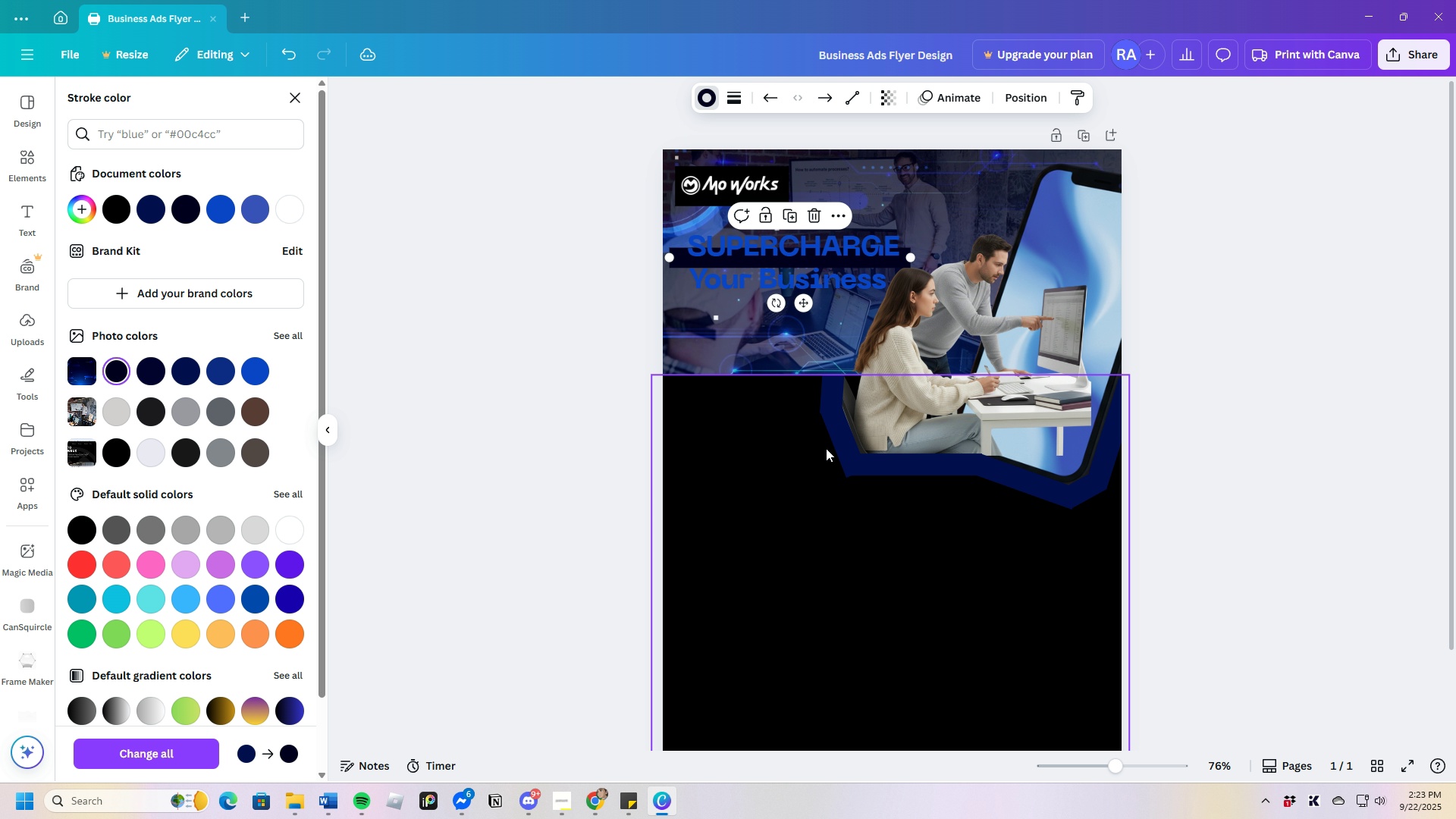 
left_click([826, 448])
 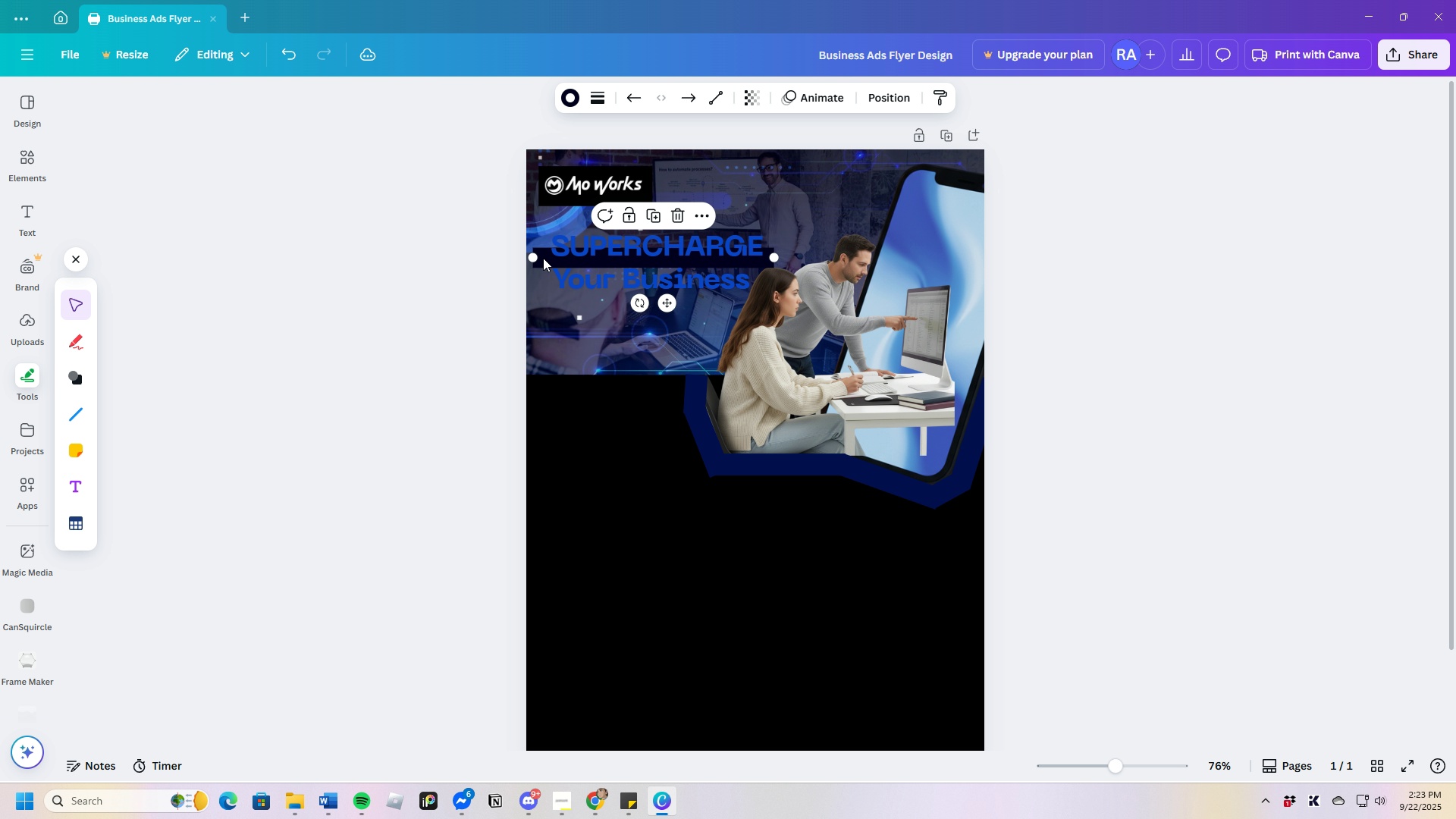 
left_click([543, 258])
 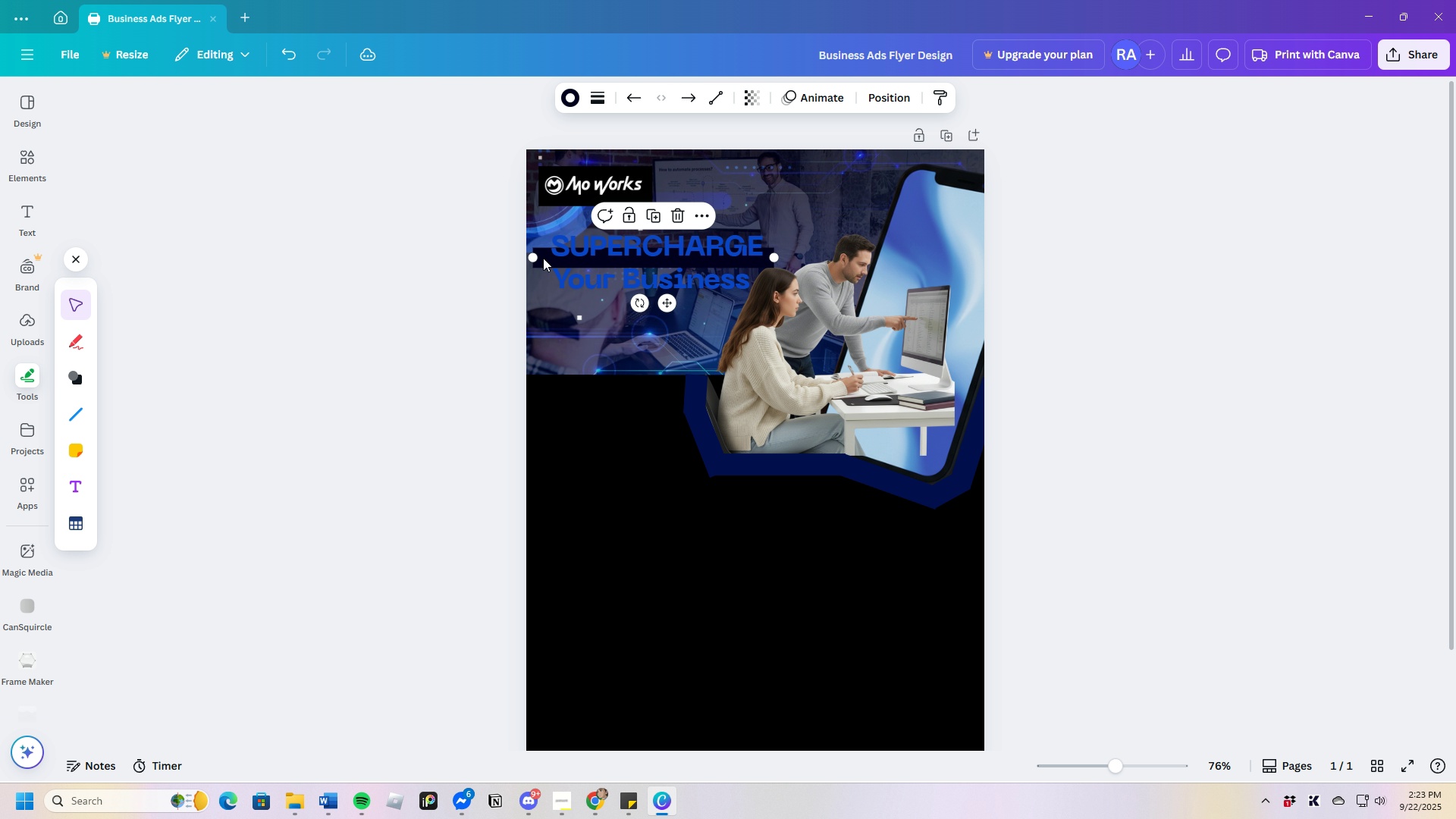 
key(Control+C)
 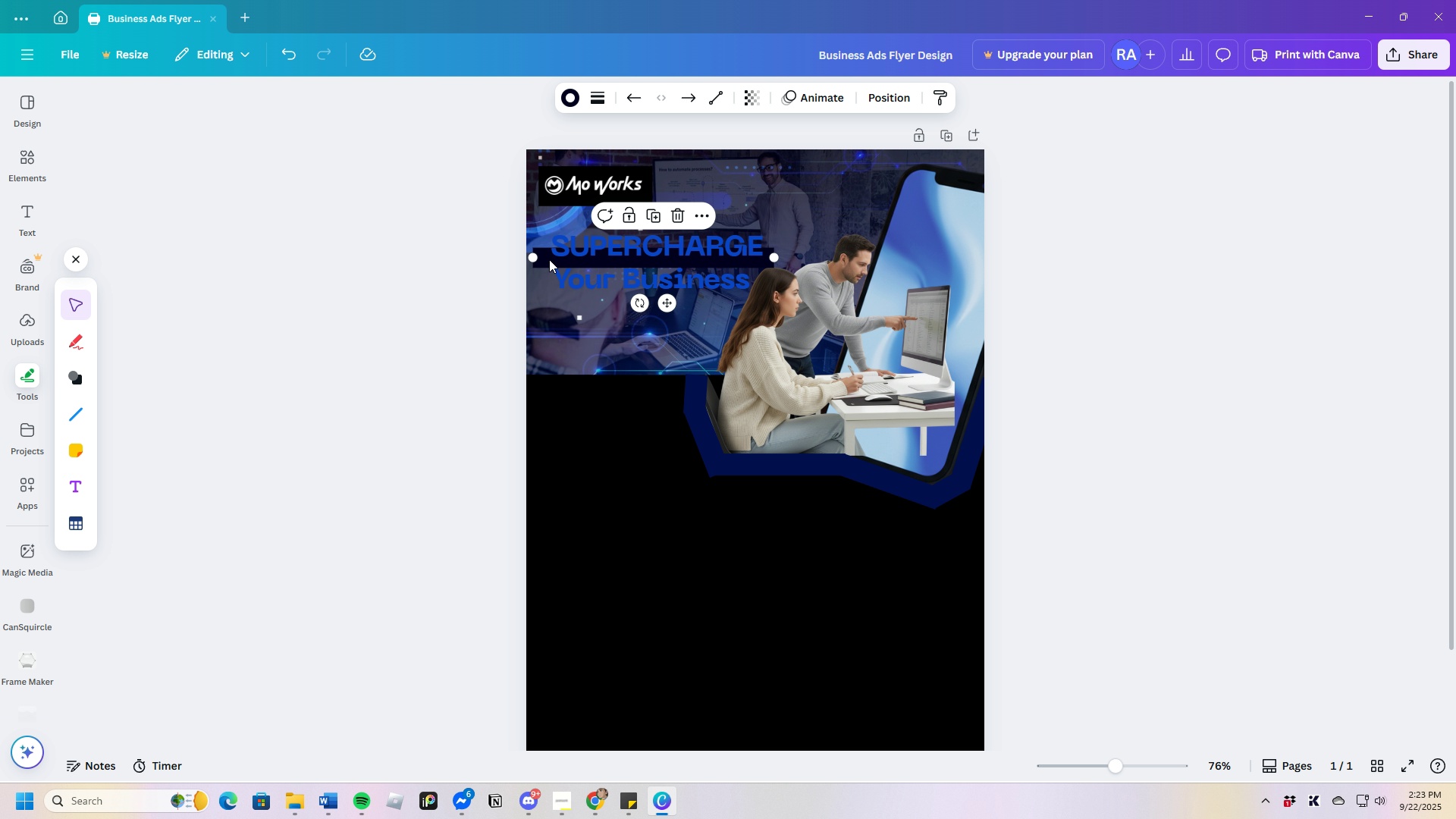 
key(Control+V)
 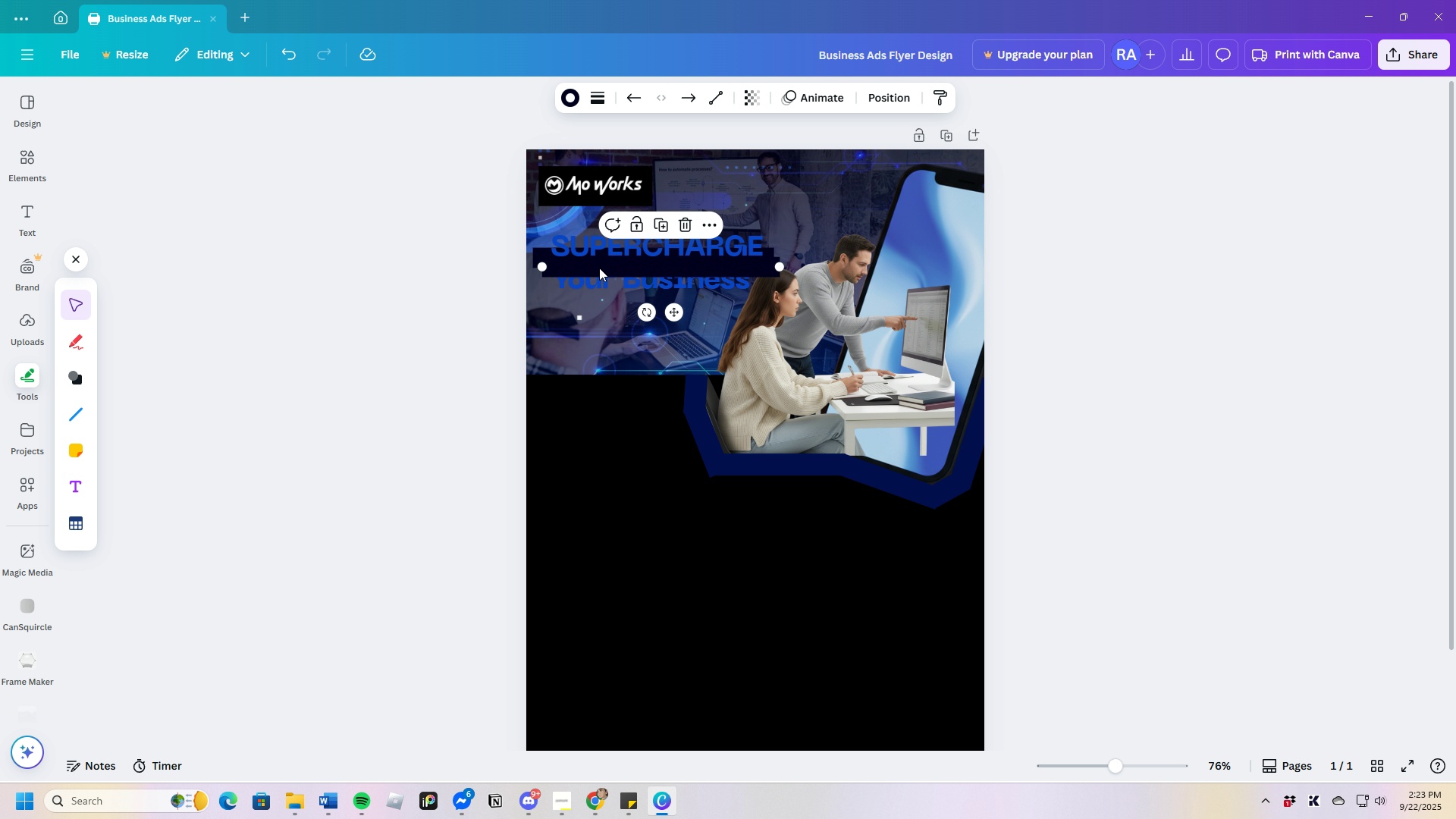 
left_click_drag(start_coordinate=[600, 268], to_coordinate=[580, 240])
 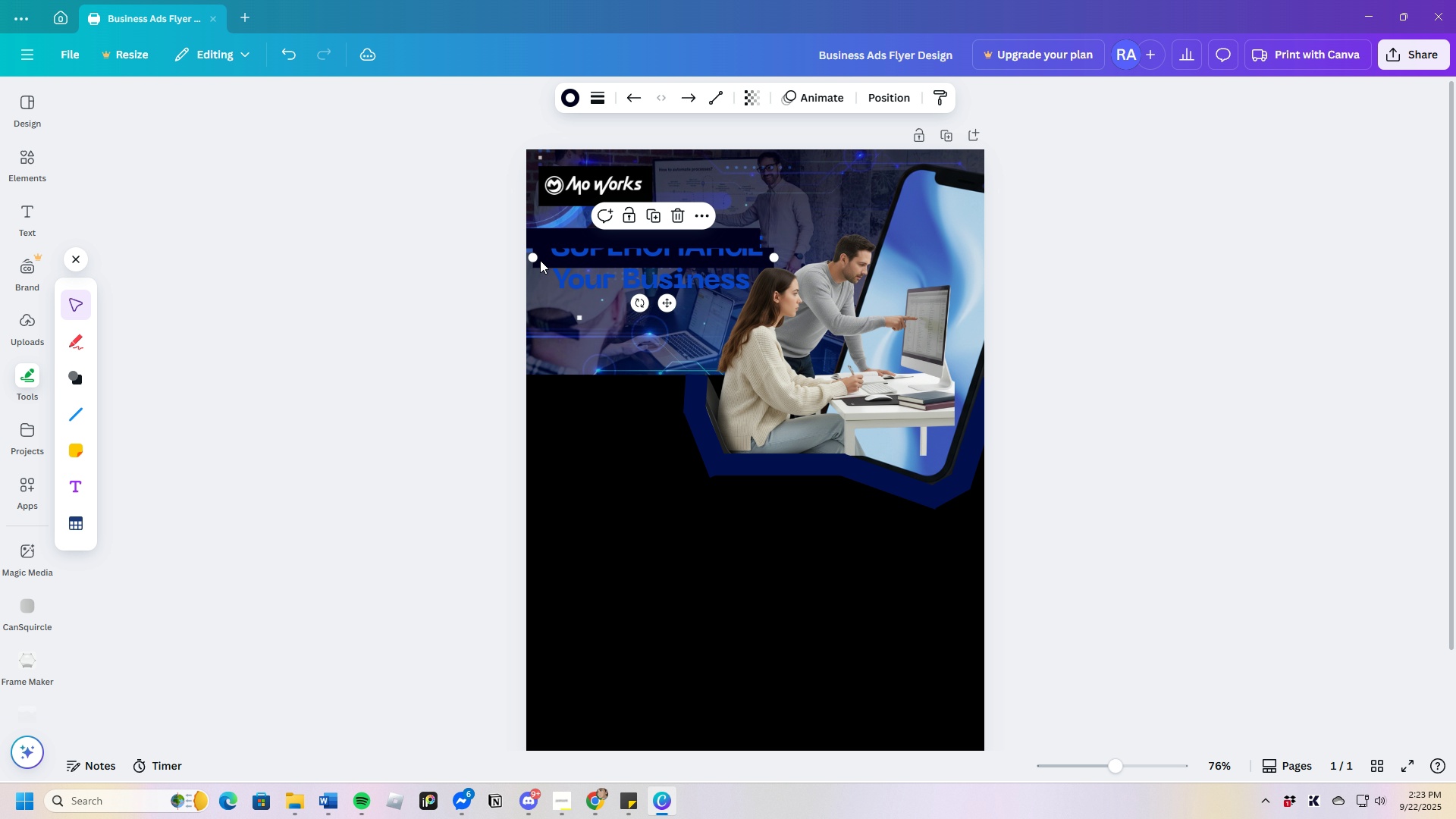 
left_click([540, 260])
 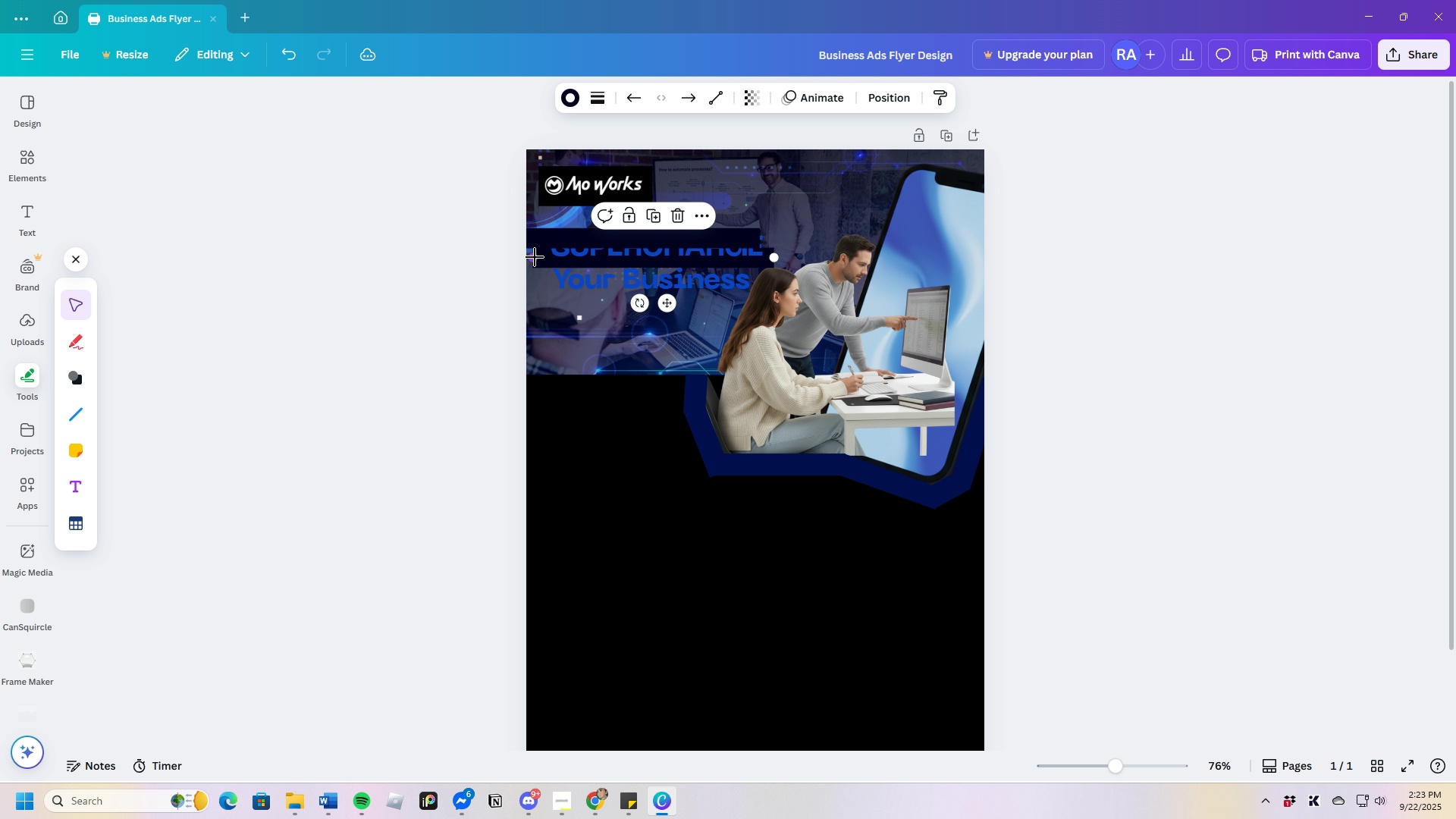 
left_click_drag(start_coordinate=[535, 257], to_coordinate=[524, 256])
 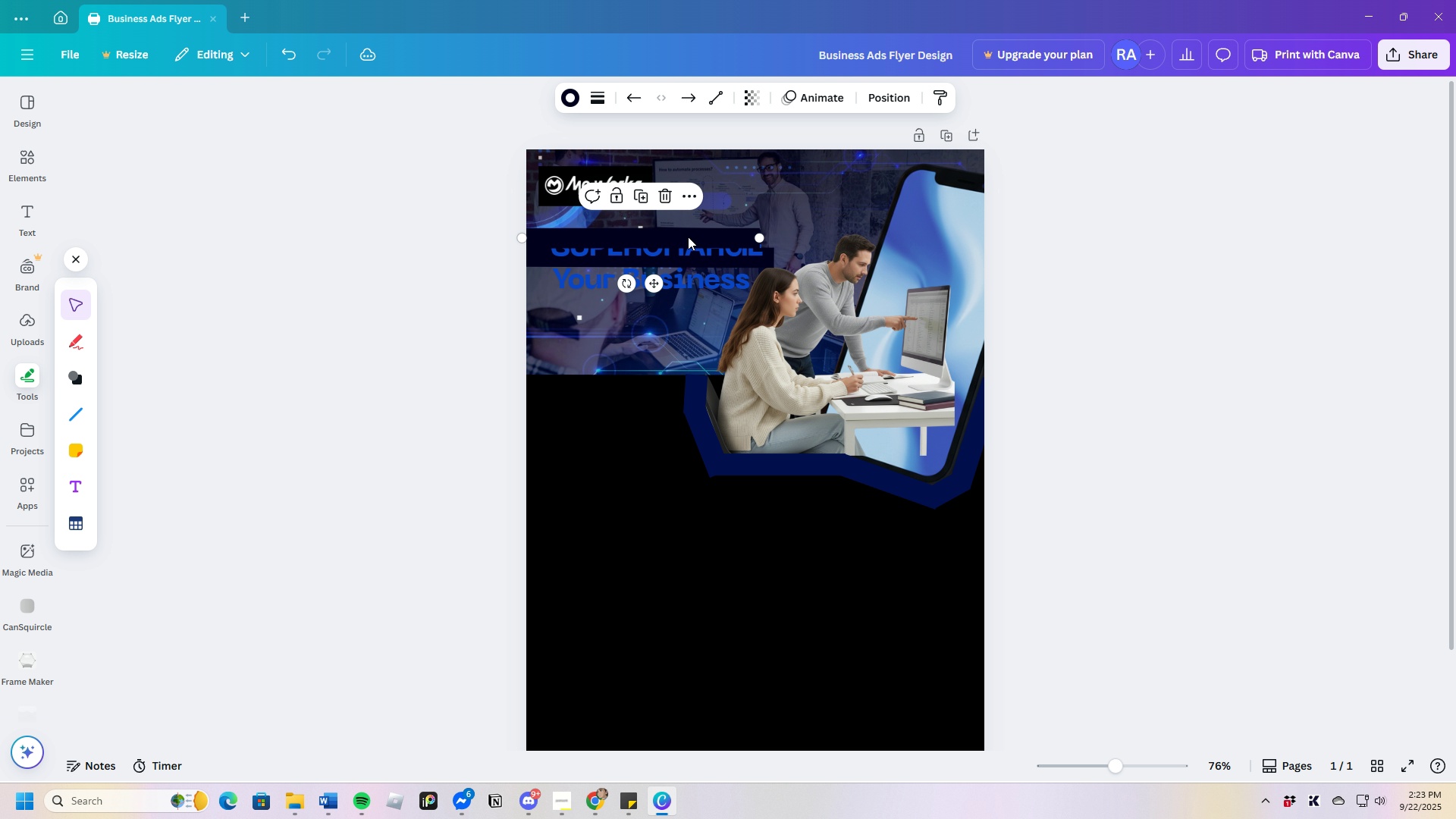 
left_click_drag(start_coordinate=[687, 237], to_coordinate=[663, 239])
 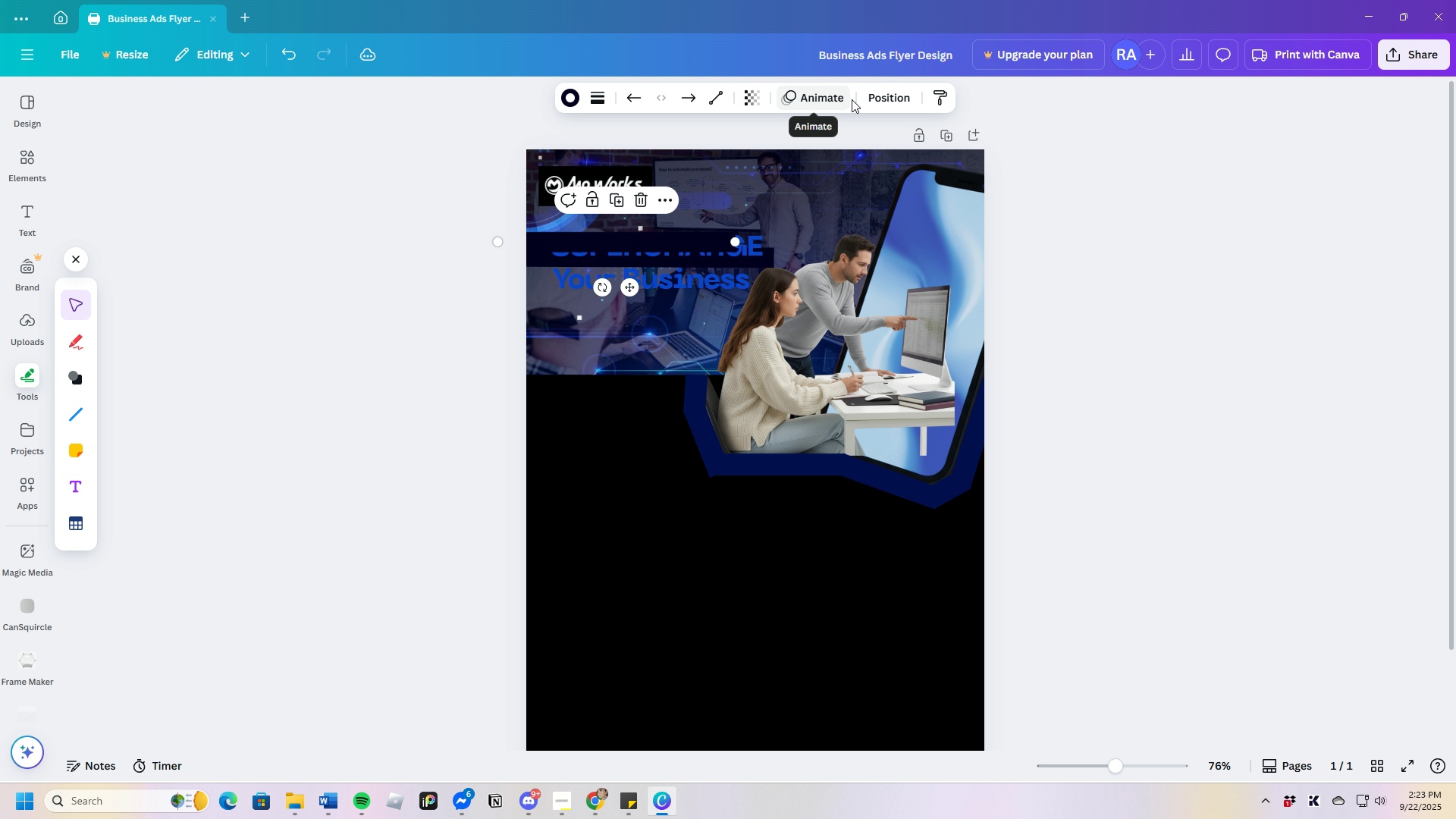 
left_click([885, 97])
 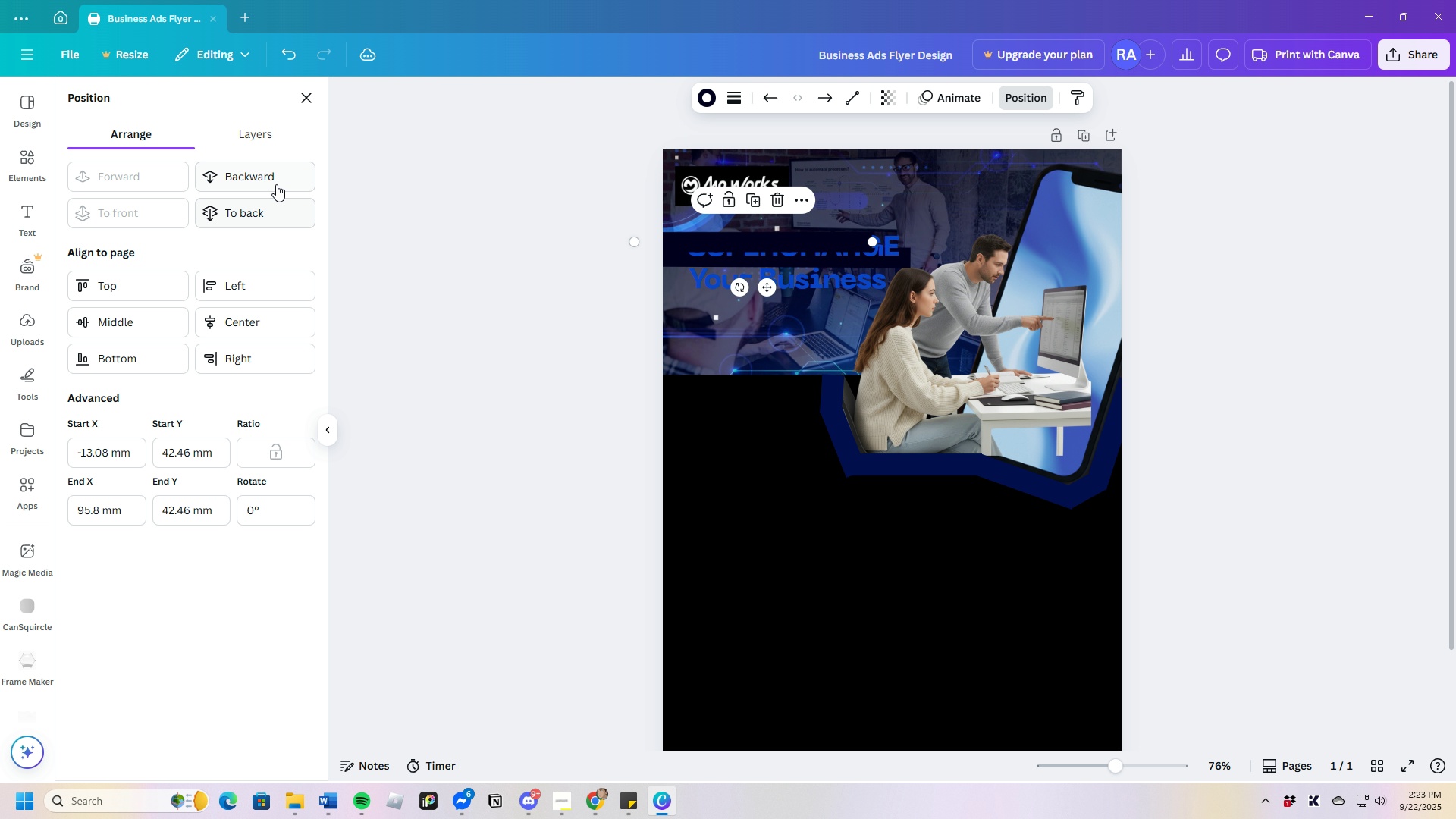 
left_click([276, 184])
 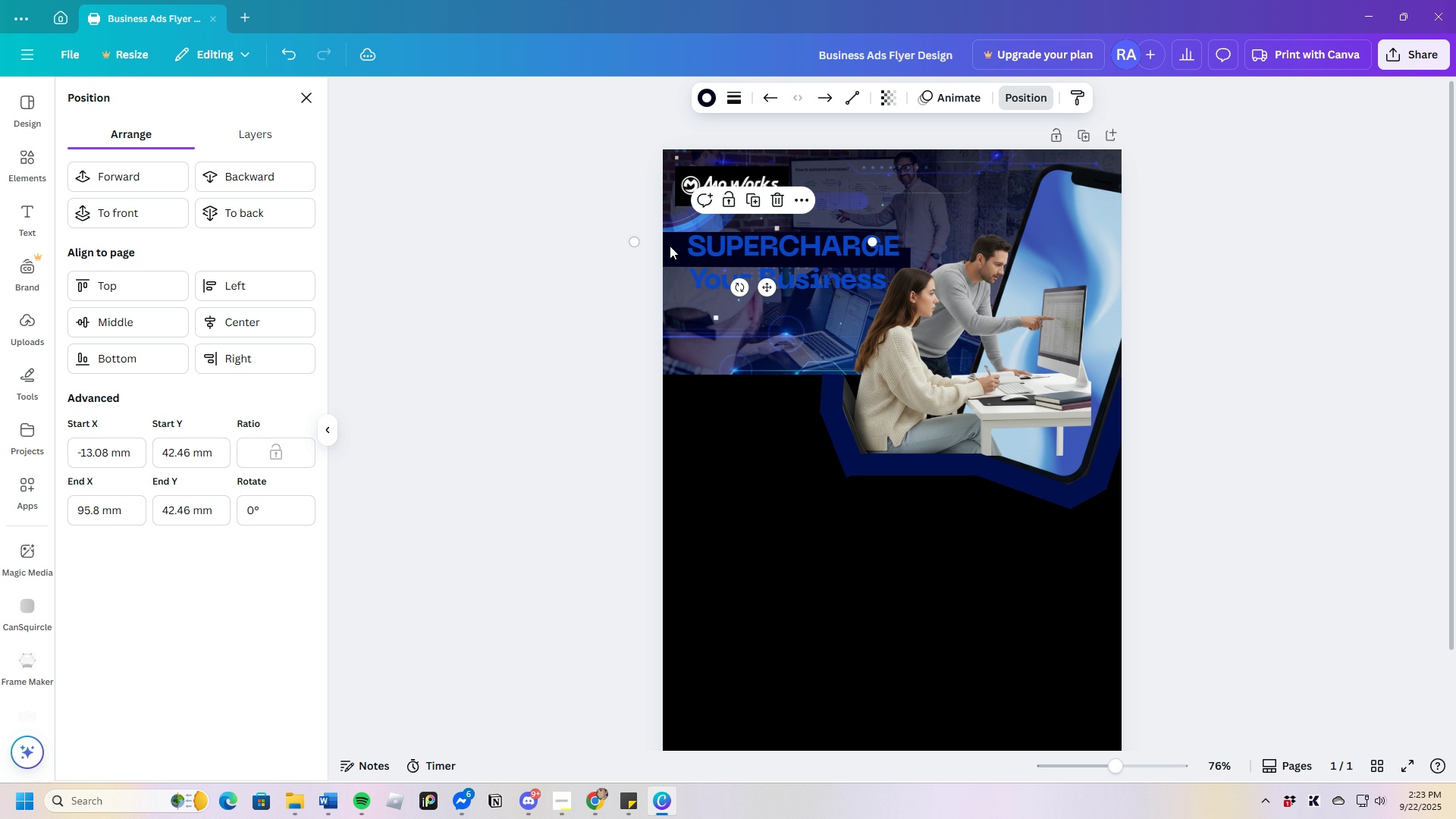 
left_click([671, 242])
 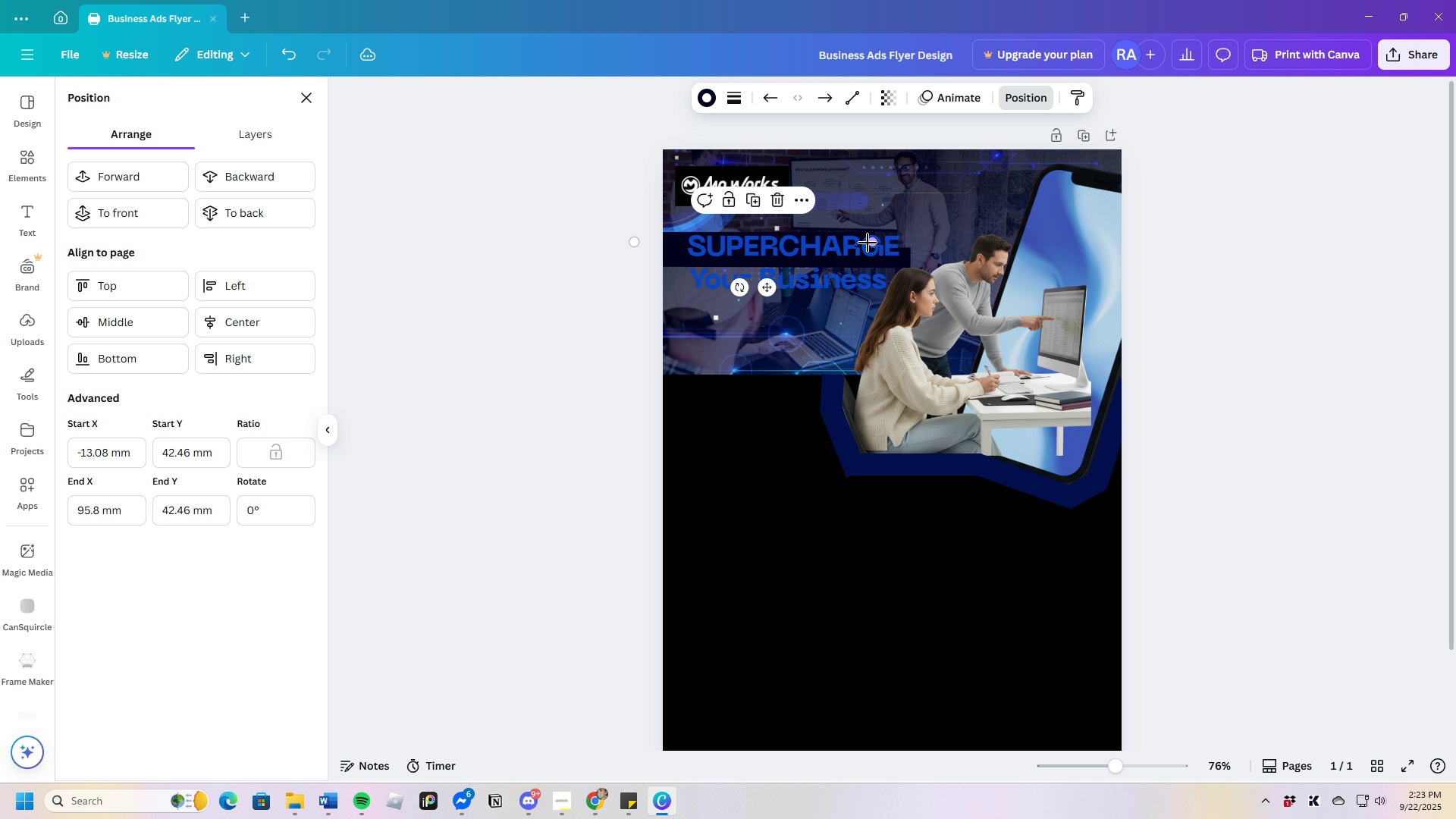 
left_click_drag(start_coordinate=[869, 243], to_coordinate=[903, 243])
 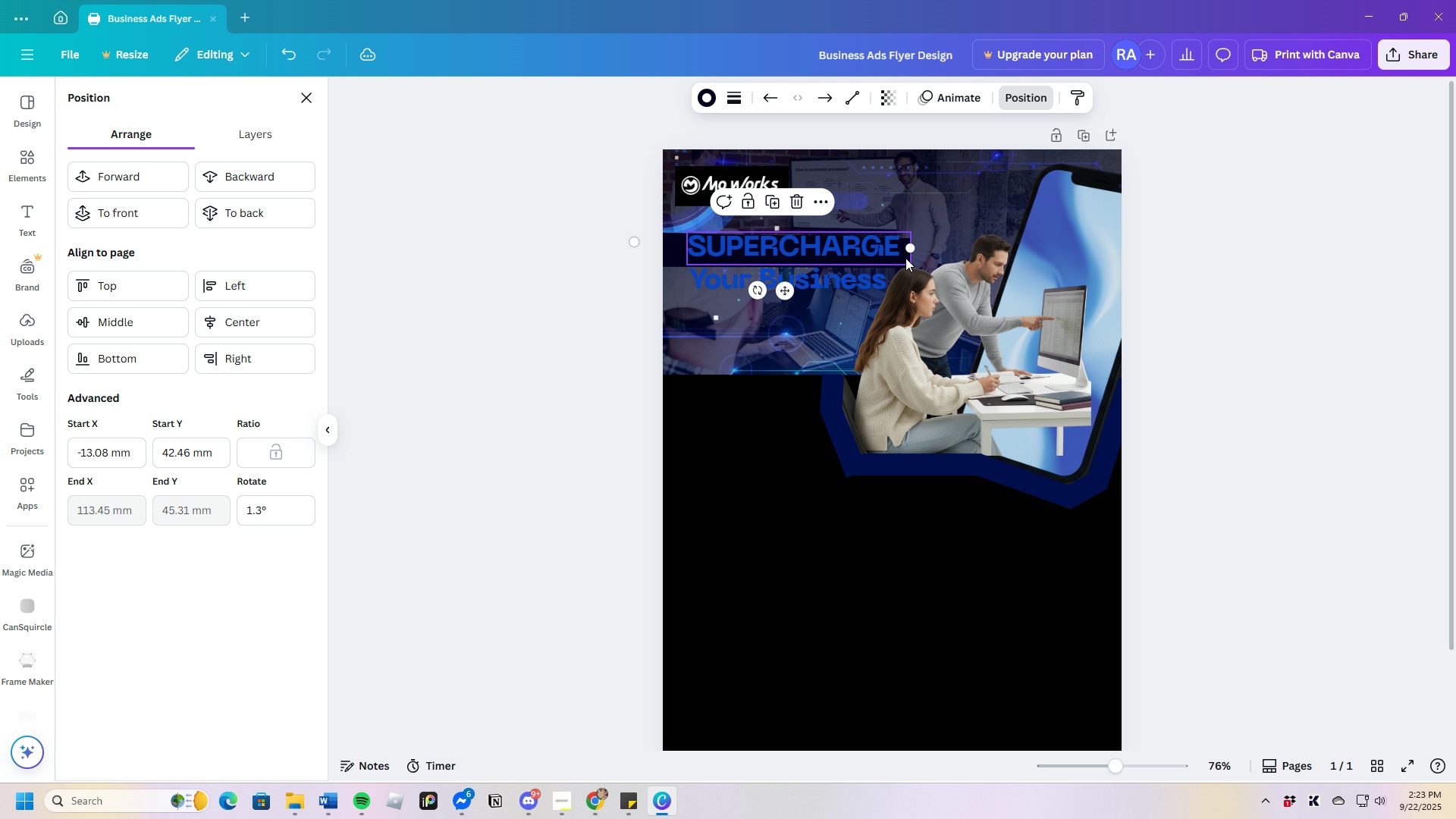 
left_click([903, 259])
 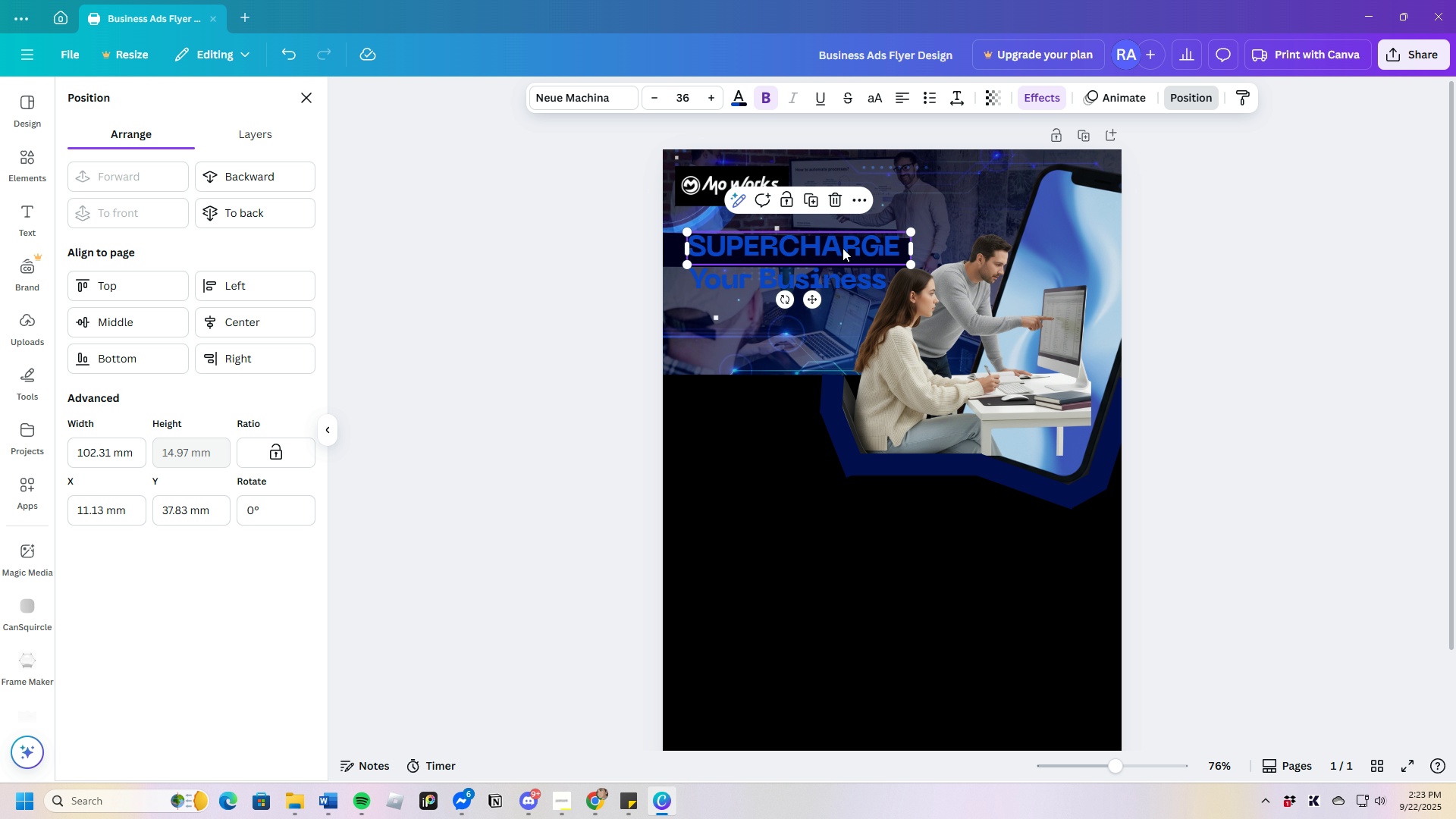 
left_click_drag(start_coordinate=[849, 247], to_coordinate=[840, 246])
 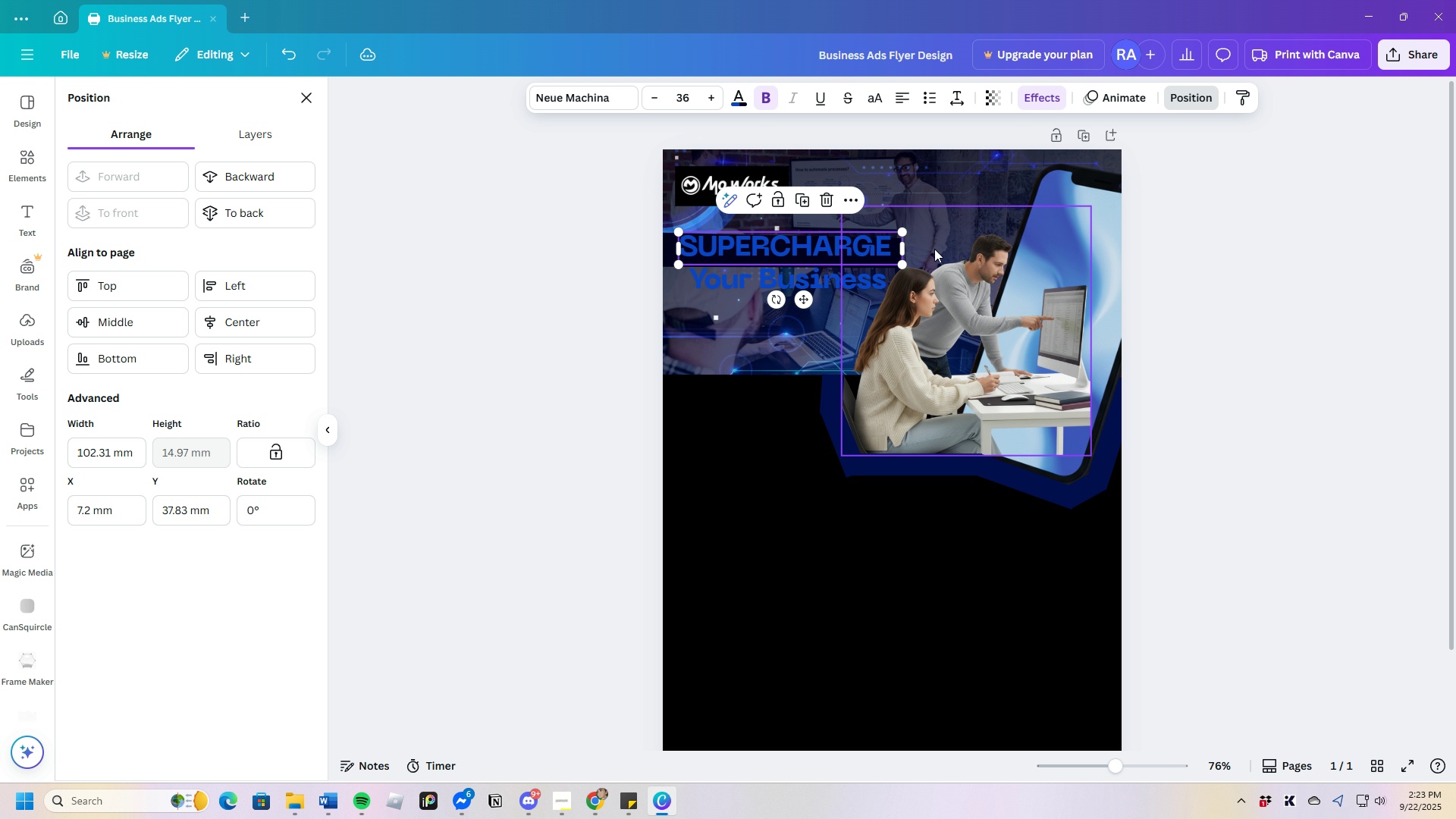 
left_click([929, 242])
 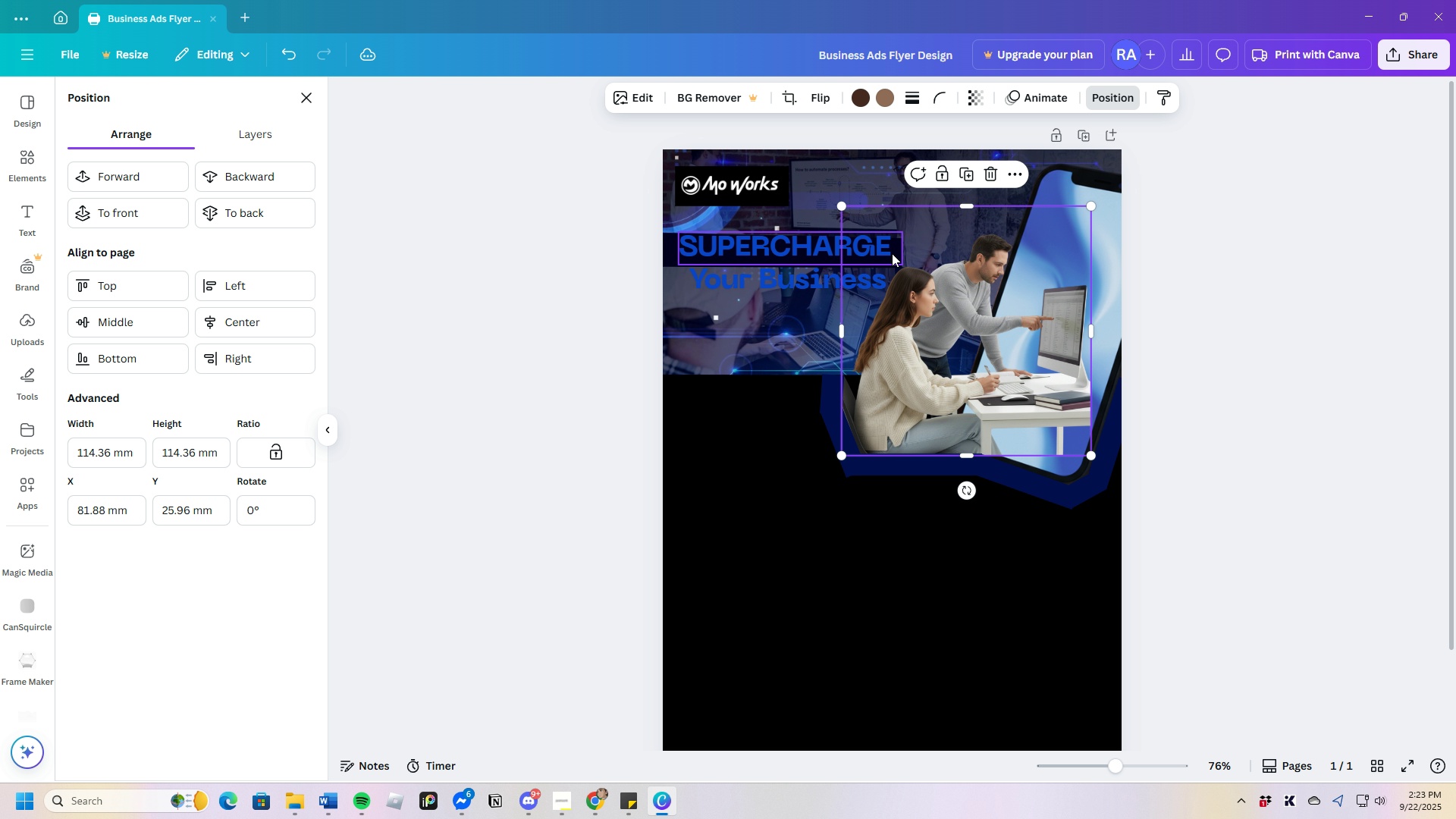 
left_click_drag(start_coordinate=[881, 251], to_coordinate=[877, 238])
 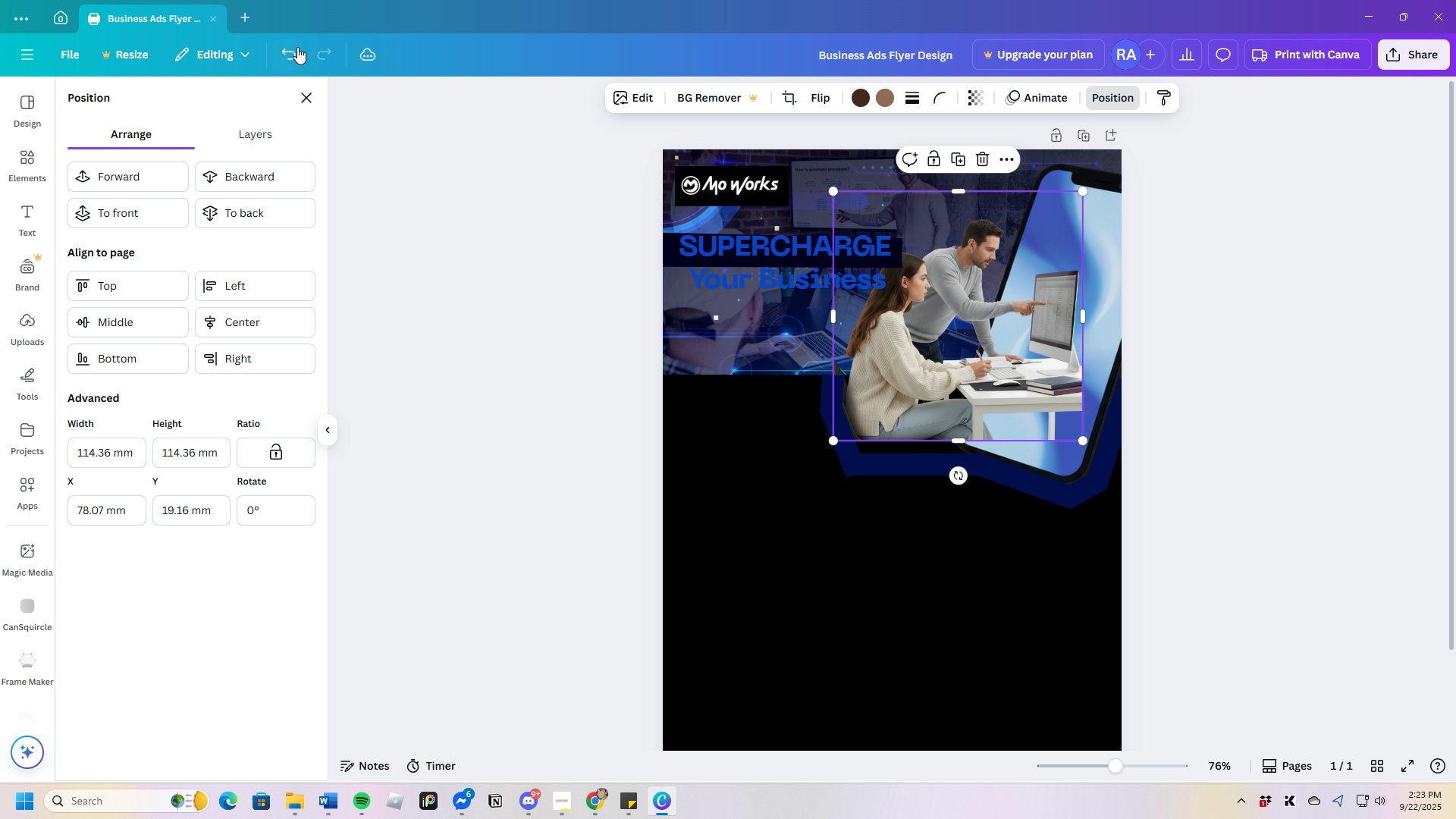 
left_click([287, 52])
 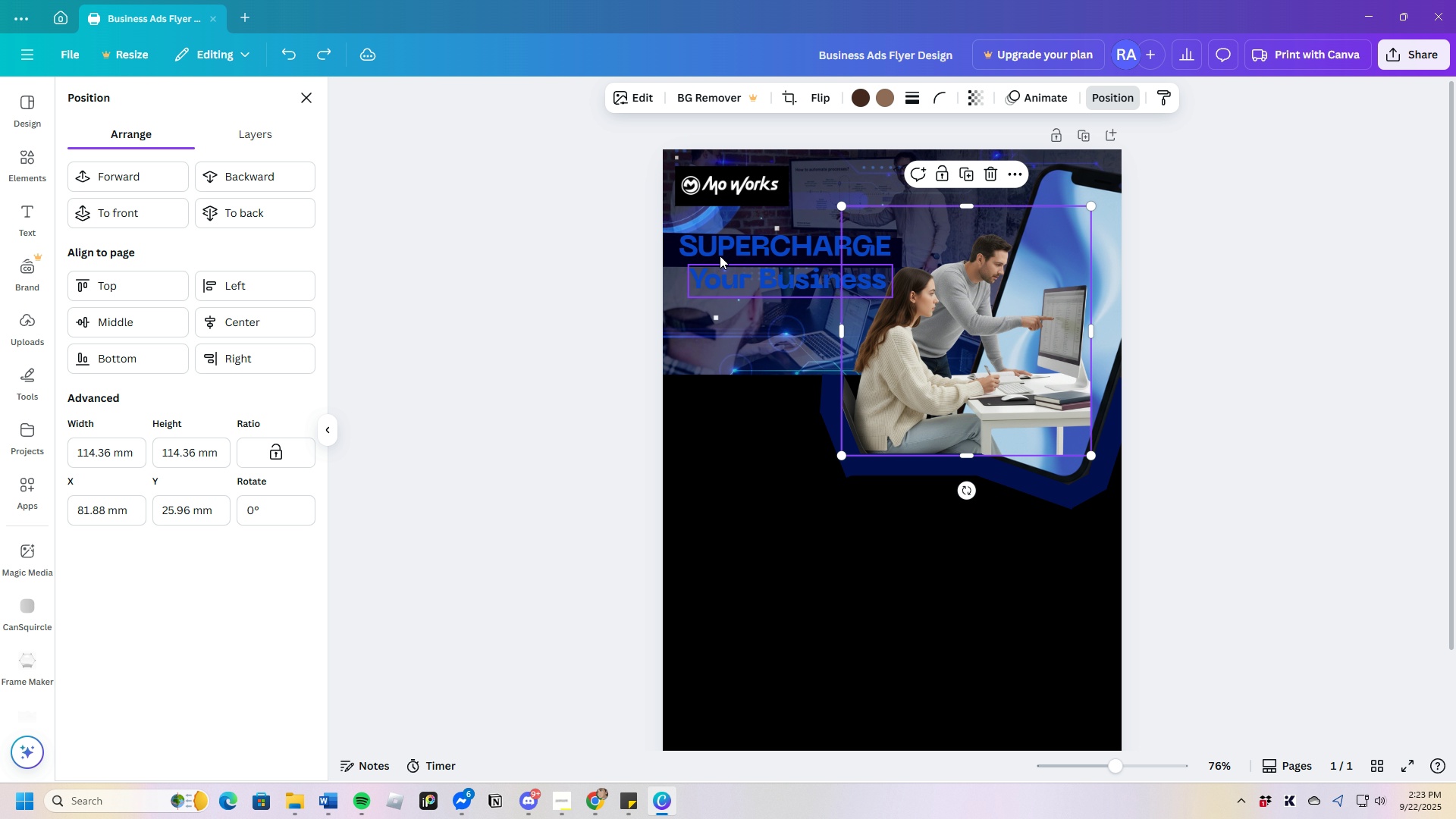 
left_click_drag(start_coordinate=[722, 254], to_coordinate=[726, 251])
 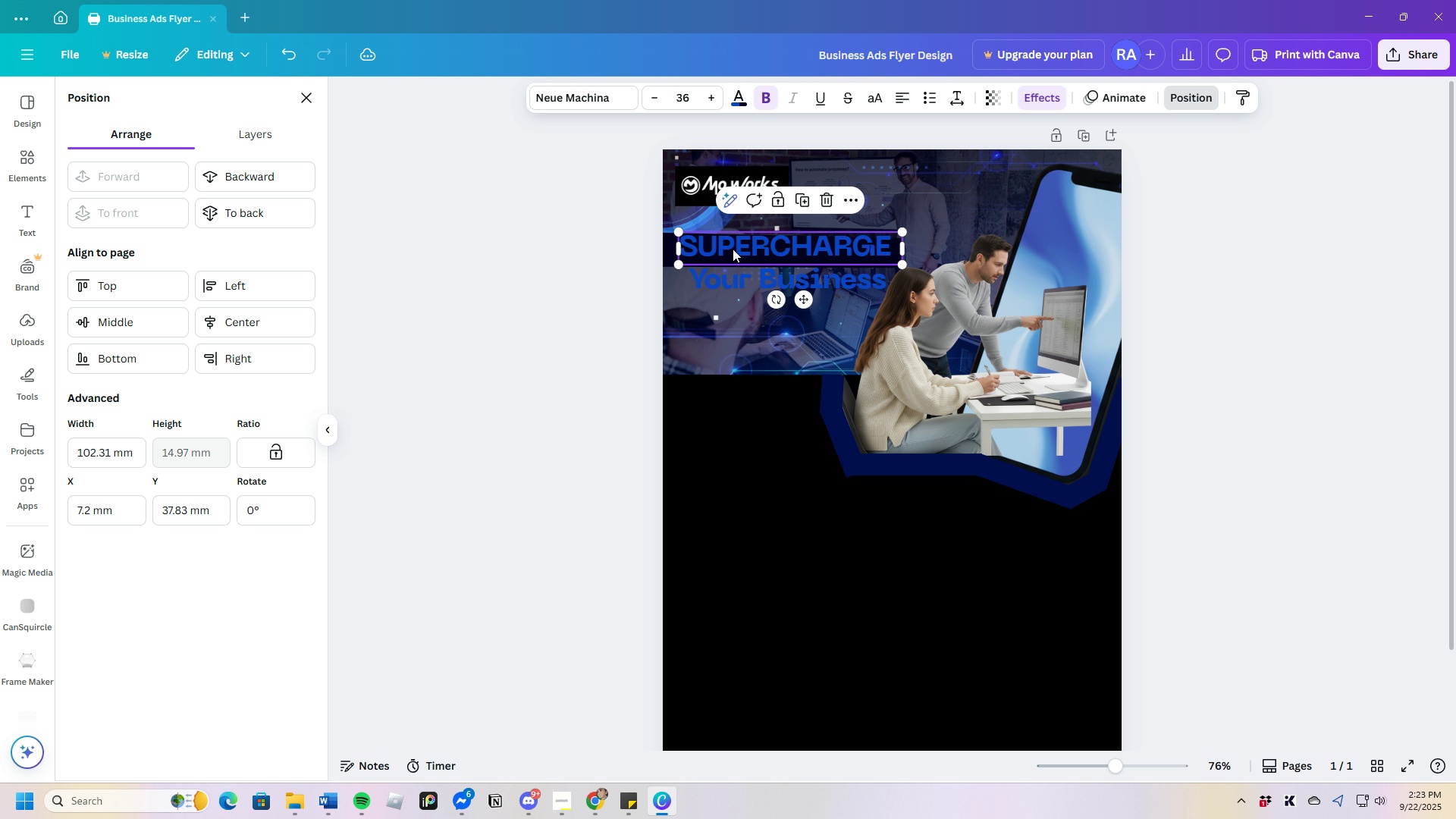 
left_click_drag(start_coordinate=[733, 249], to_coordinate=[714, 246])
 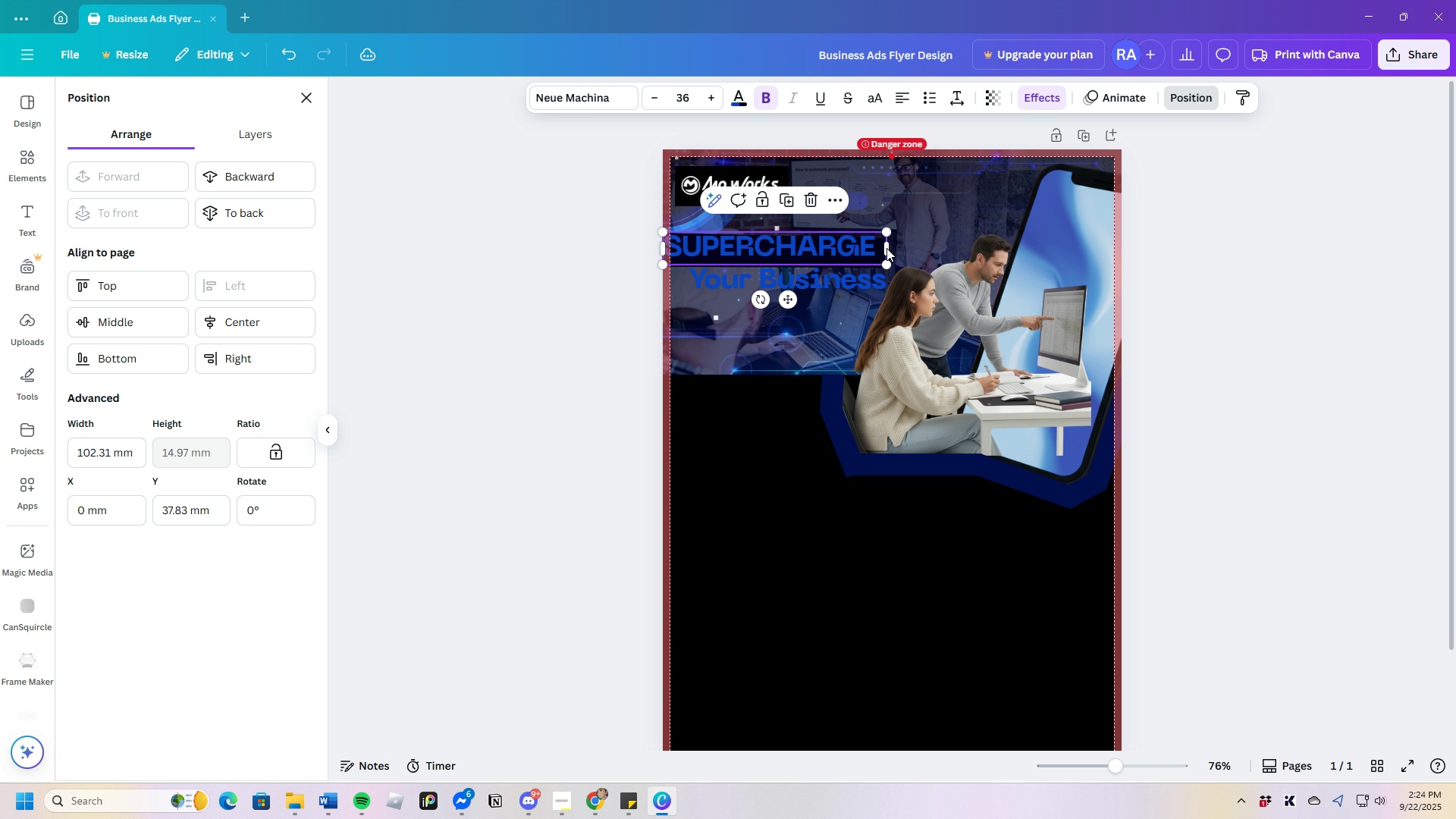 
left_click_drag(start_coordinate=[889, 250], to_coordinate=[934, 249])
 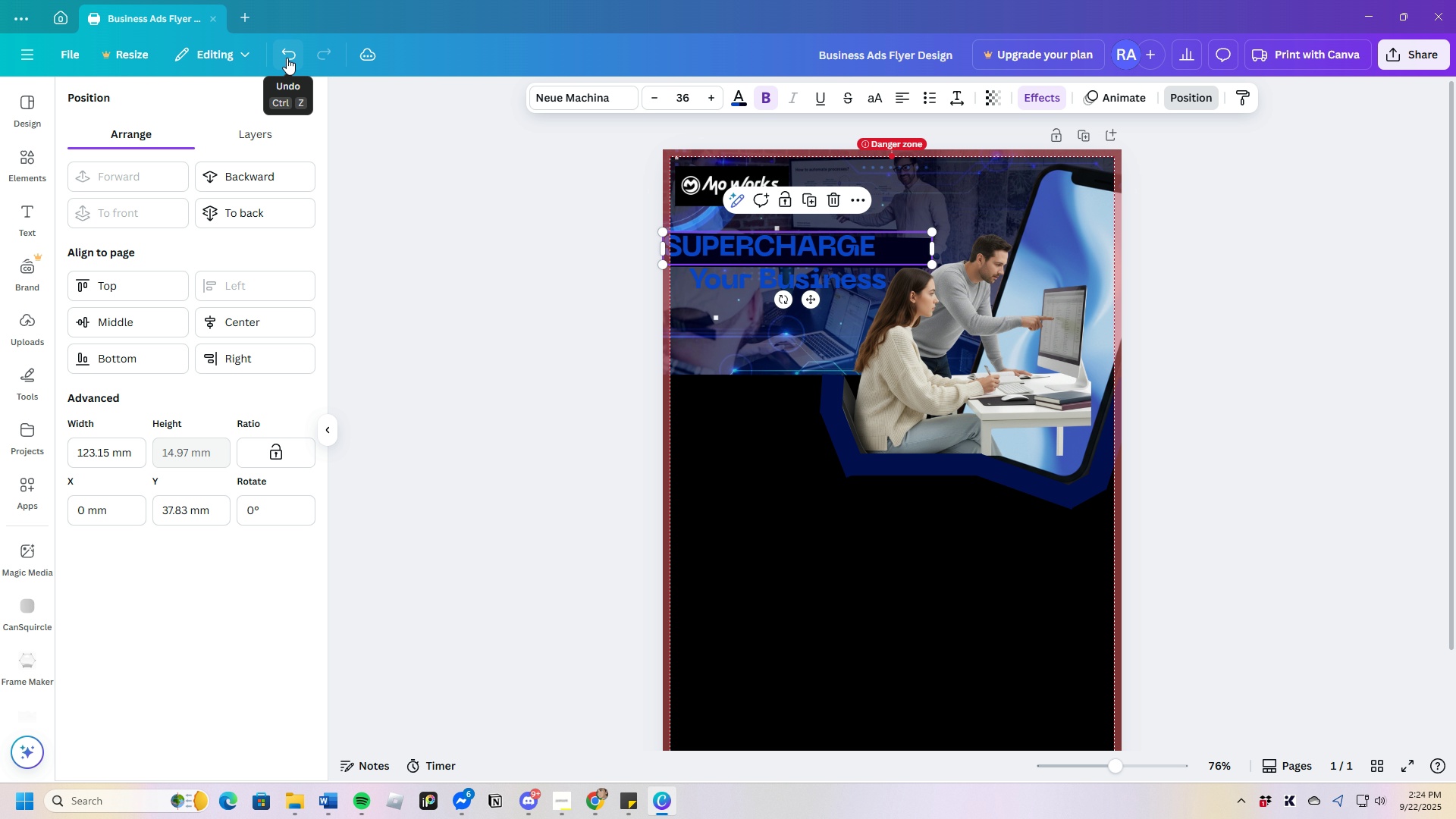 
double_click([287, 58])
 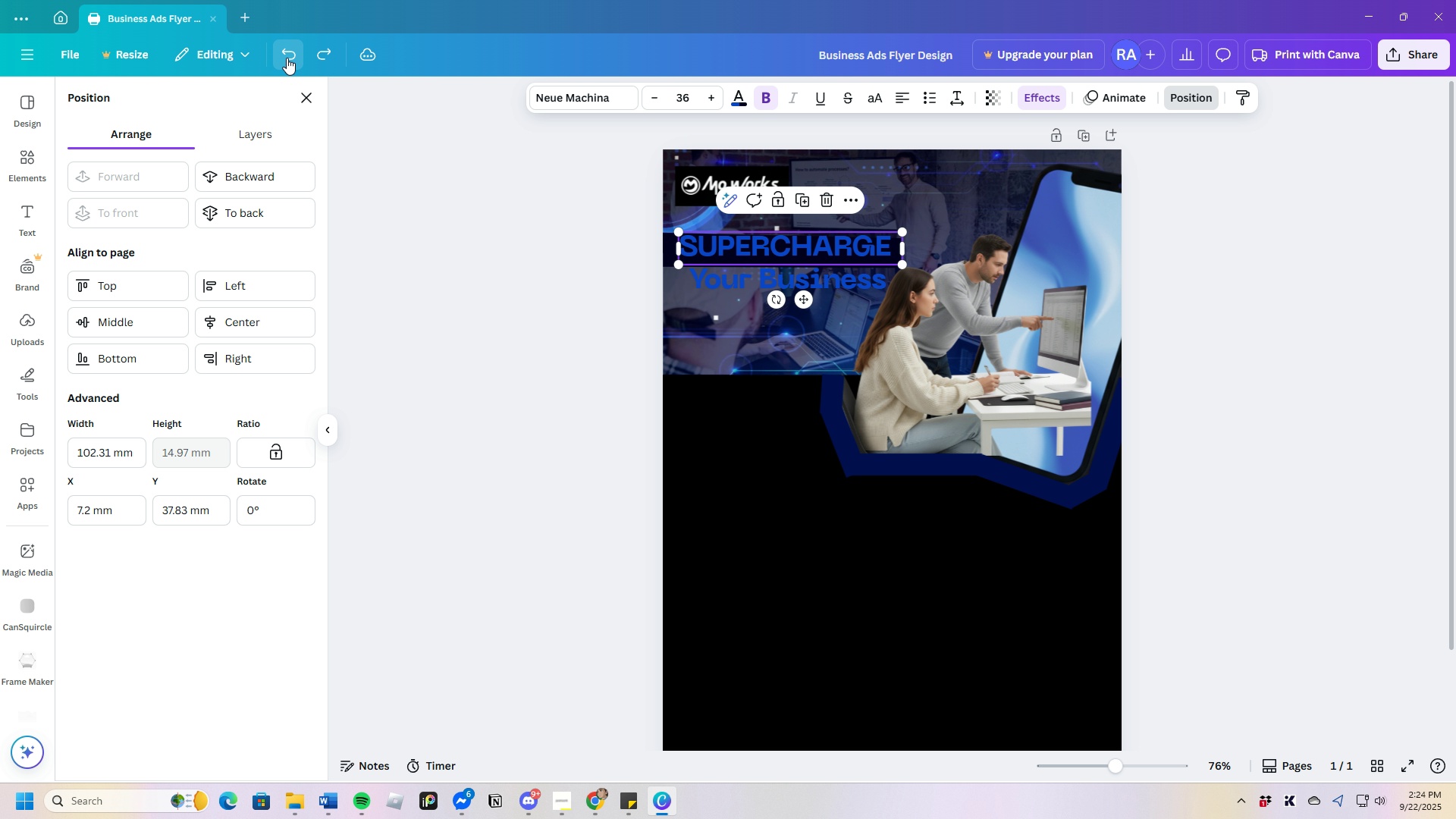 
triple_click([287, 58])
 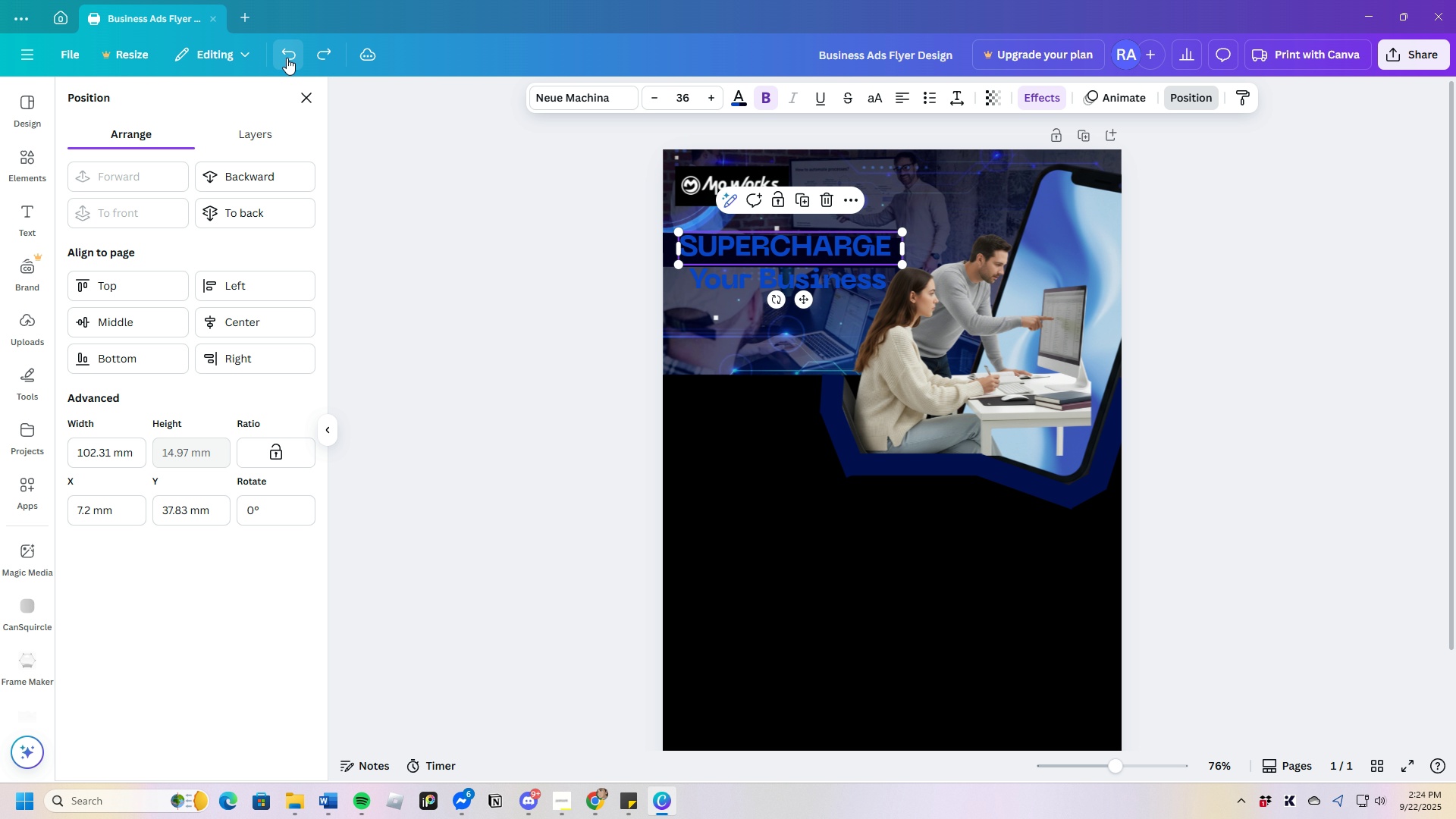 
triple_click([287, 58])
 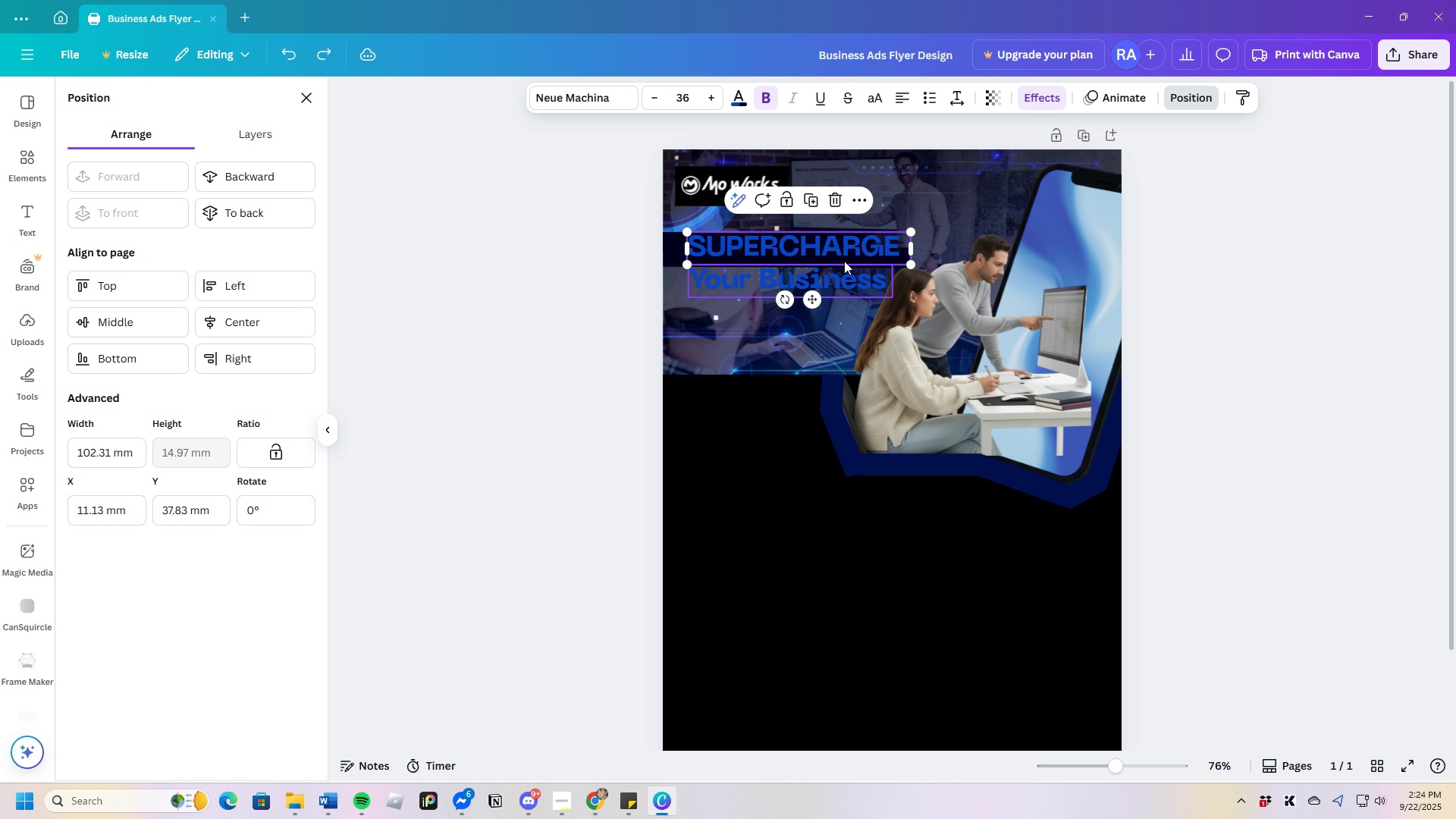 
left_click_drag(start_coordinate=[782, 245], to_coordinate=[779, 251])
 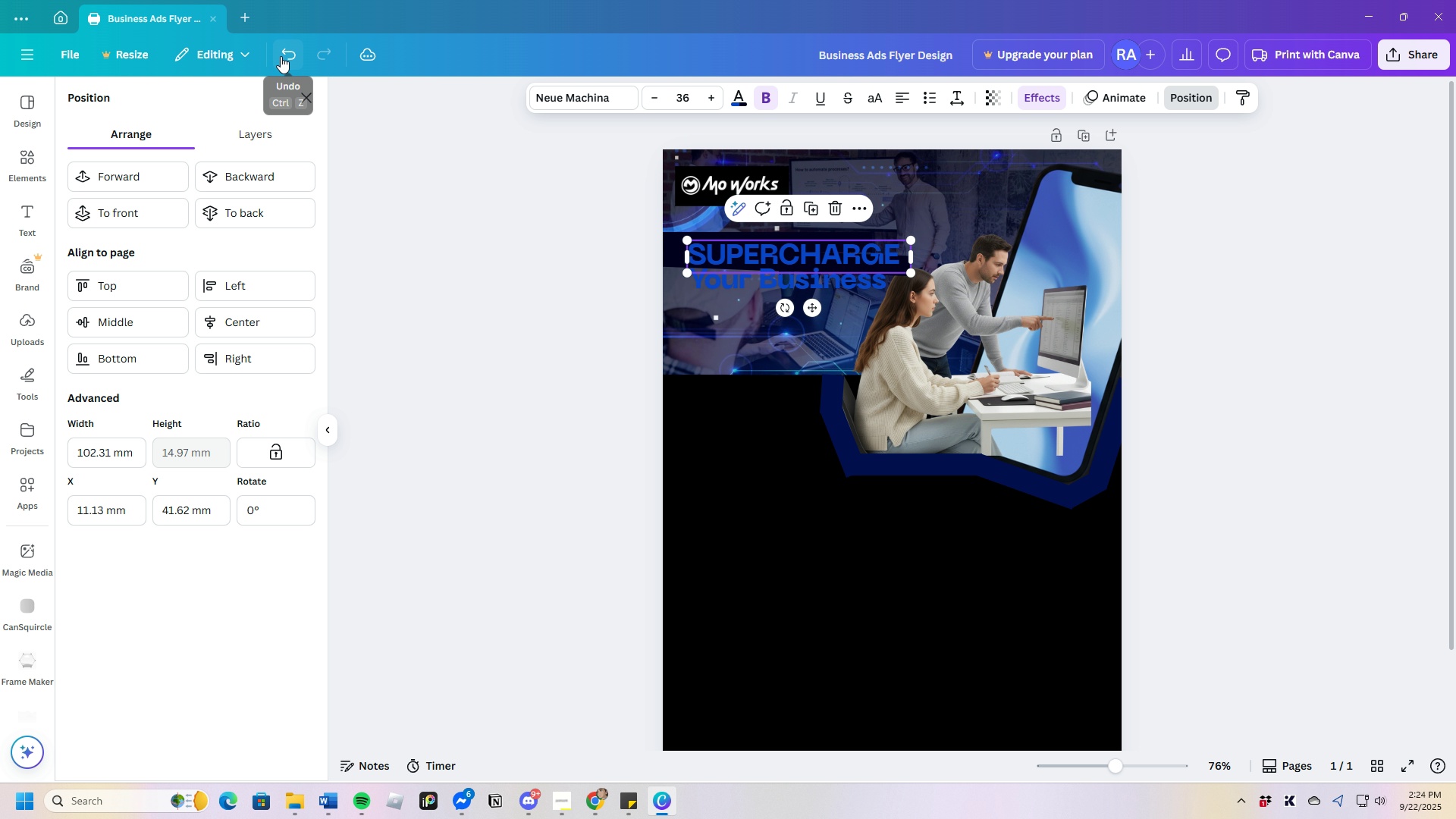 
double_click([281, 56])
 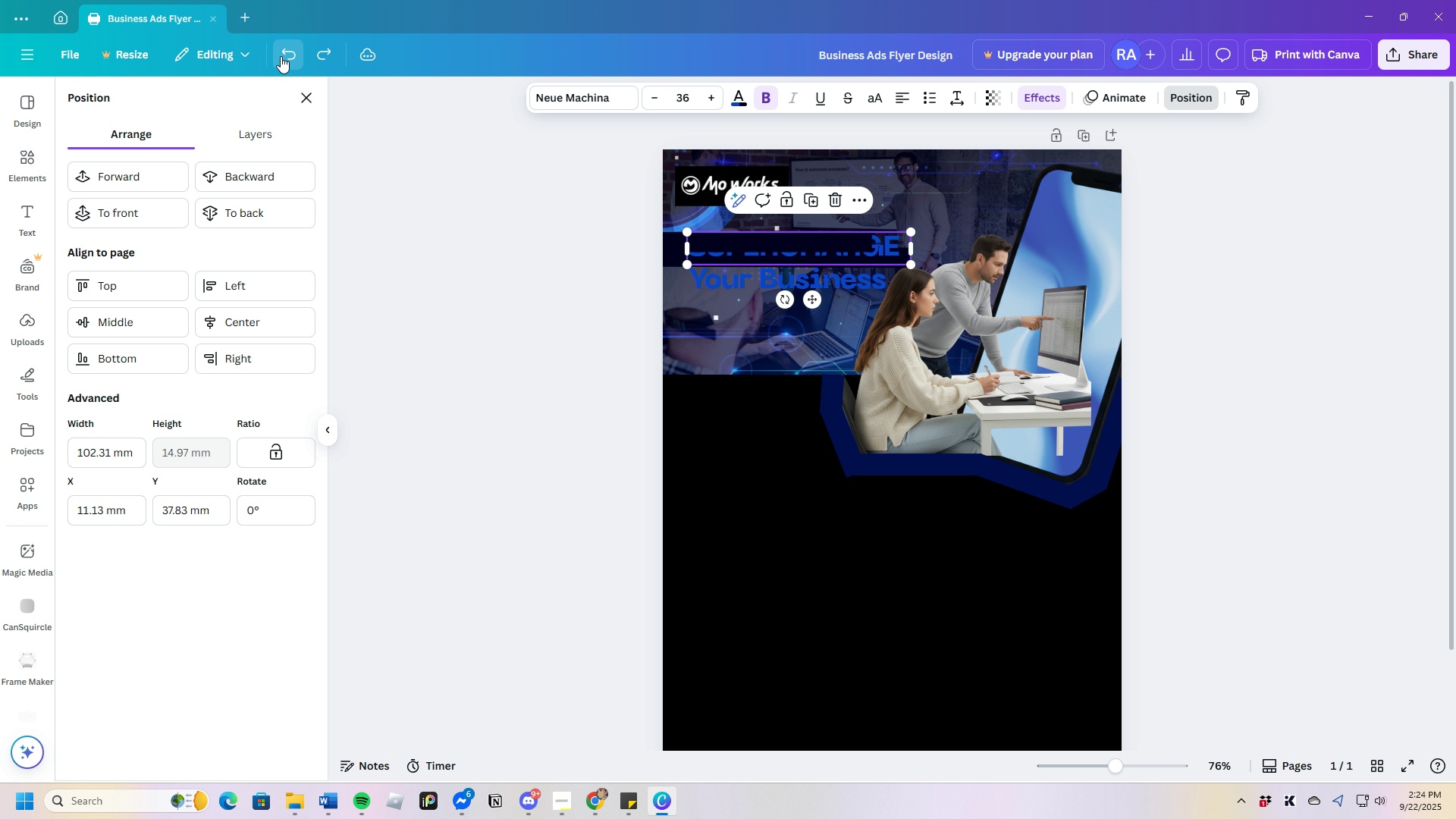 
triple_click([281, 56])
 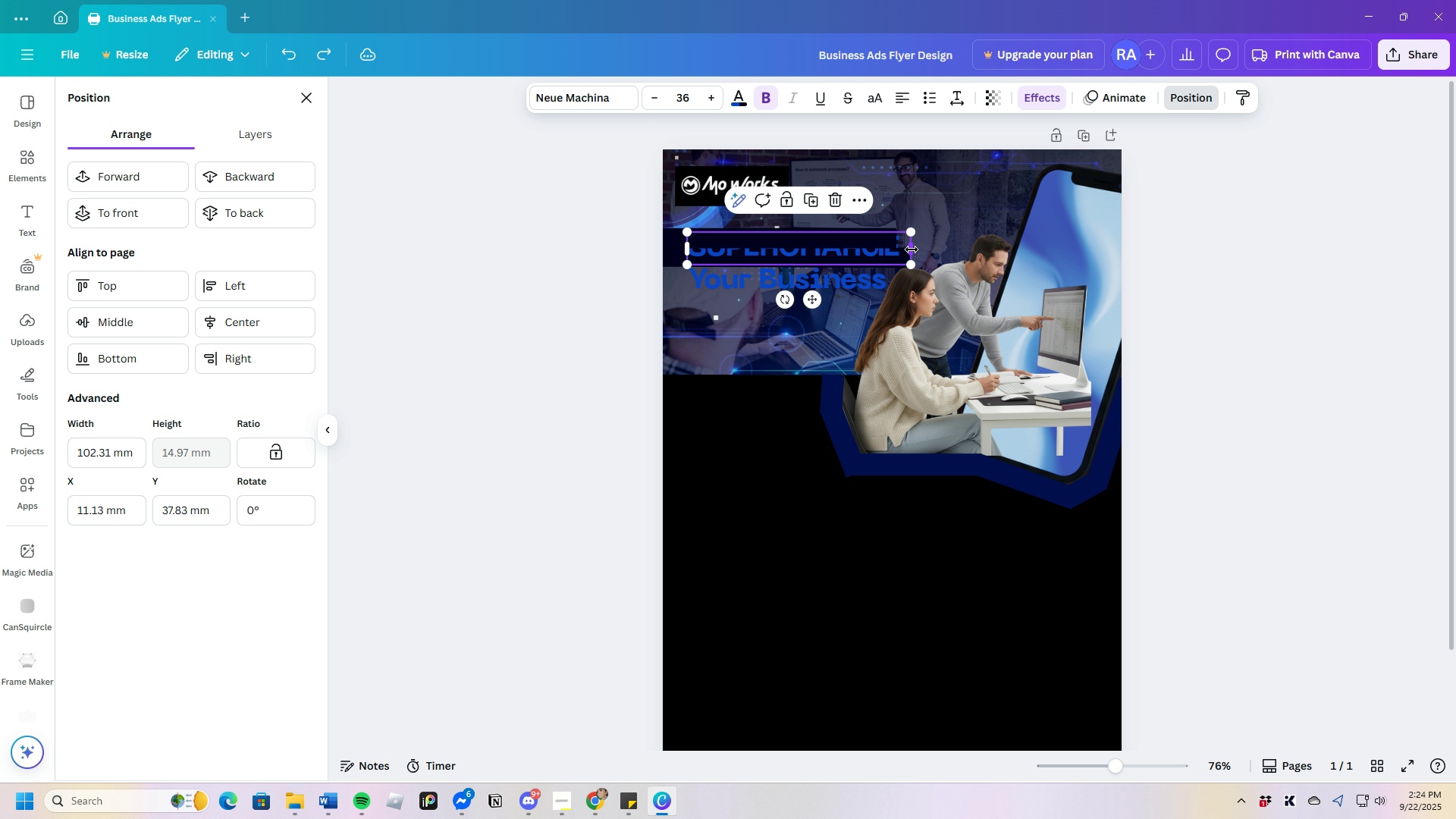 
left_click_drag(start_coordinate=[858, 245], to_coordinate=[884, 244])
 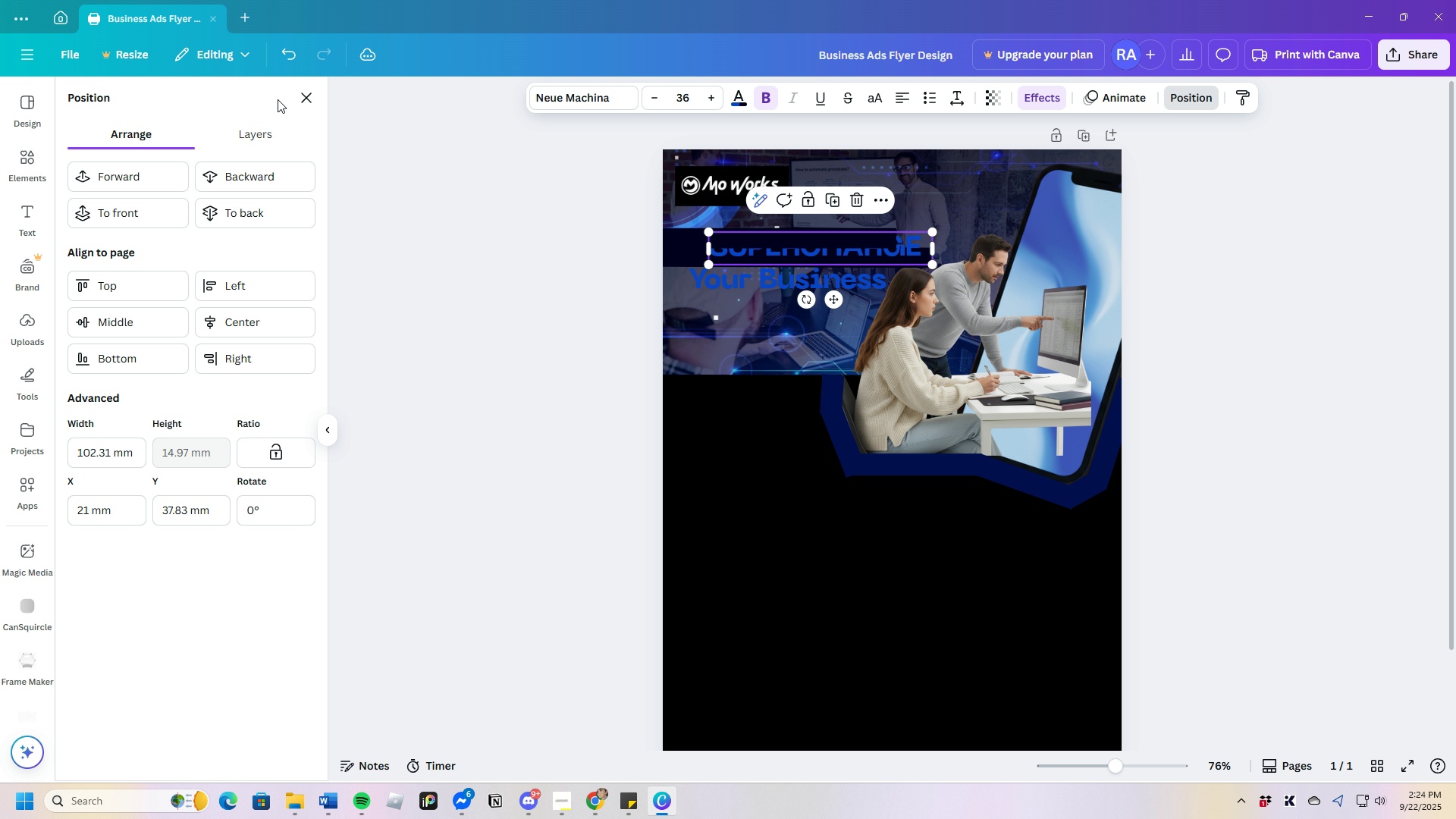 
double_click([291, 50])
 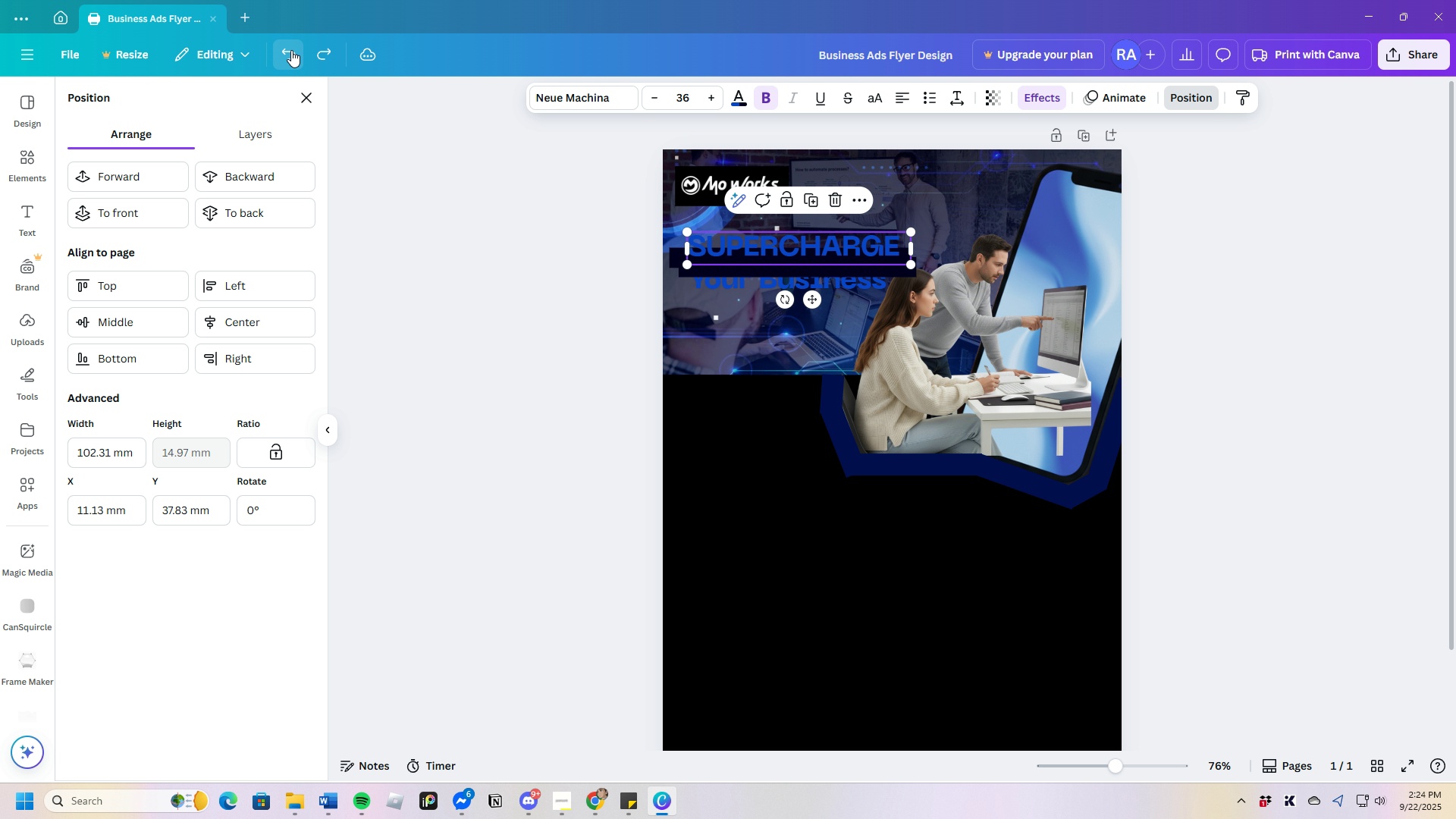 
triple_click([291, 50])
 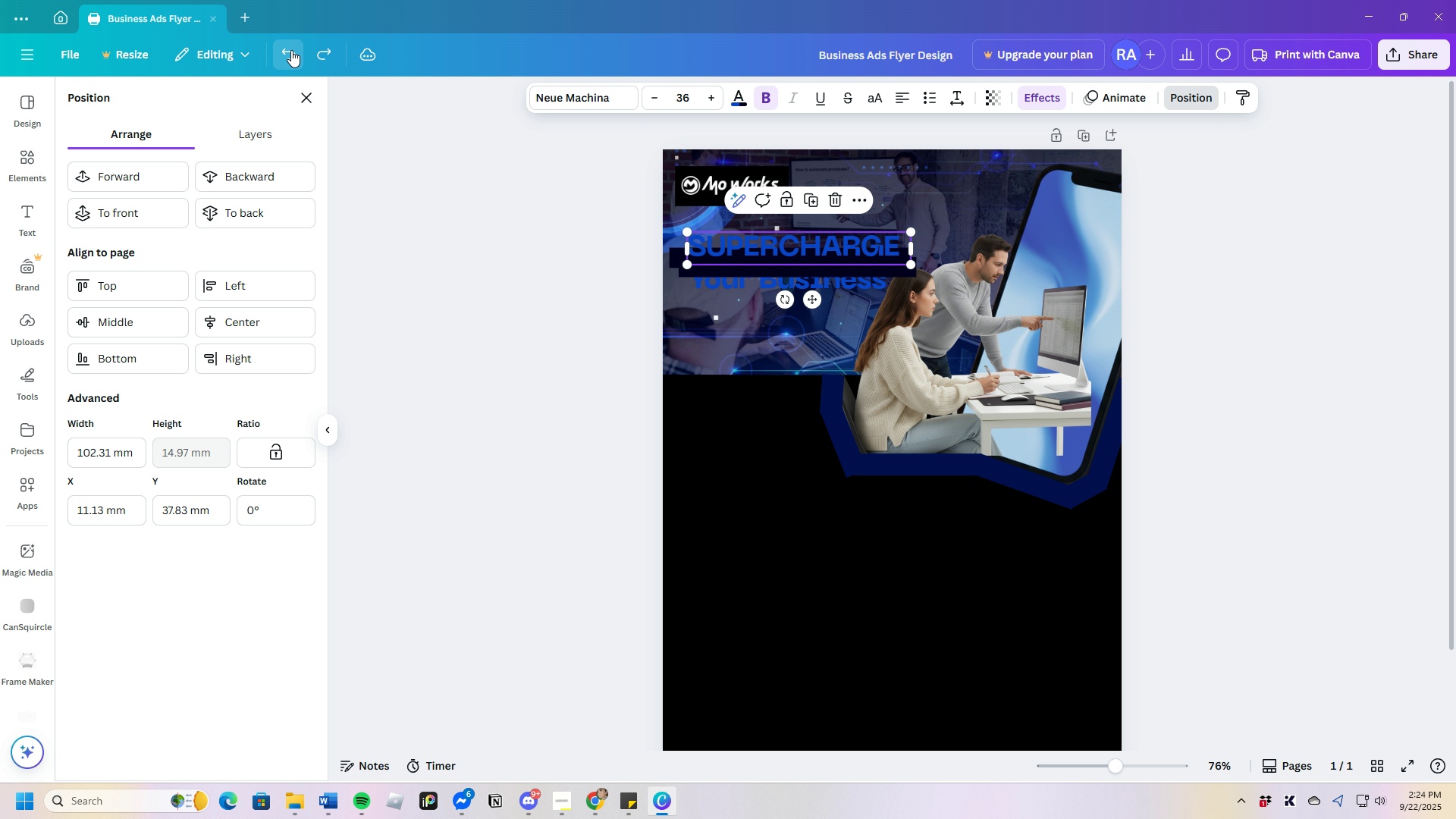 
triple_click([291, 50])
 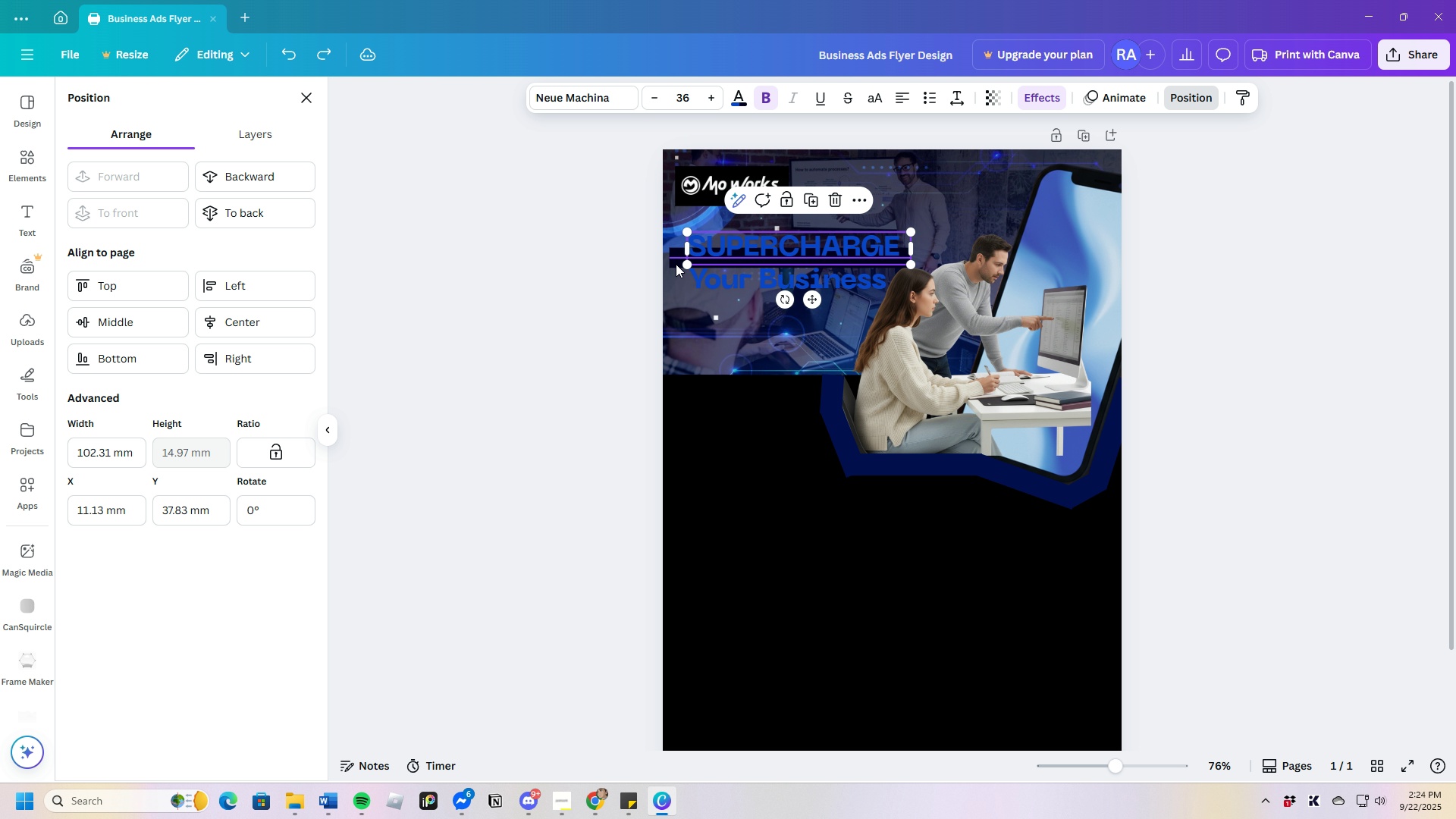 
left_click_drag(start_coordinate=[759, 252], to_coordinate=[802, 242])
 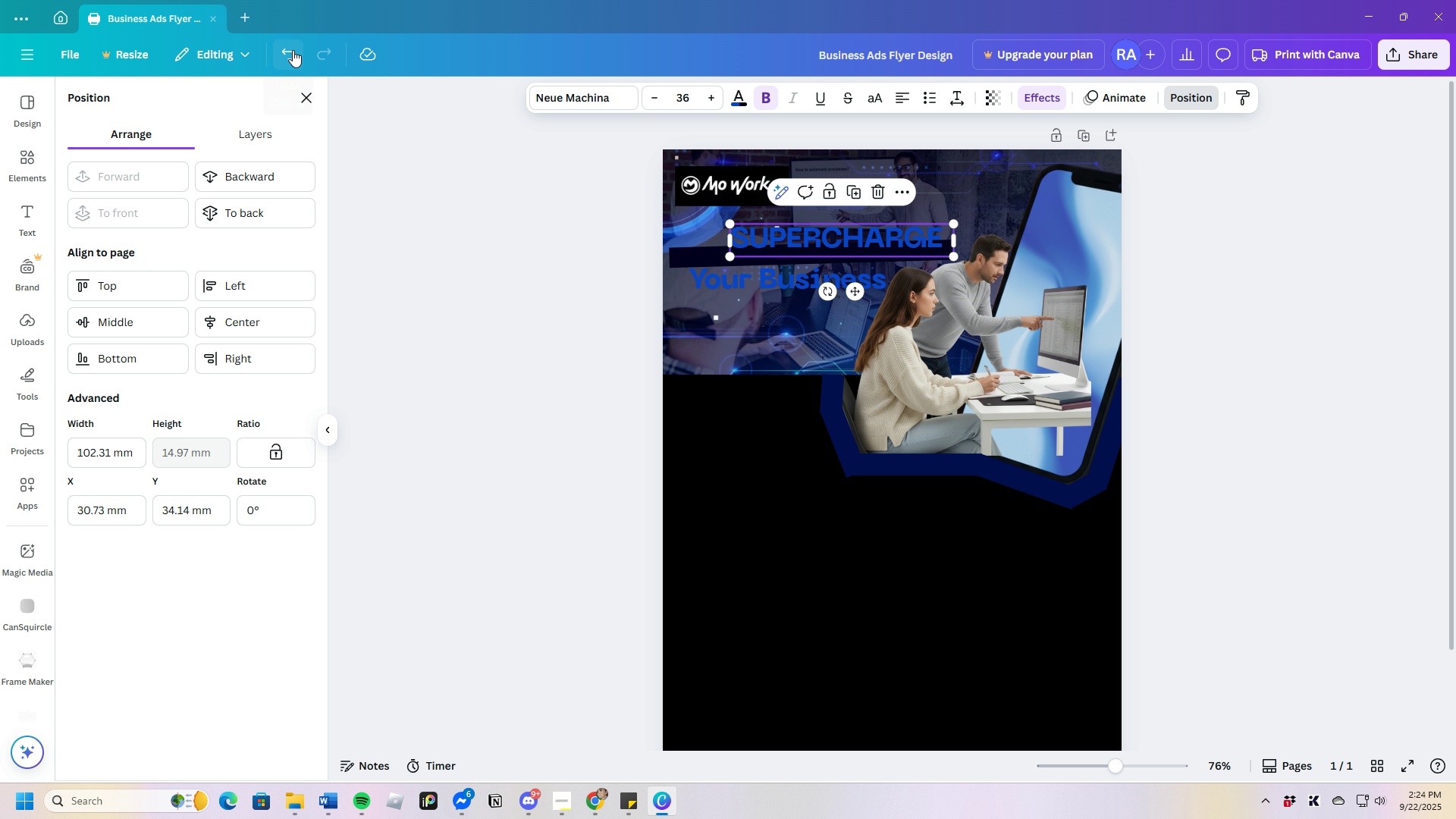 
left_click([291, 52])
 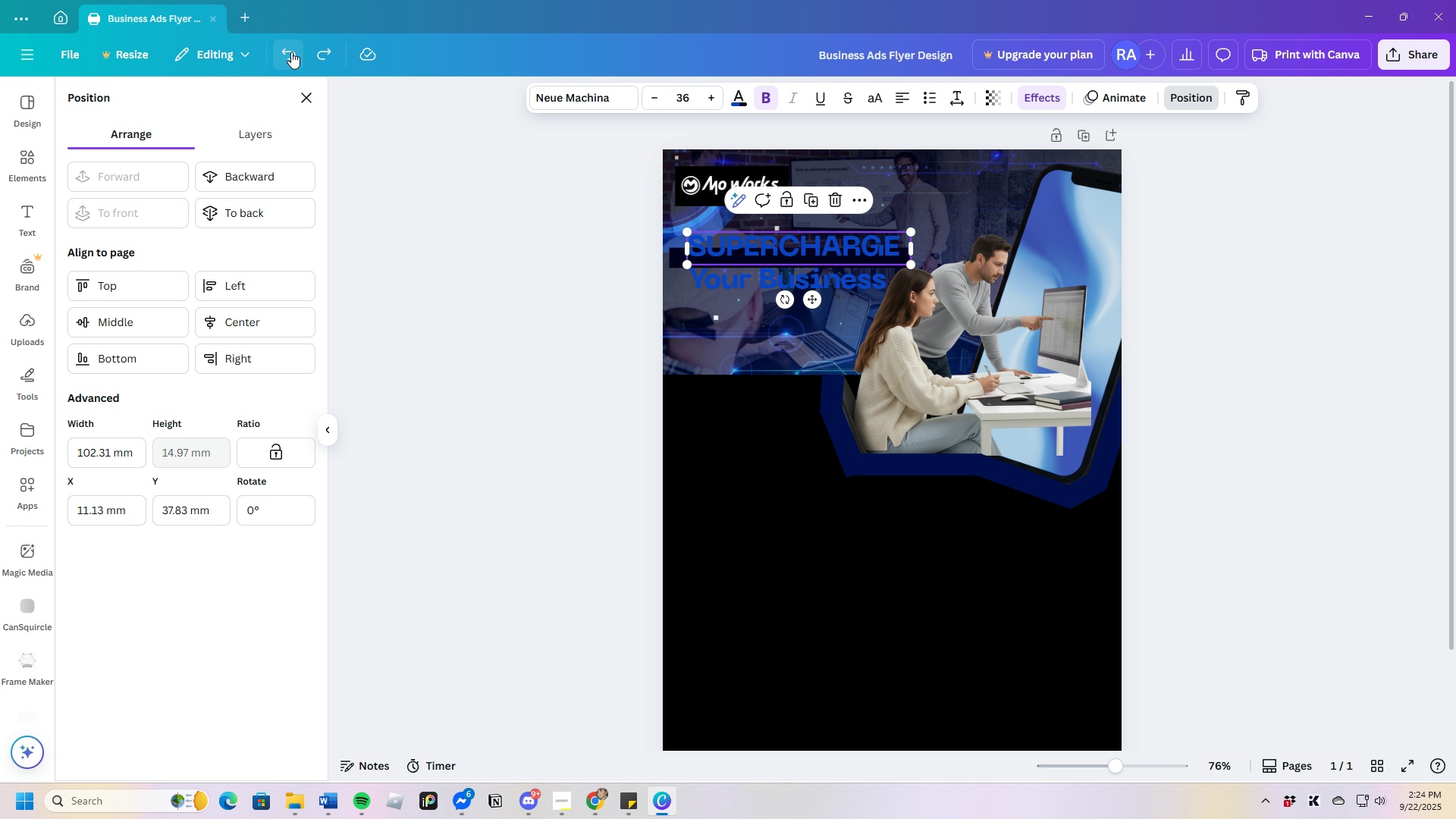 
left_click([291, 52])
 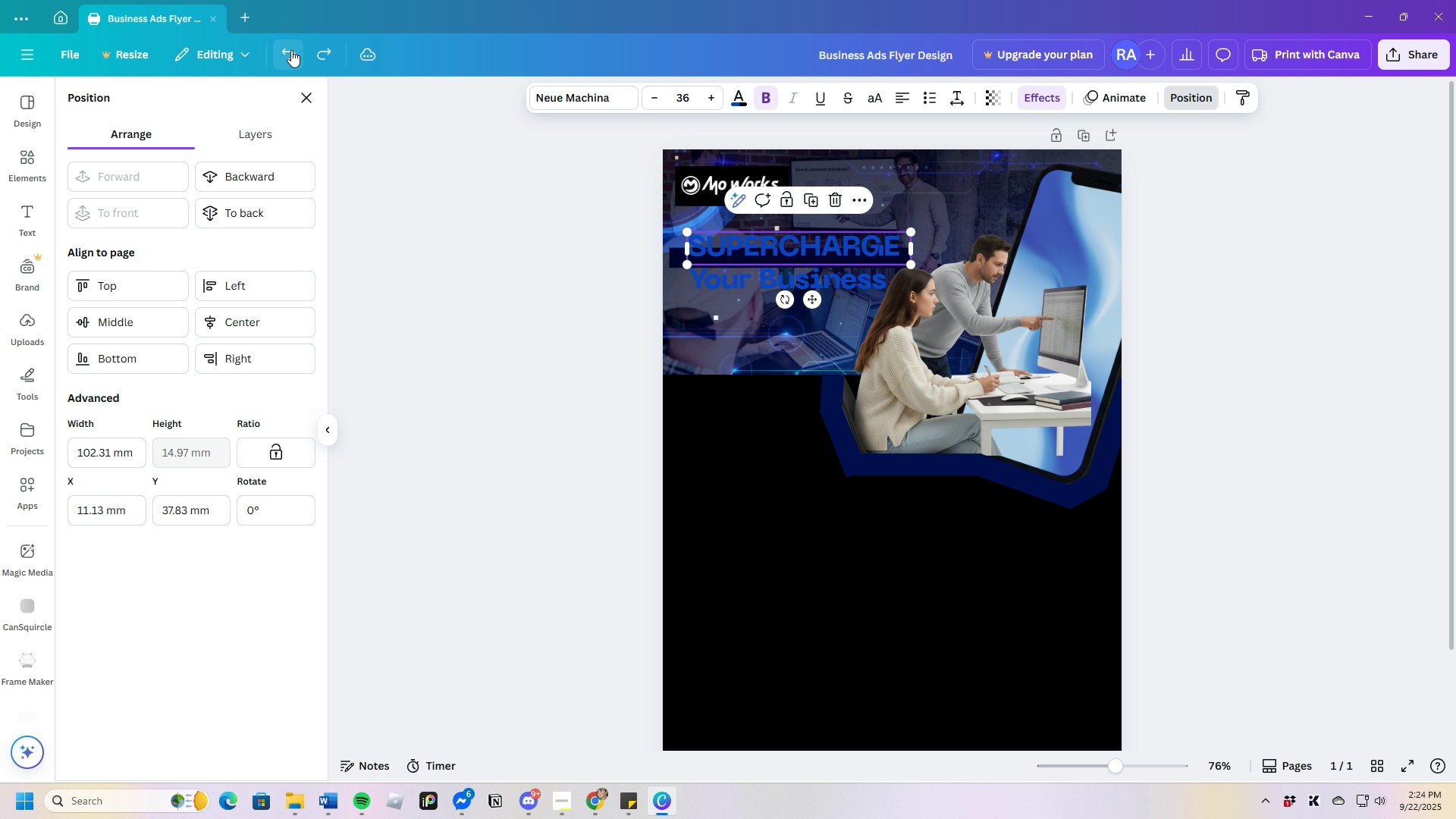 
left_click([291, 50])
 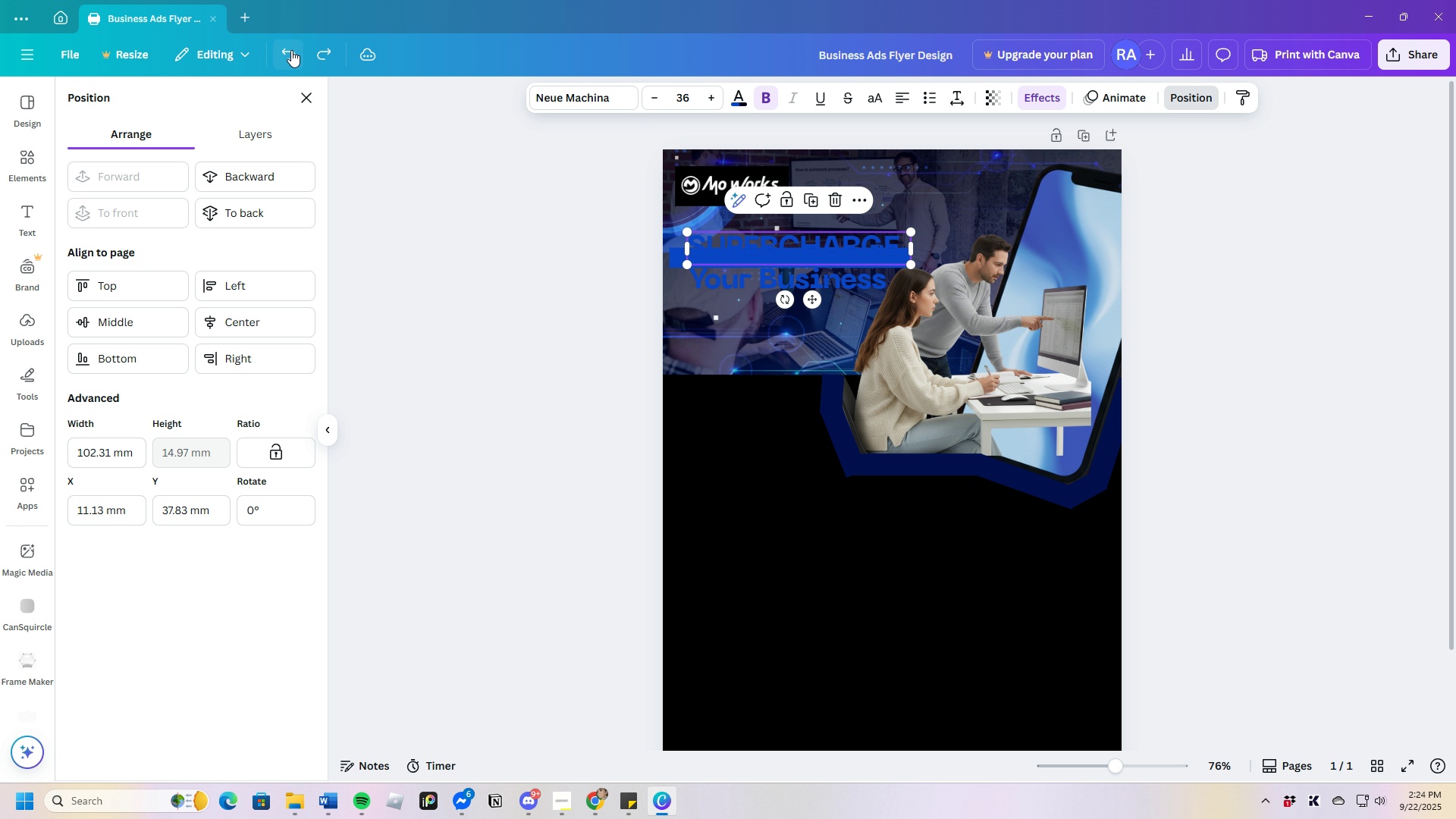 
double_click([291, 50])
 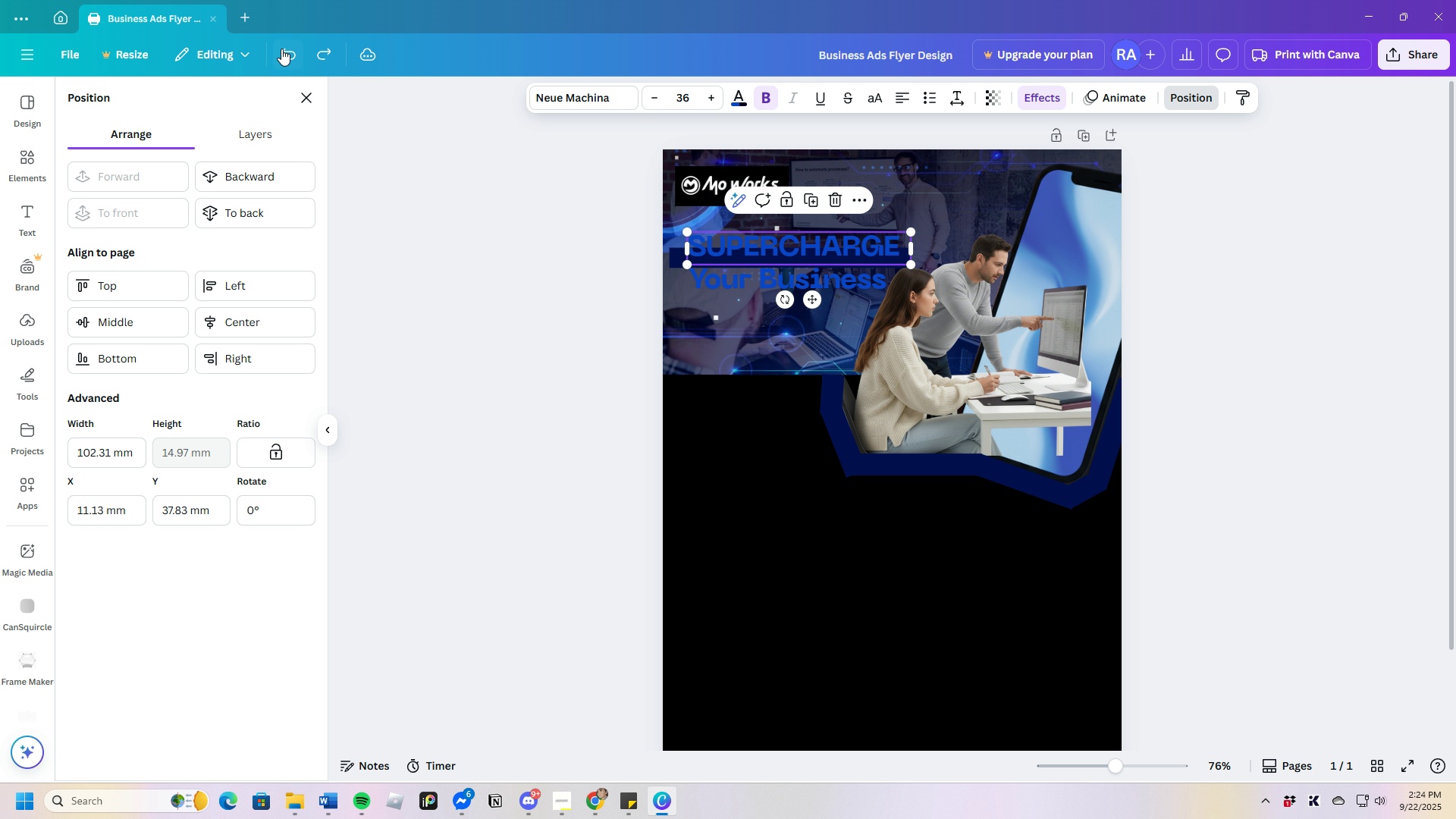 
left_click([288, 46])
 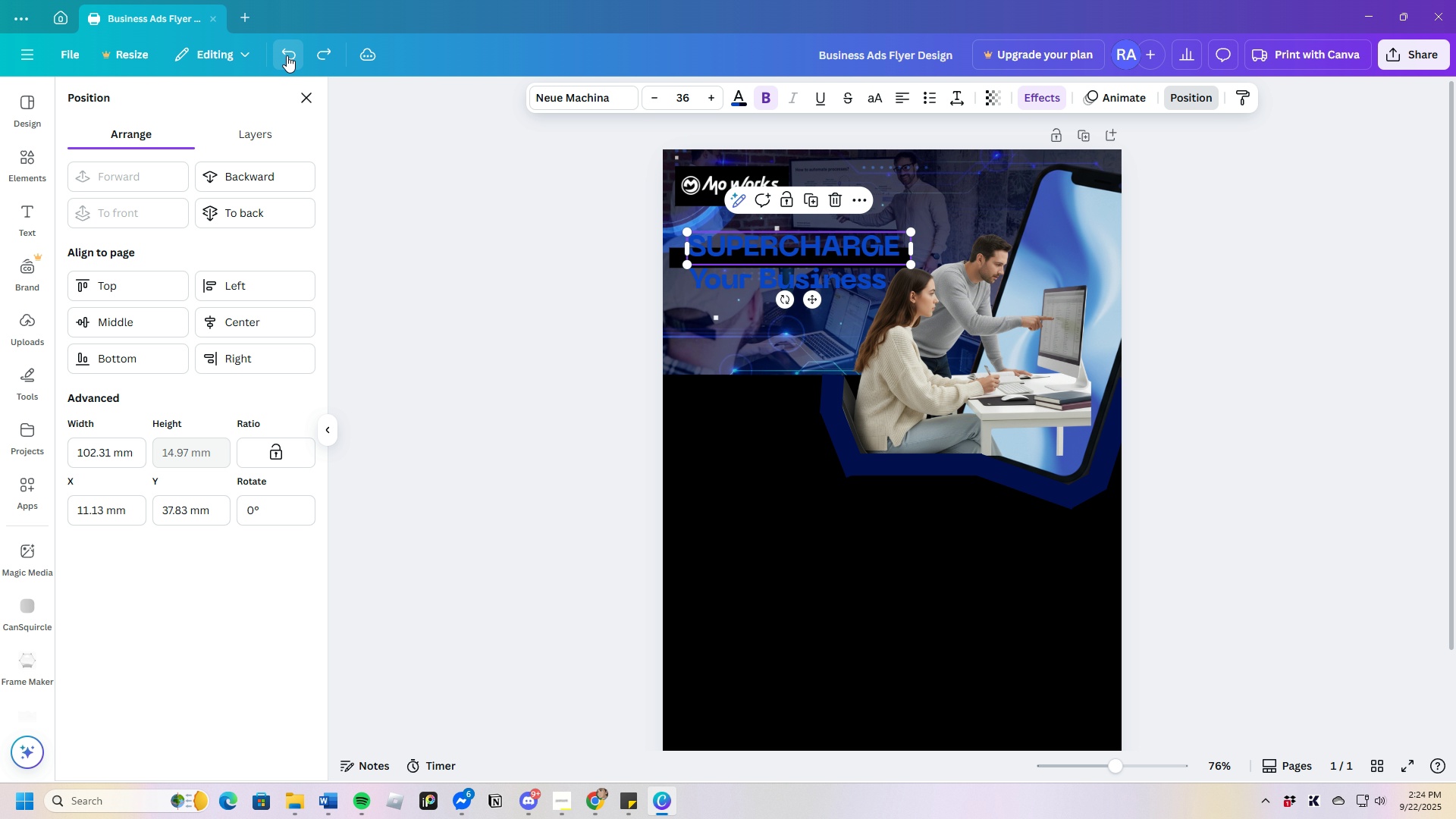 
left_click([284, 55])
 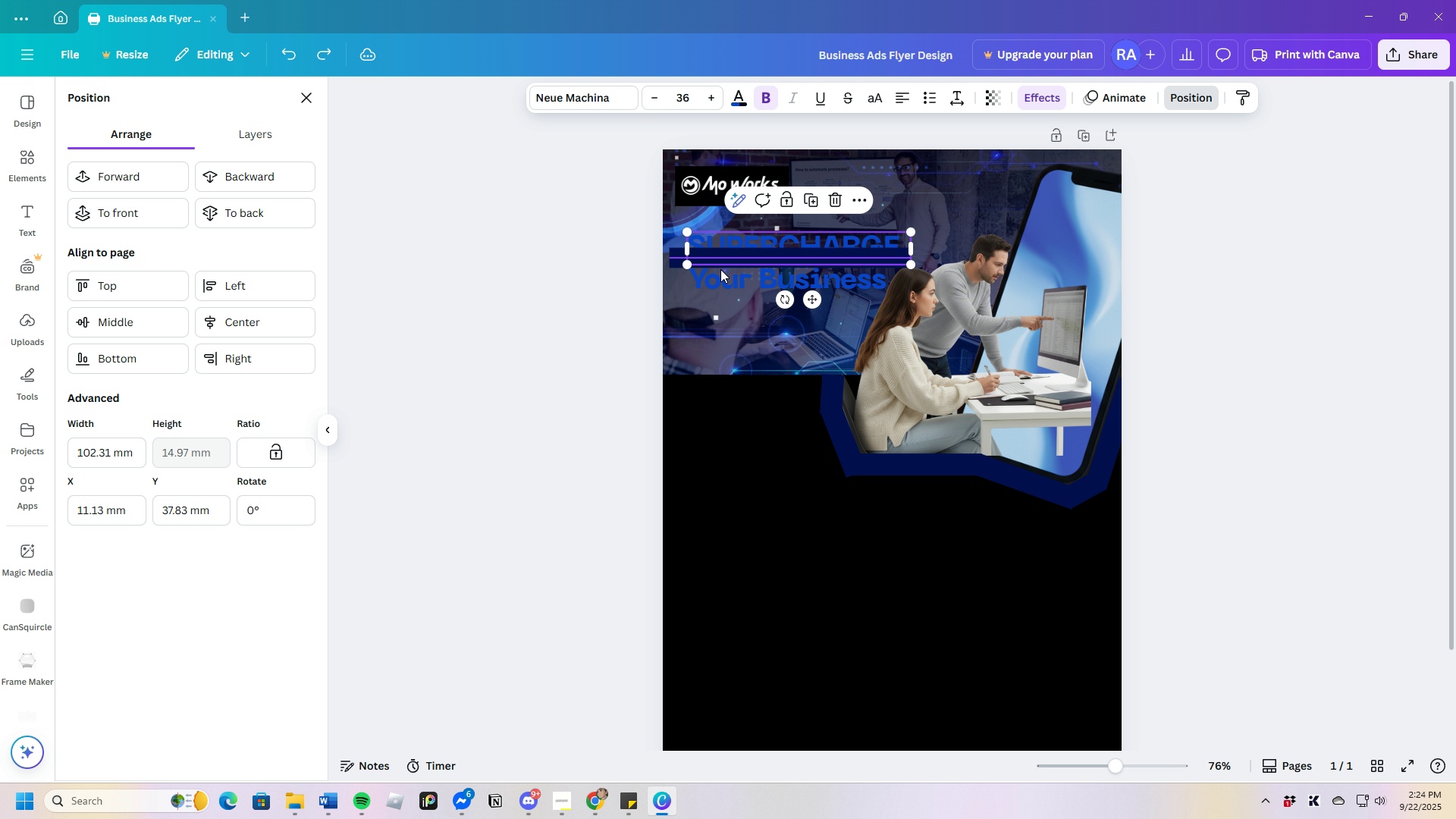 
left_click([700, 300])
 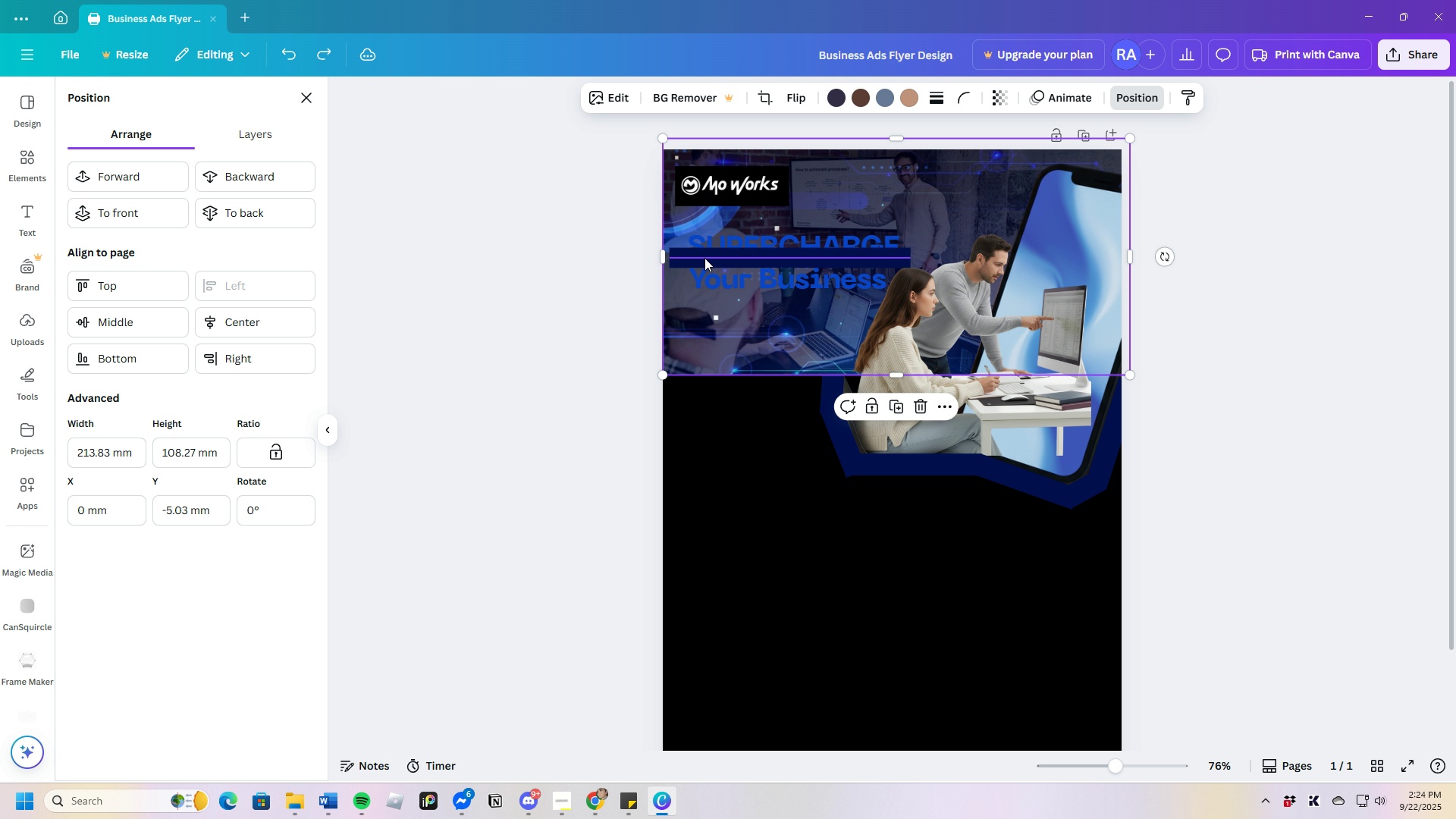 
left_click([704, 258])
 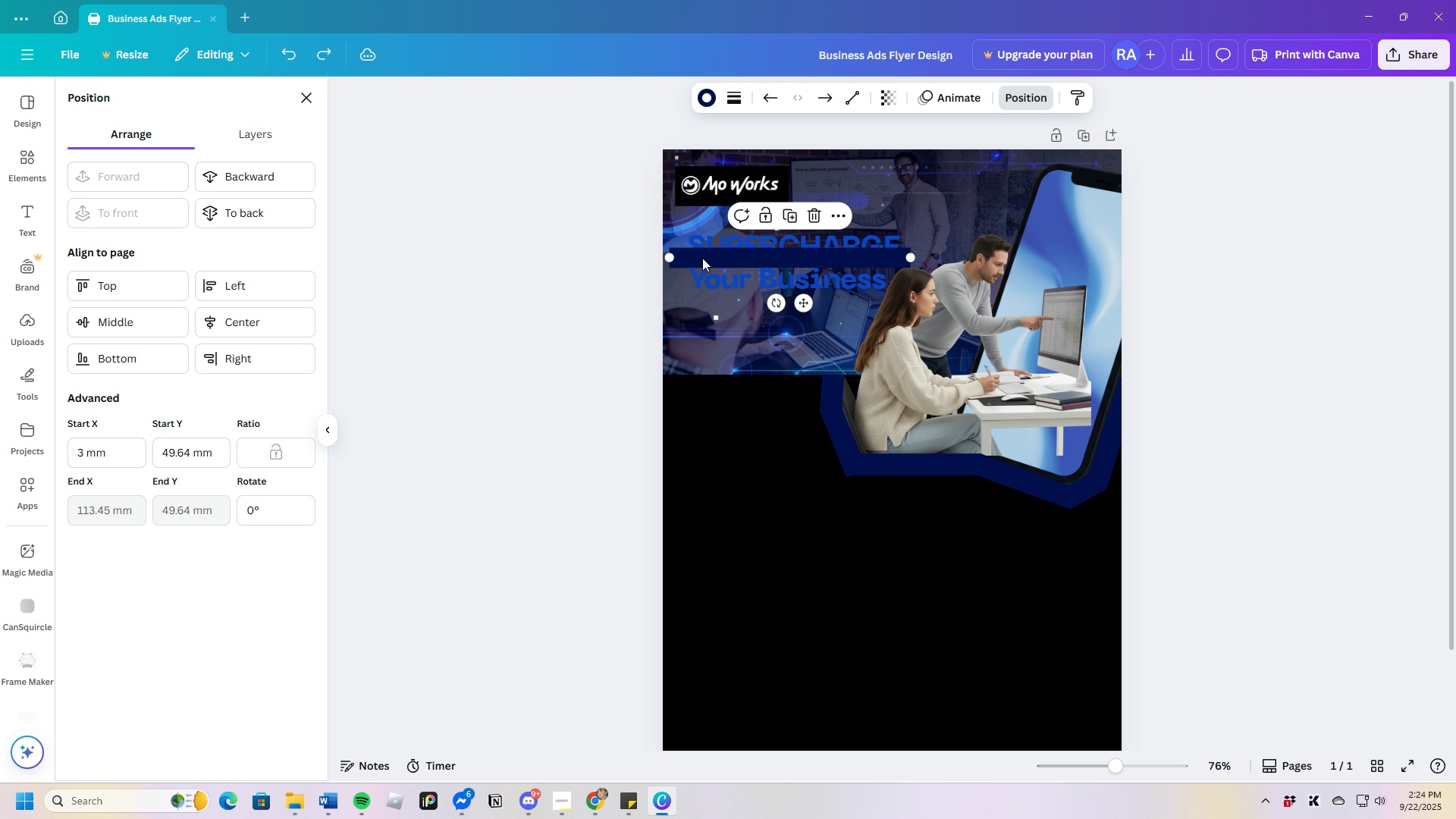 
left_click_drag(start_coordinate=[704, 258], to_coordinate=[692, 258])
 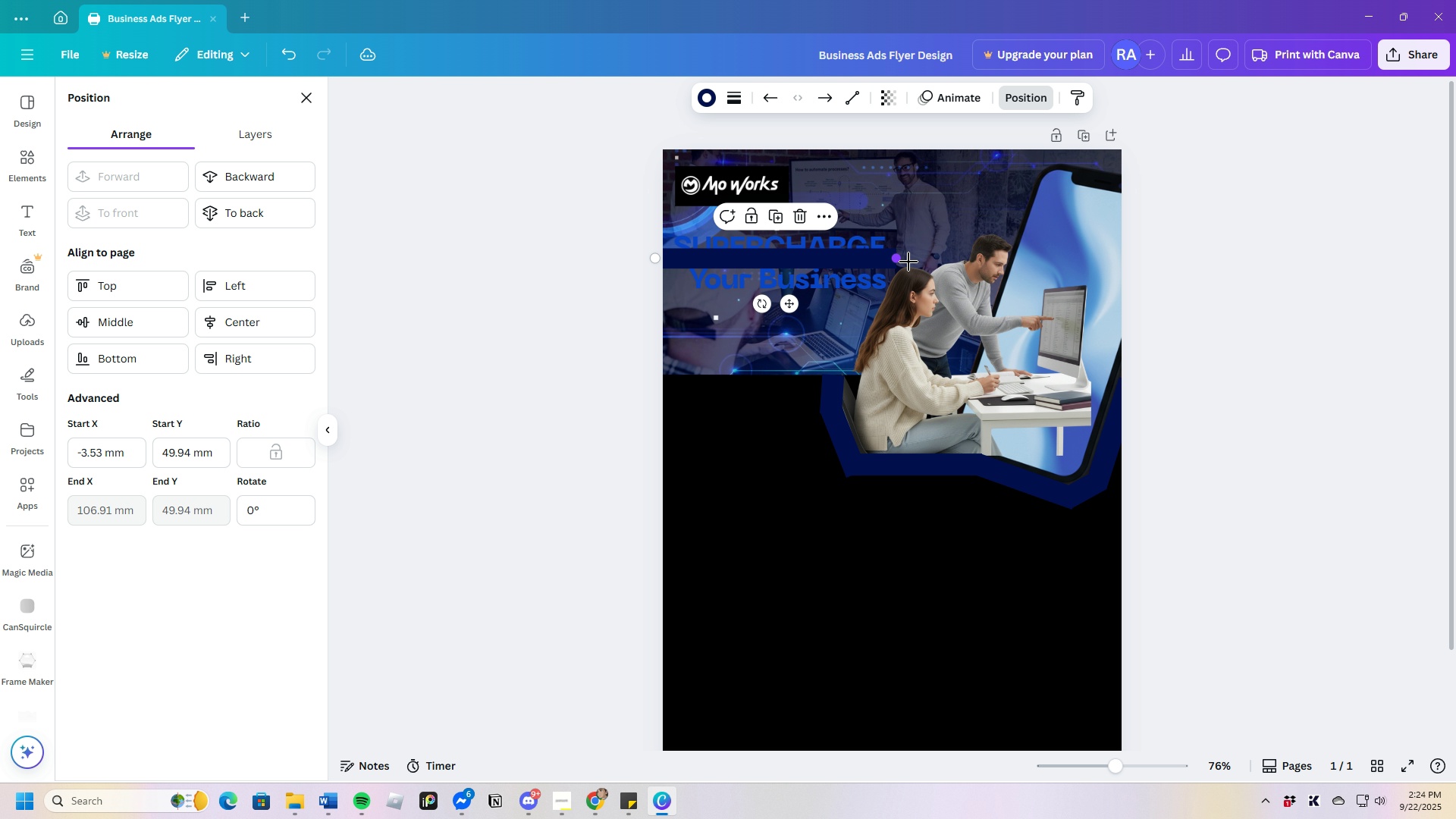 
left_click_drag(start_coordinate=[898, 261], to_coordinate=[902, 262])
 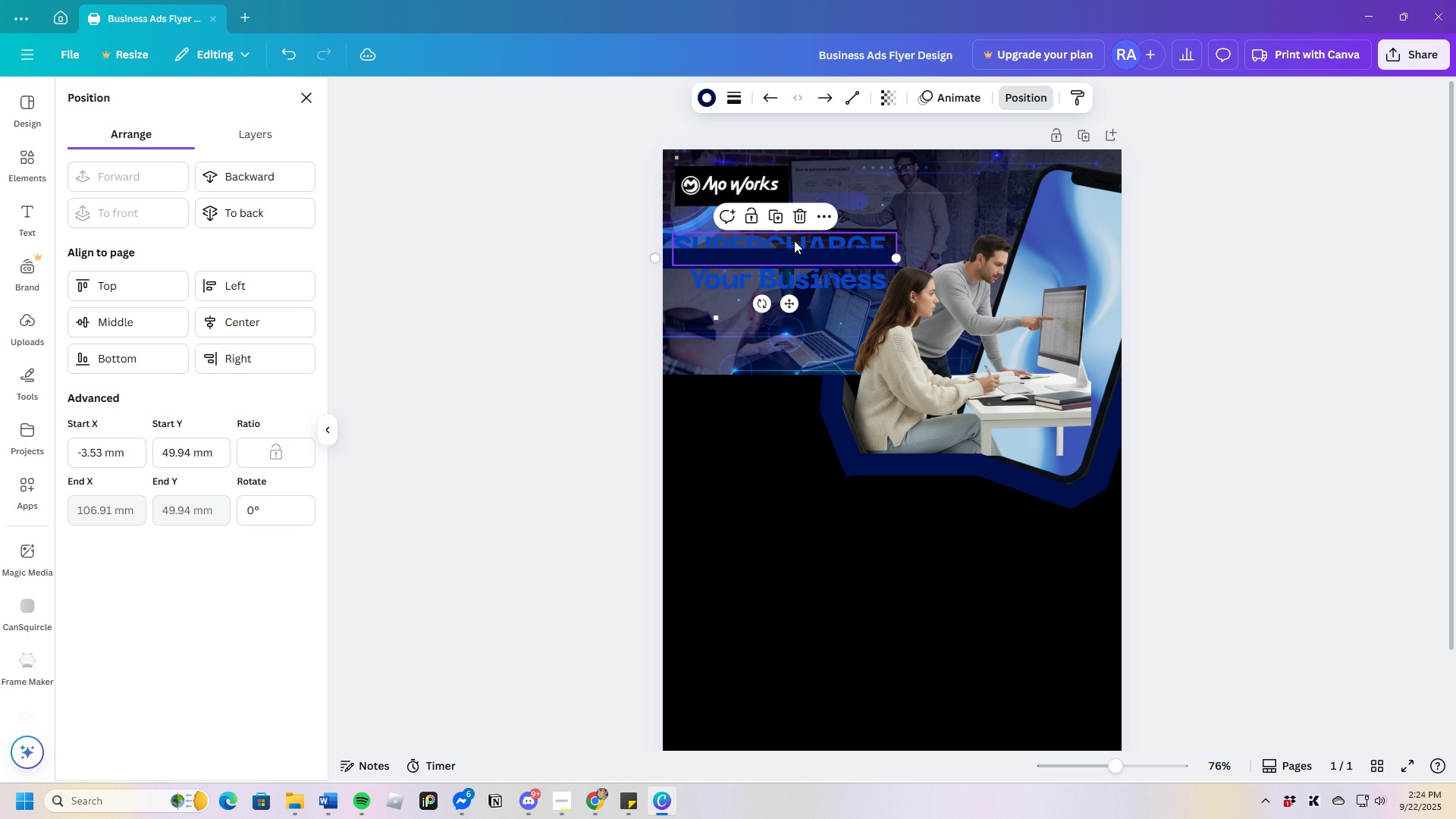 
left_click([796, 215])
 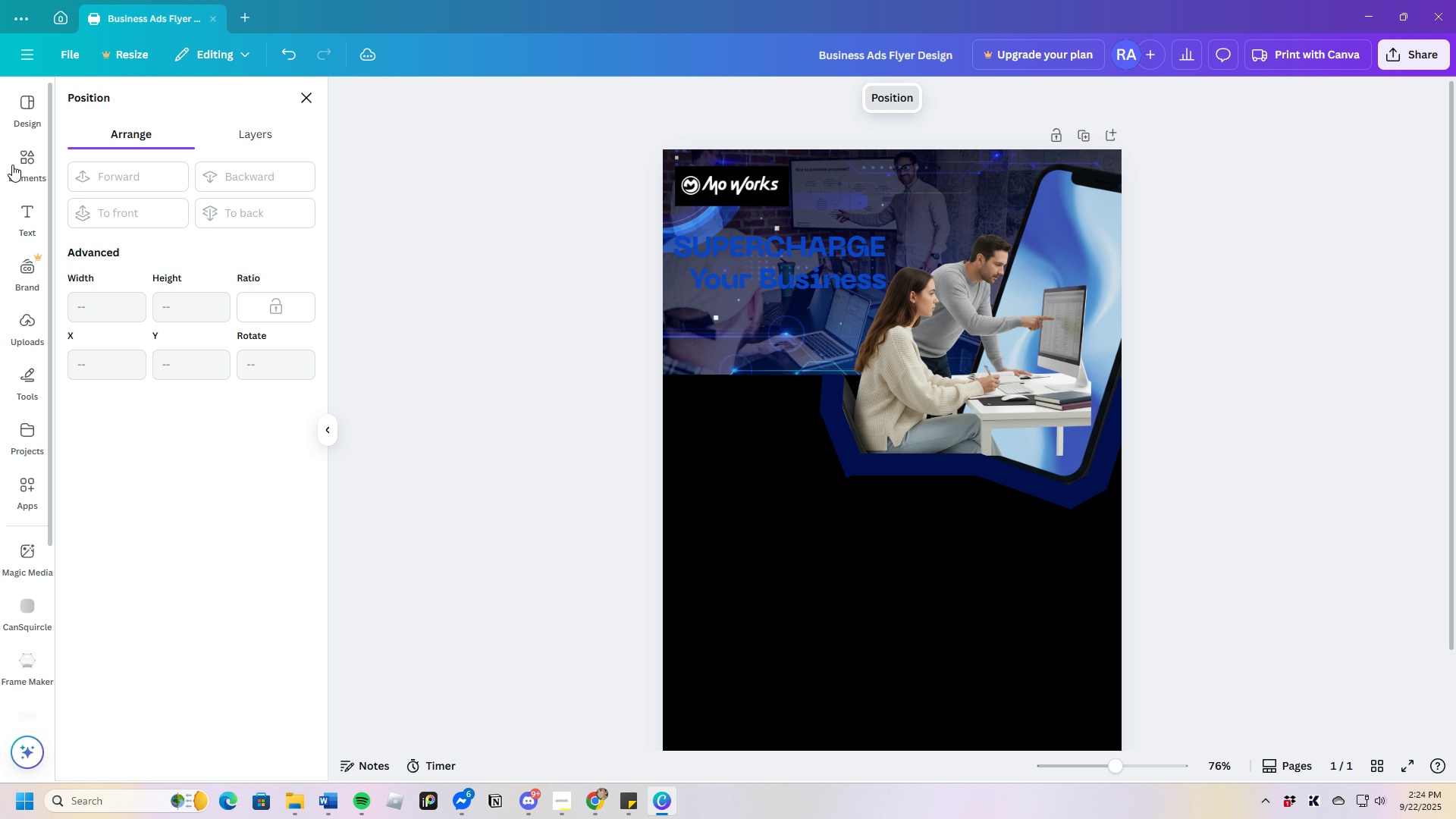 
left_click([23, 163])
 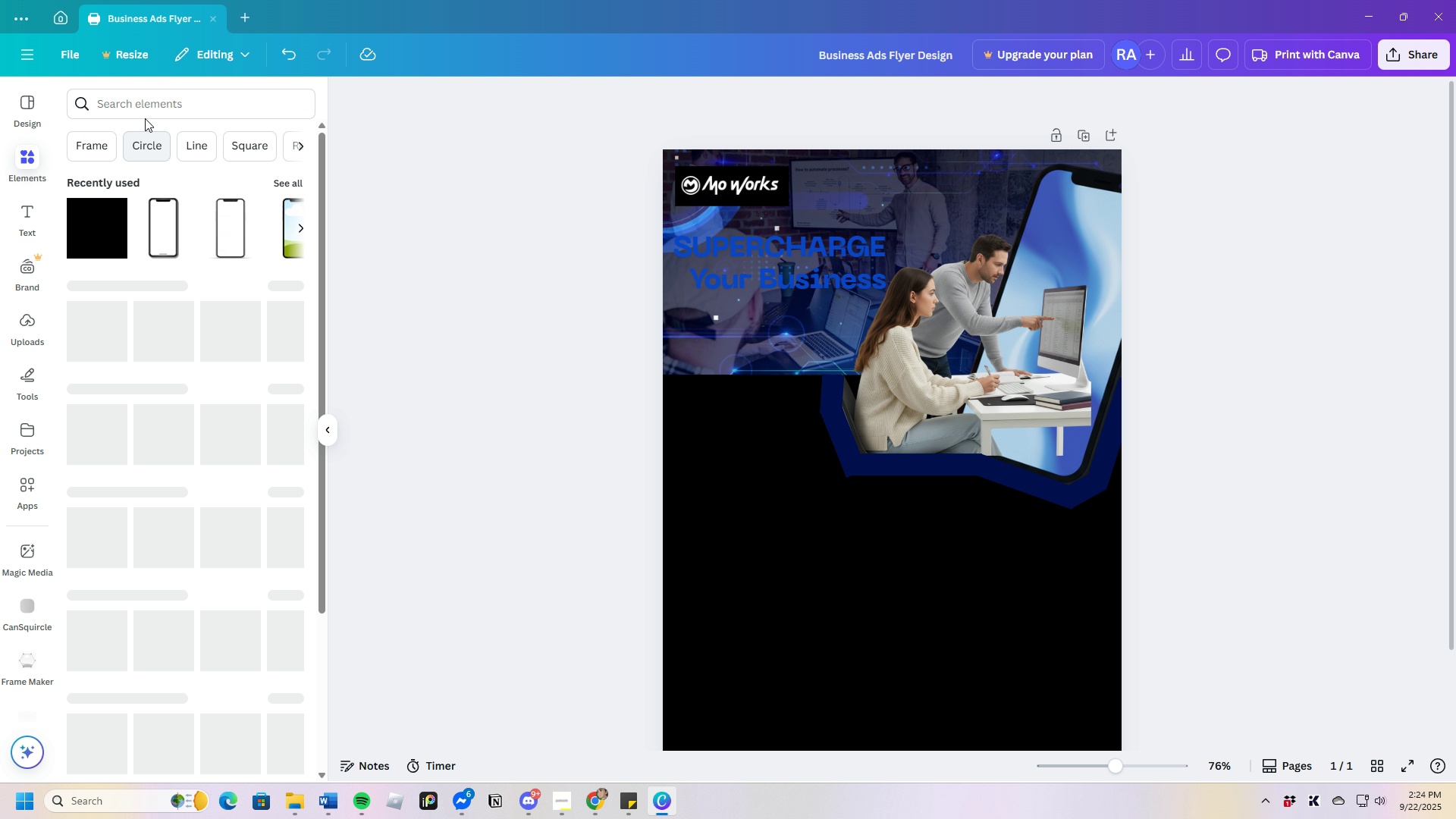 
left_click([146, 117])
 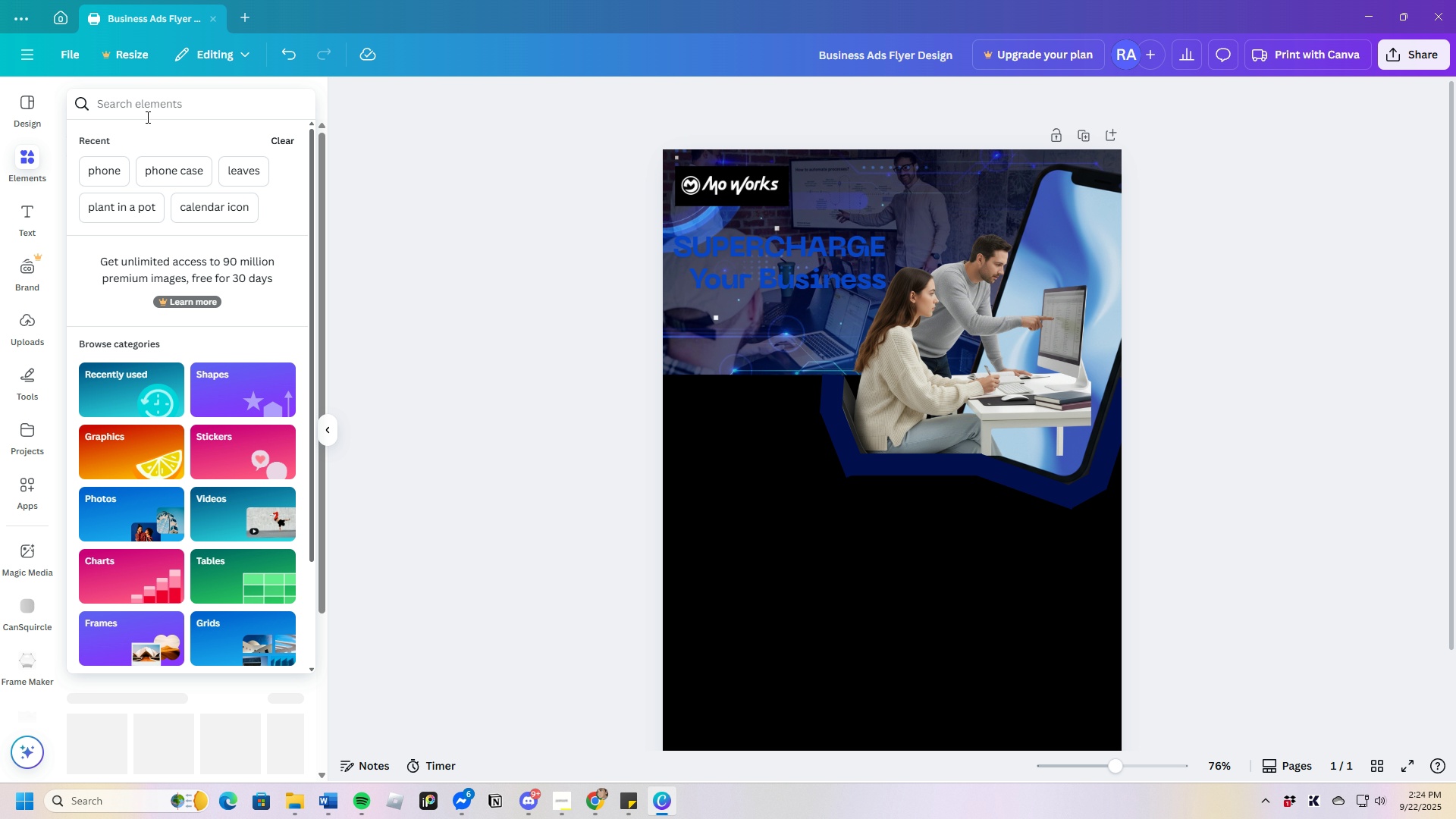 
type(shapes)
 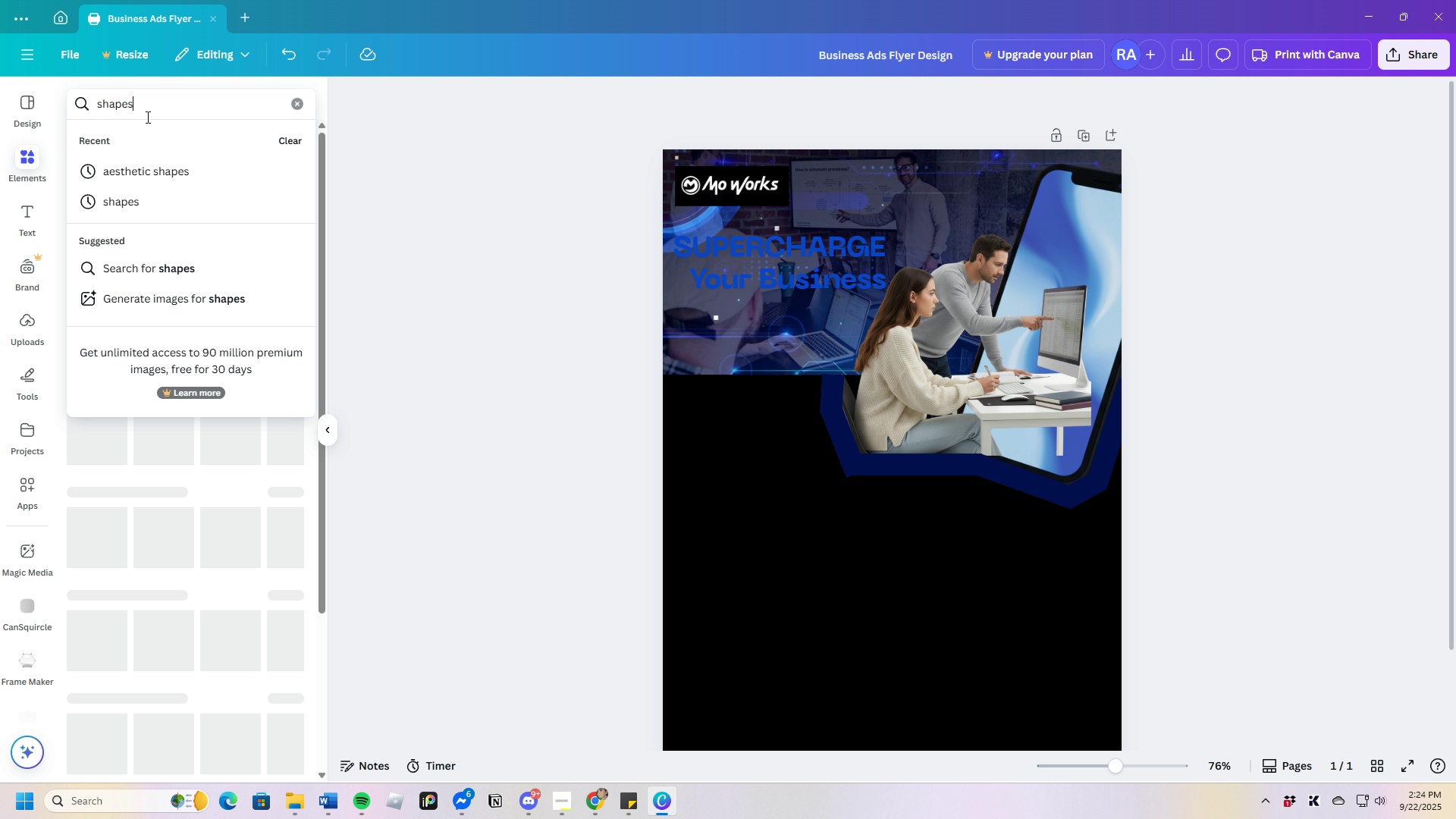 
key(Enter)
 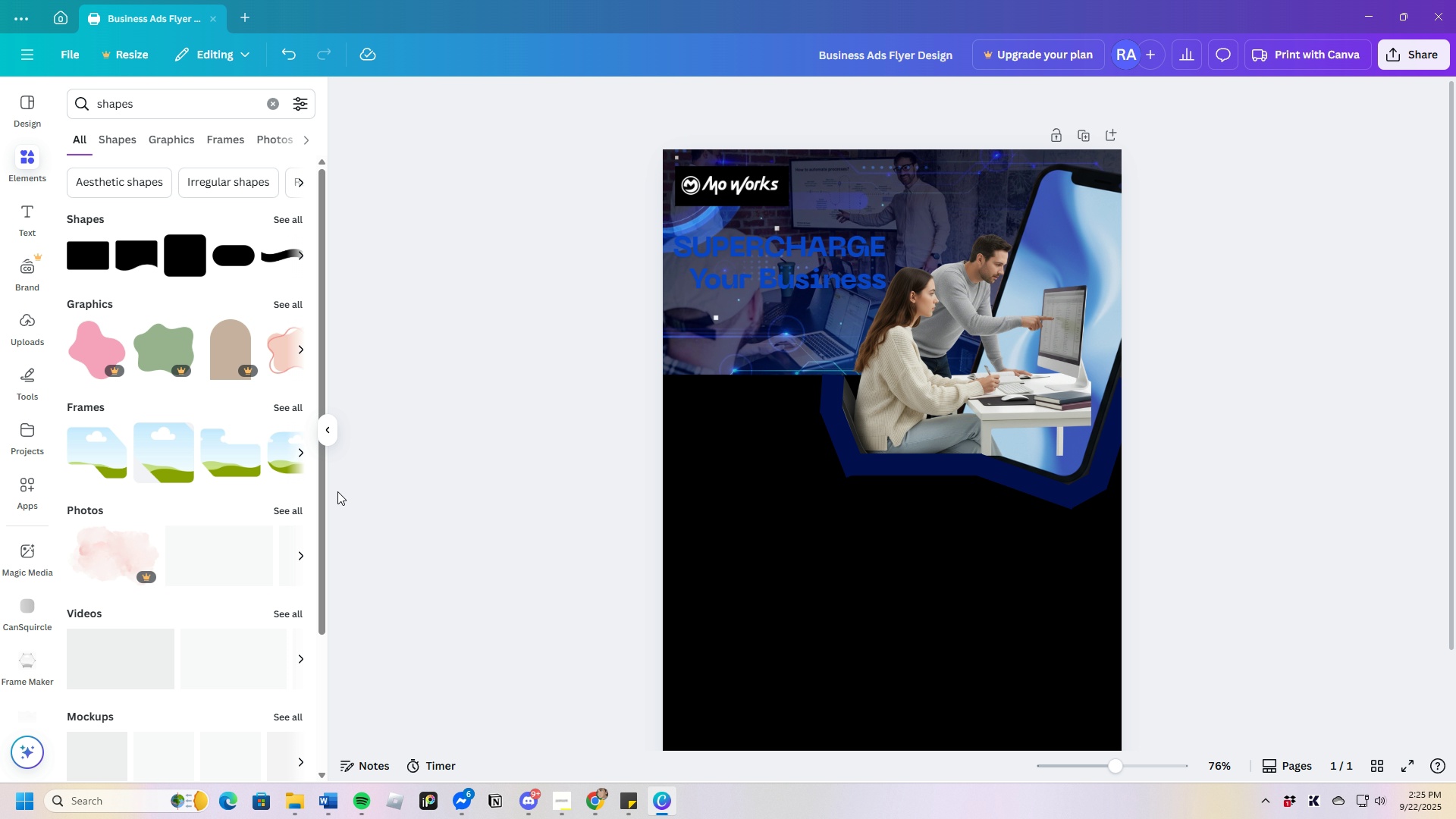 
wait(19.06)
 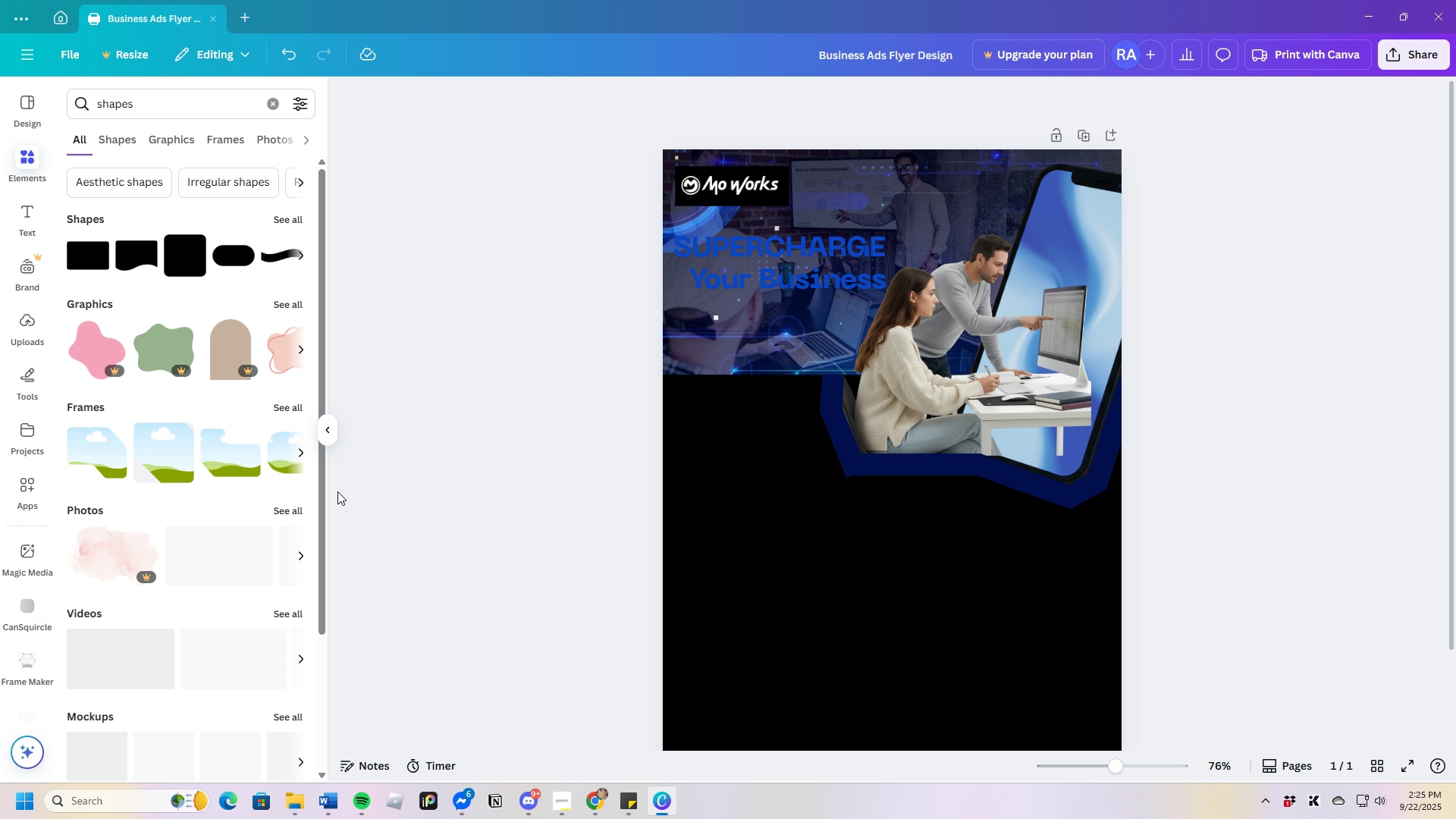 
left_click([284, 218])
 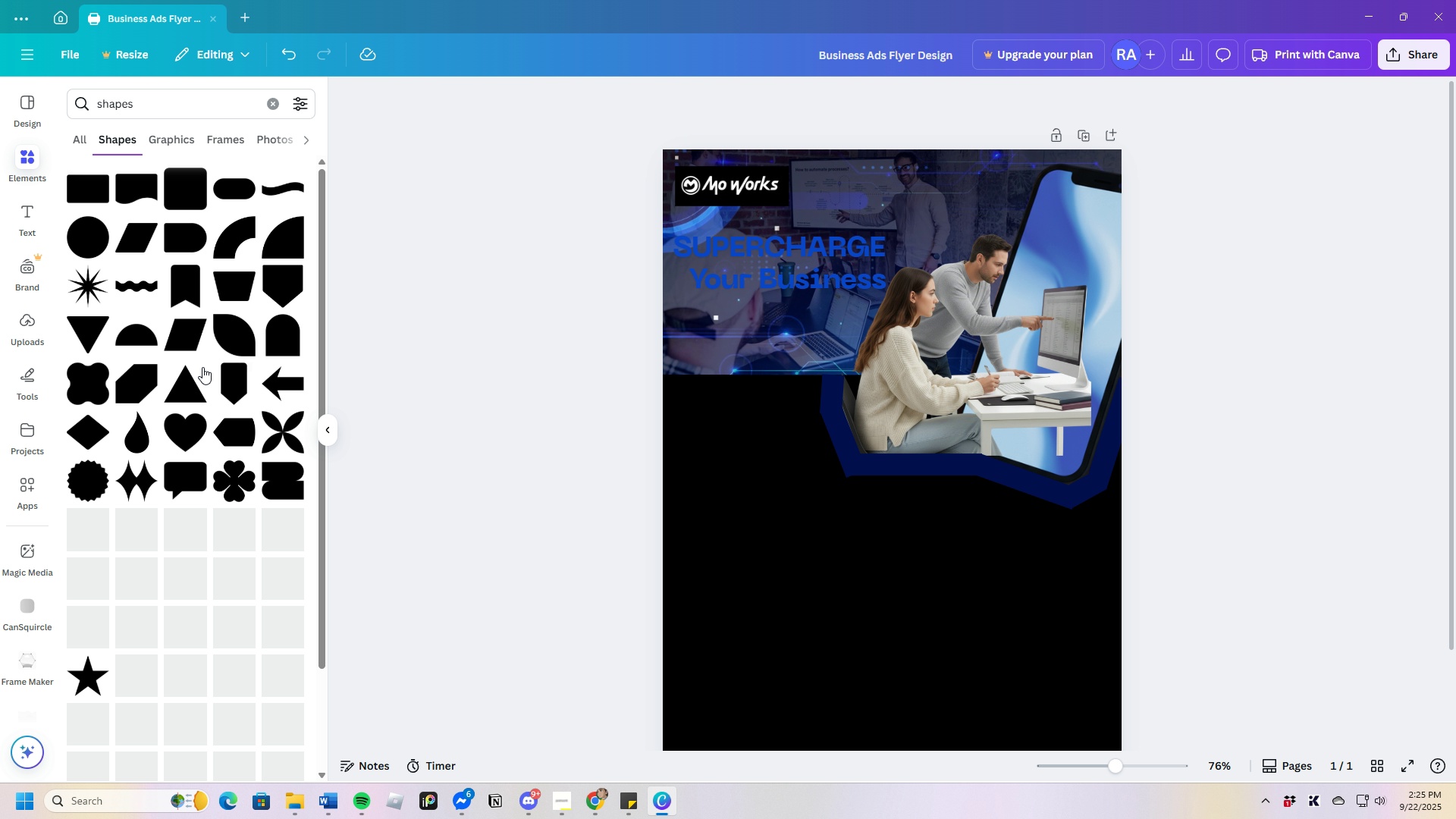 
wait(14.58)
 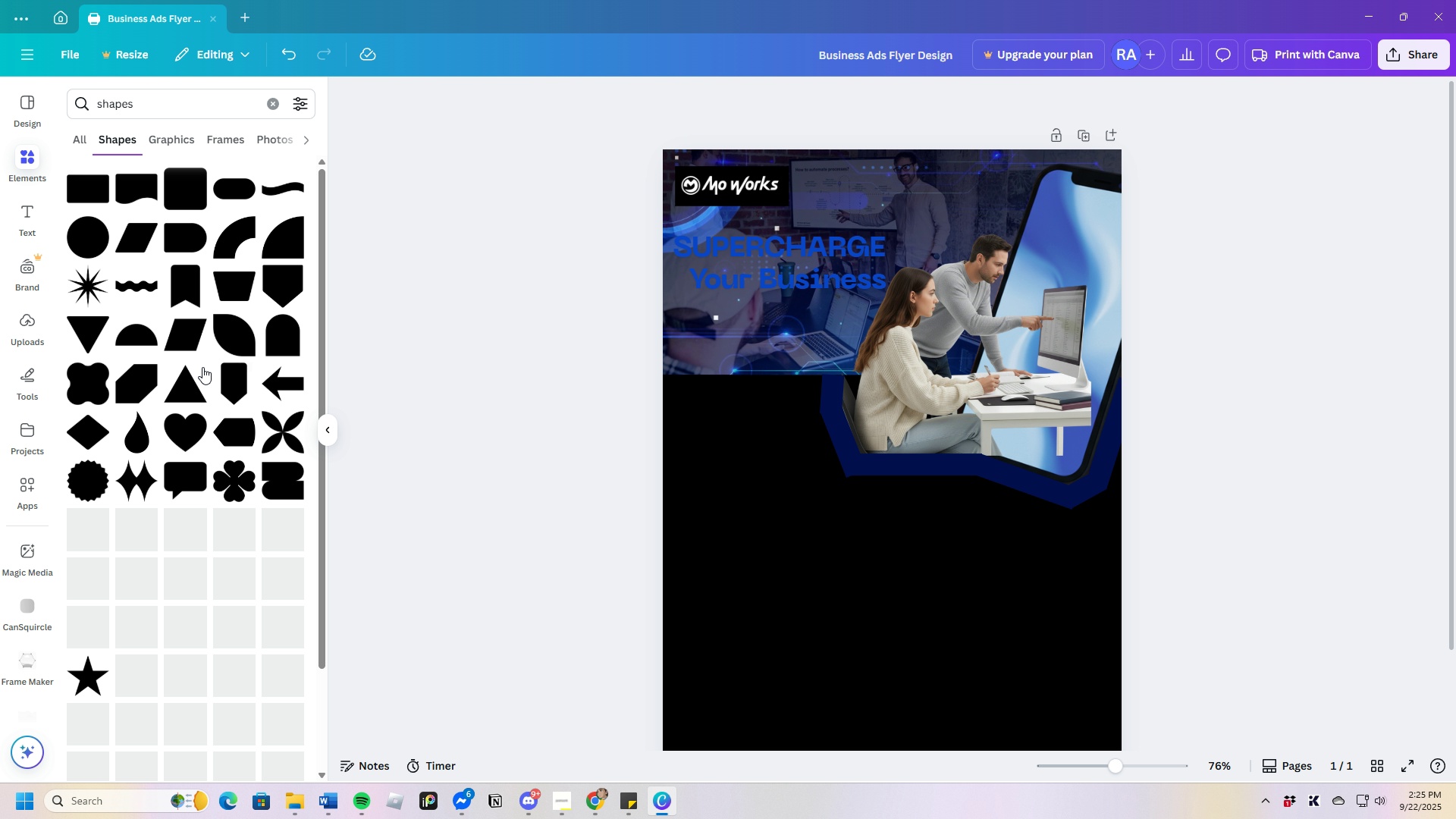 
left_click([180, 338])
 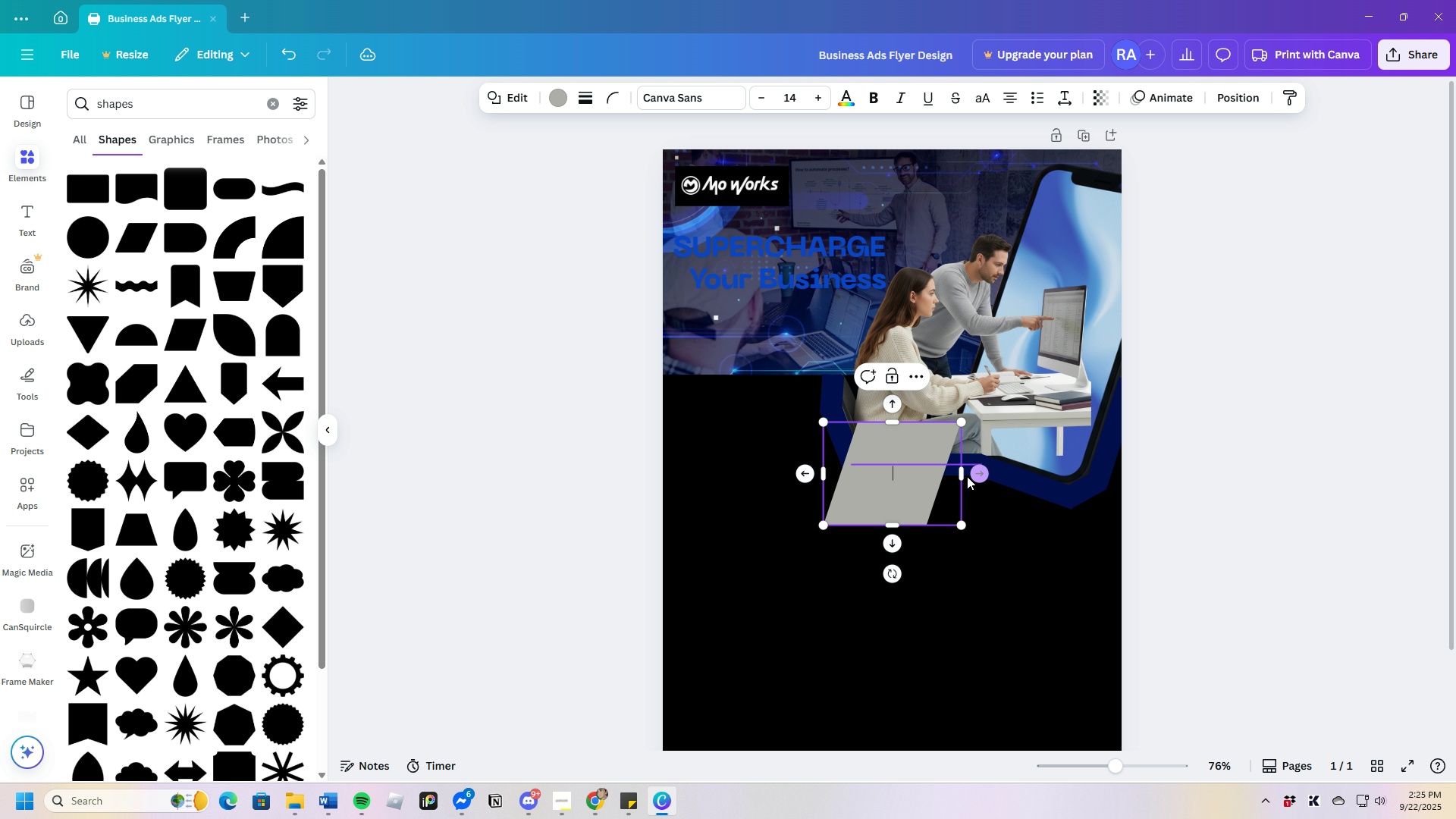 
left_click_drag(start_coordinate=[960, 473], to_coordinate=[844, 476])
 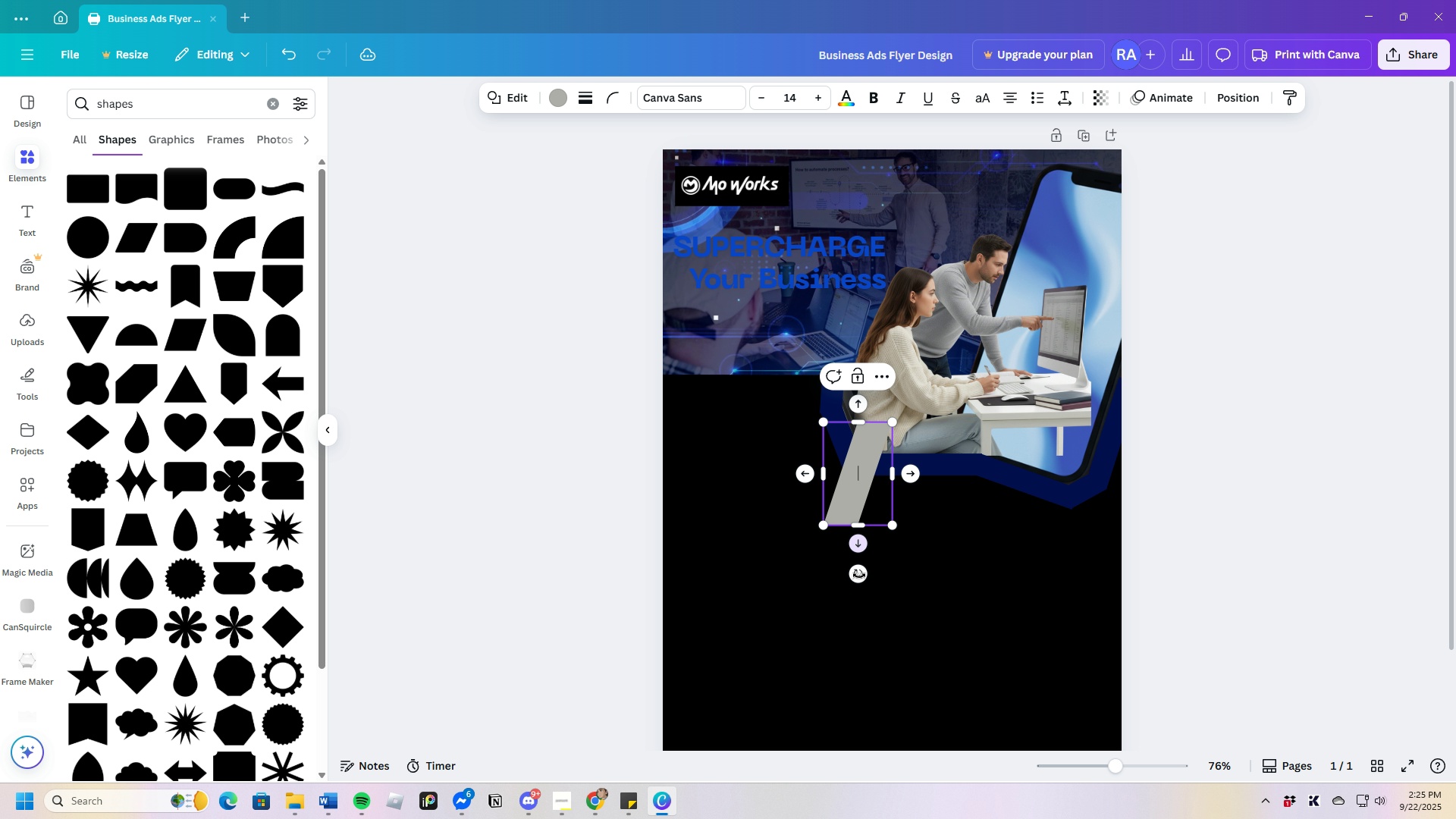 
left_click_drag(start_coordinate=[858, 578], to_coordinate=[717, 490])
 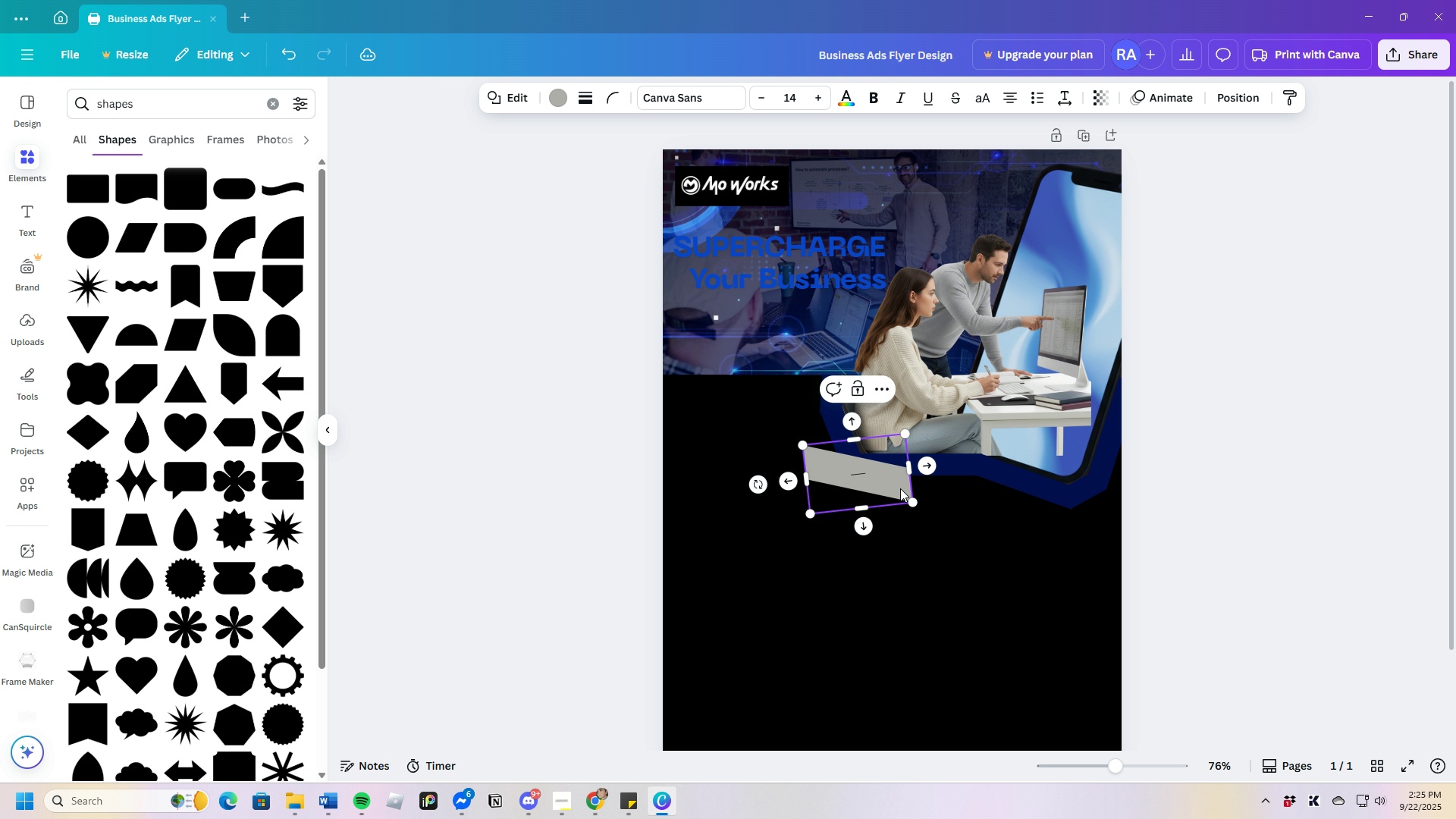 
left_click_drag(start_coordinate=[884, 485], to_coordinate=[736, 271])
 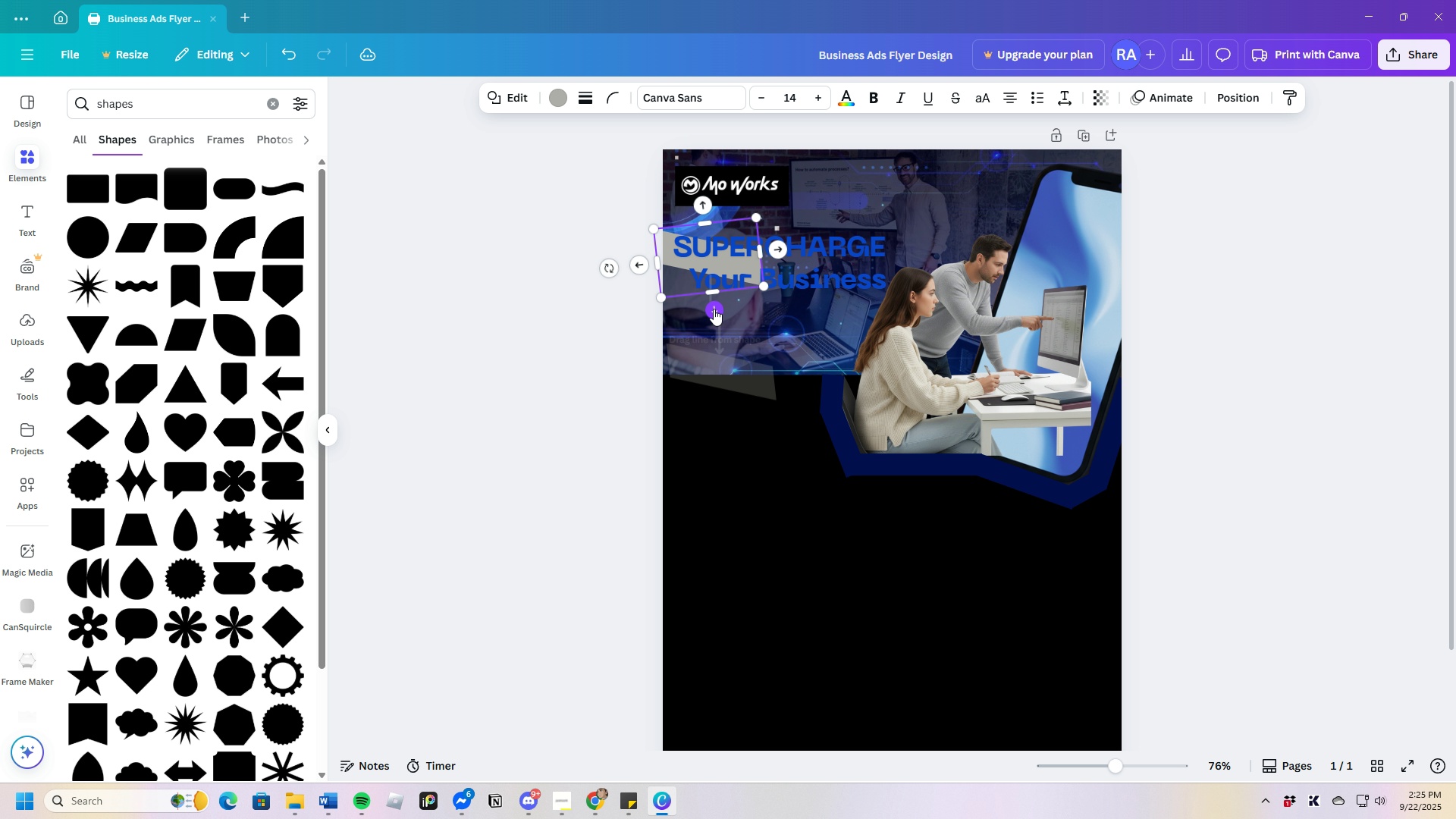 
left_click_drag(start_coordinate=[714, 309], to_coordinate=[741, 310])
 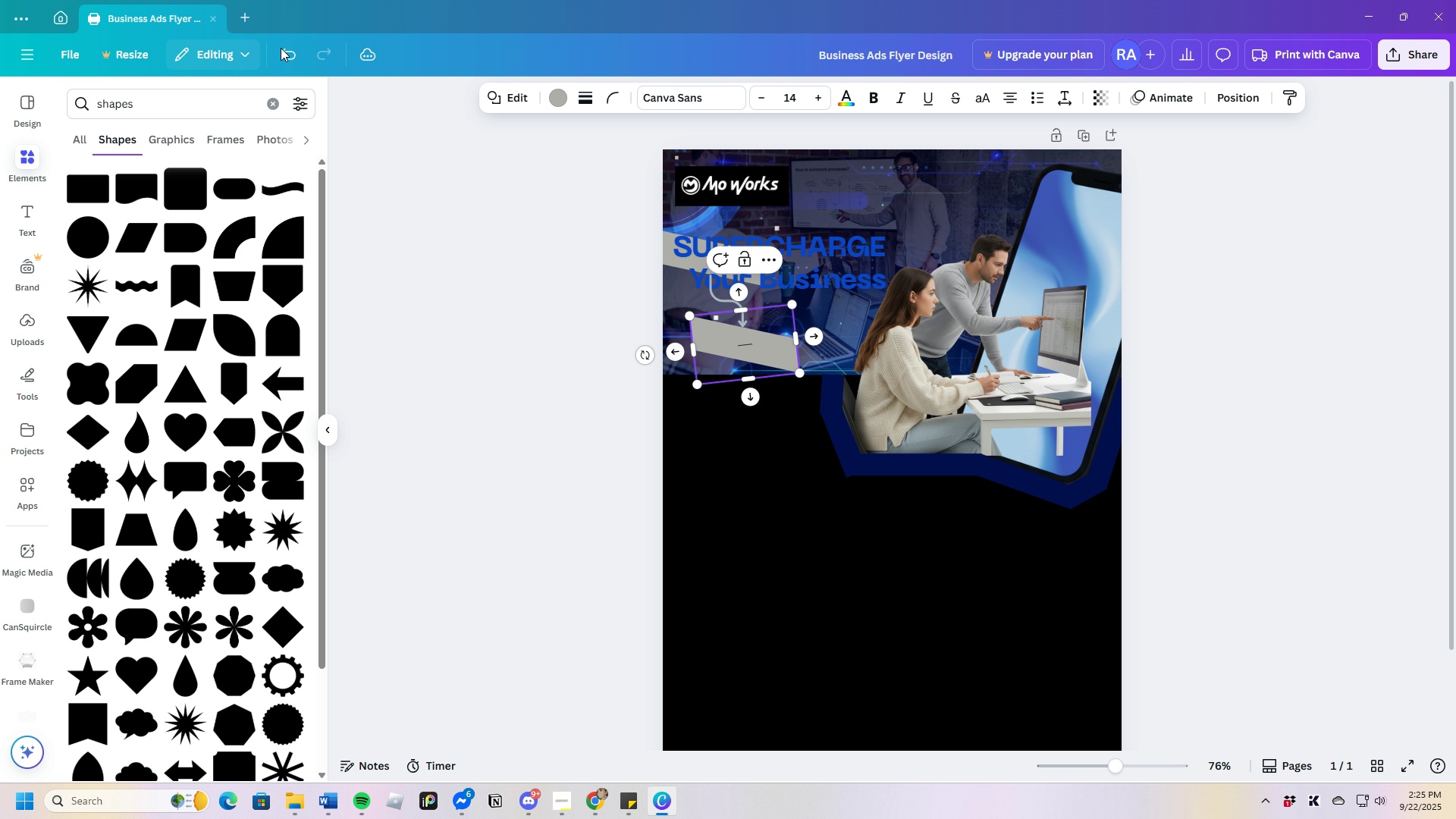 
left_click([295, 50])
 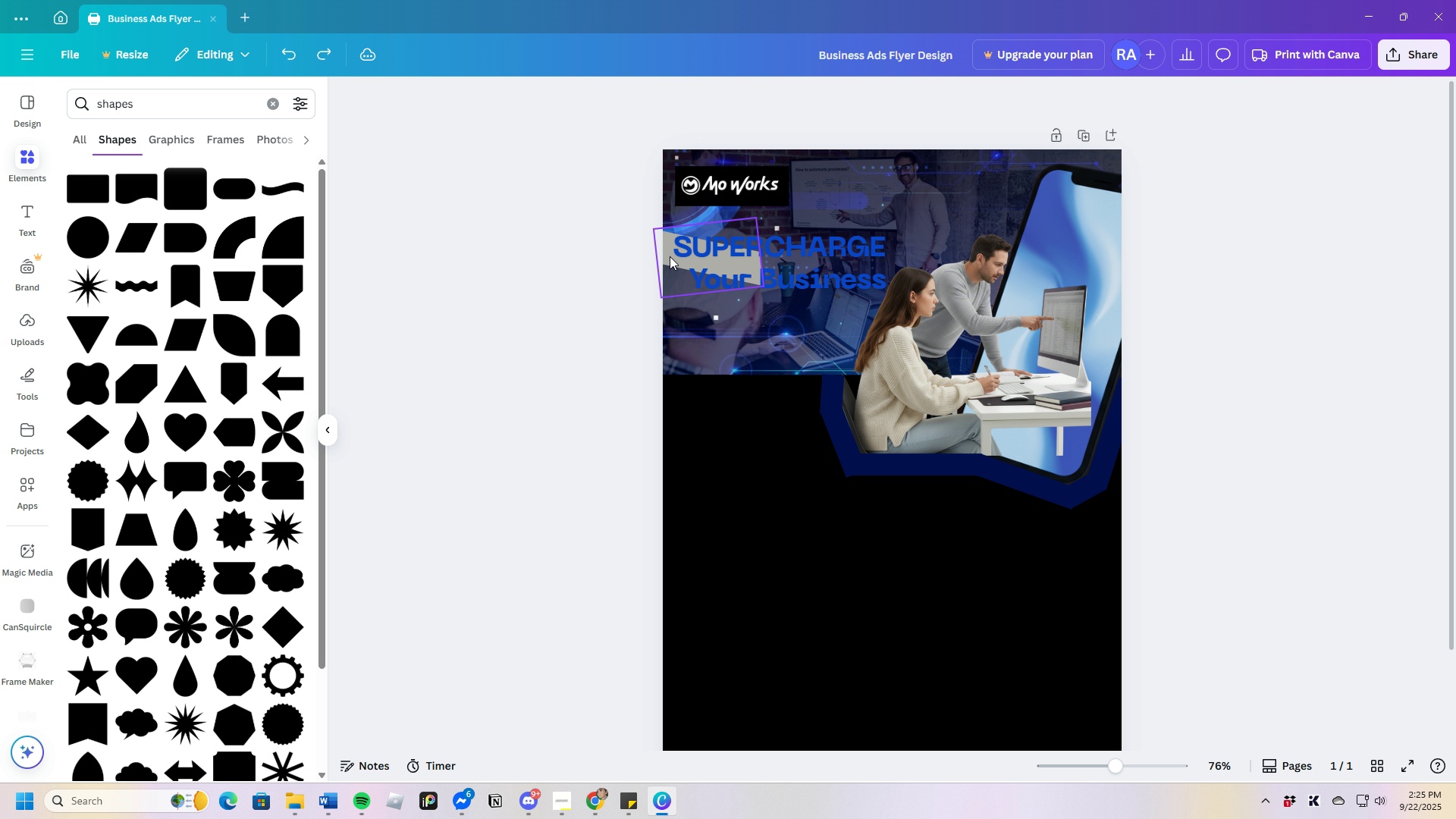 
left_click([667, 256])
 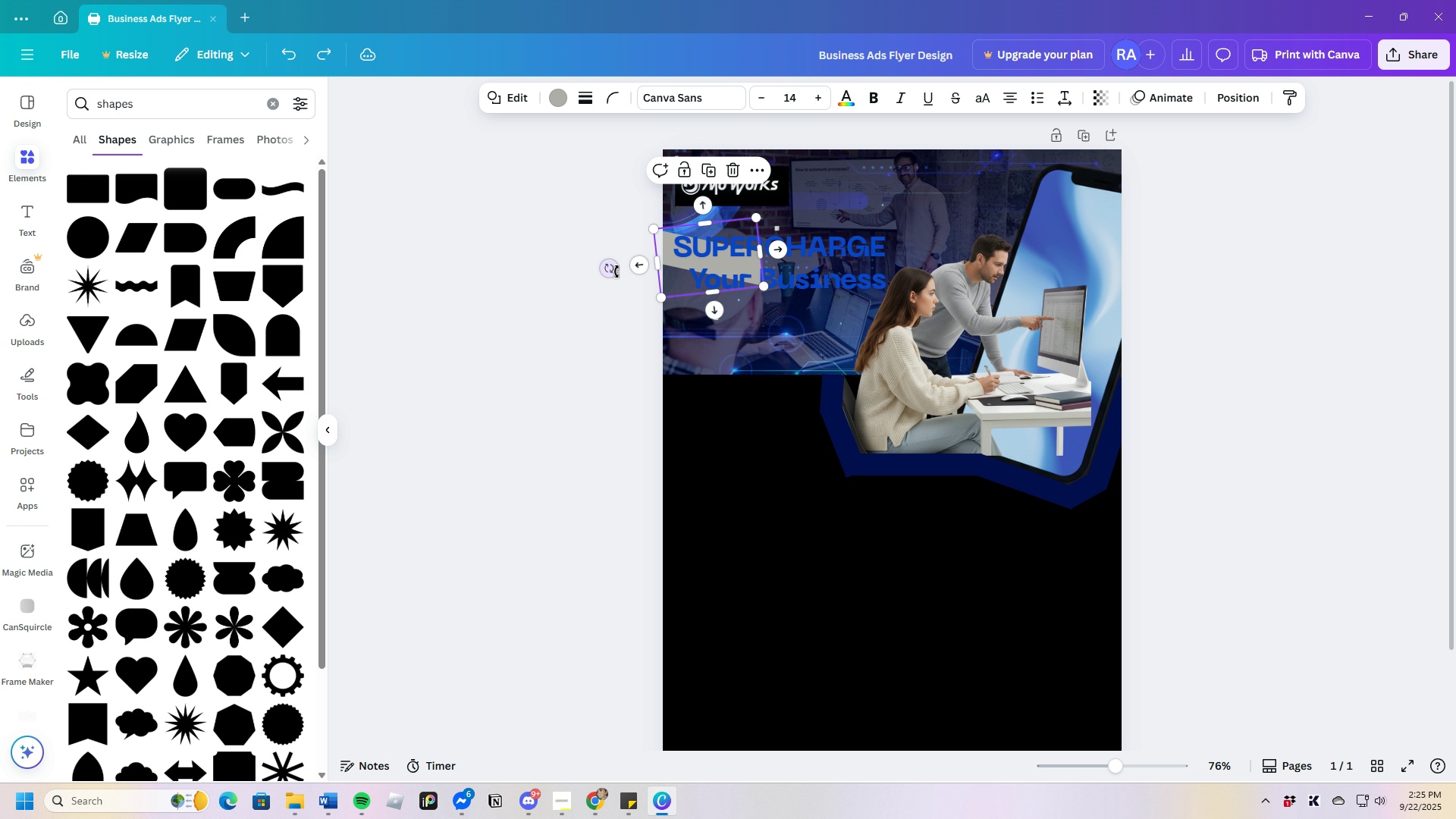 
left_click_drag(start_coordinate=[610, 269], to_coordinate=[612, 291])
 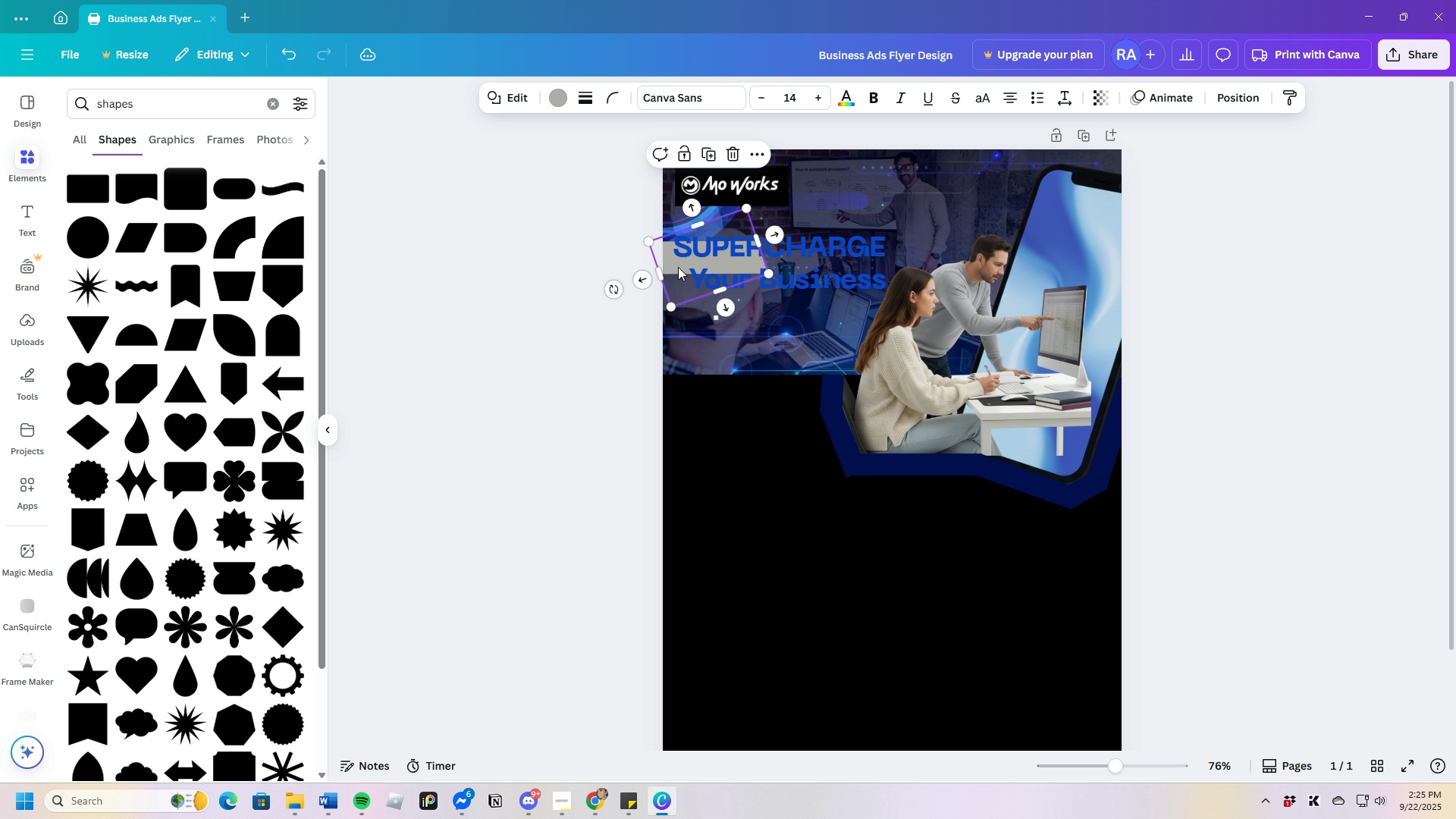 
left_click_drag(start_coordinate=[678, 267], to_coordinate=[679, 261])
 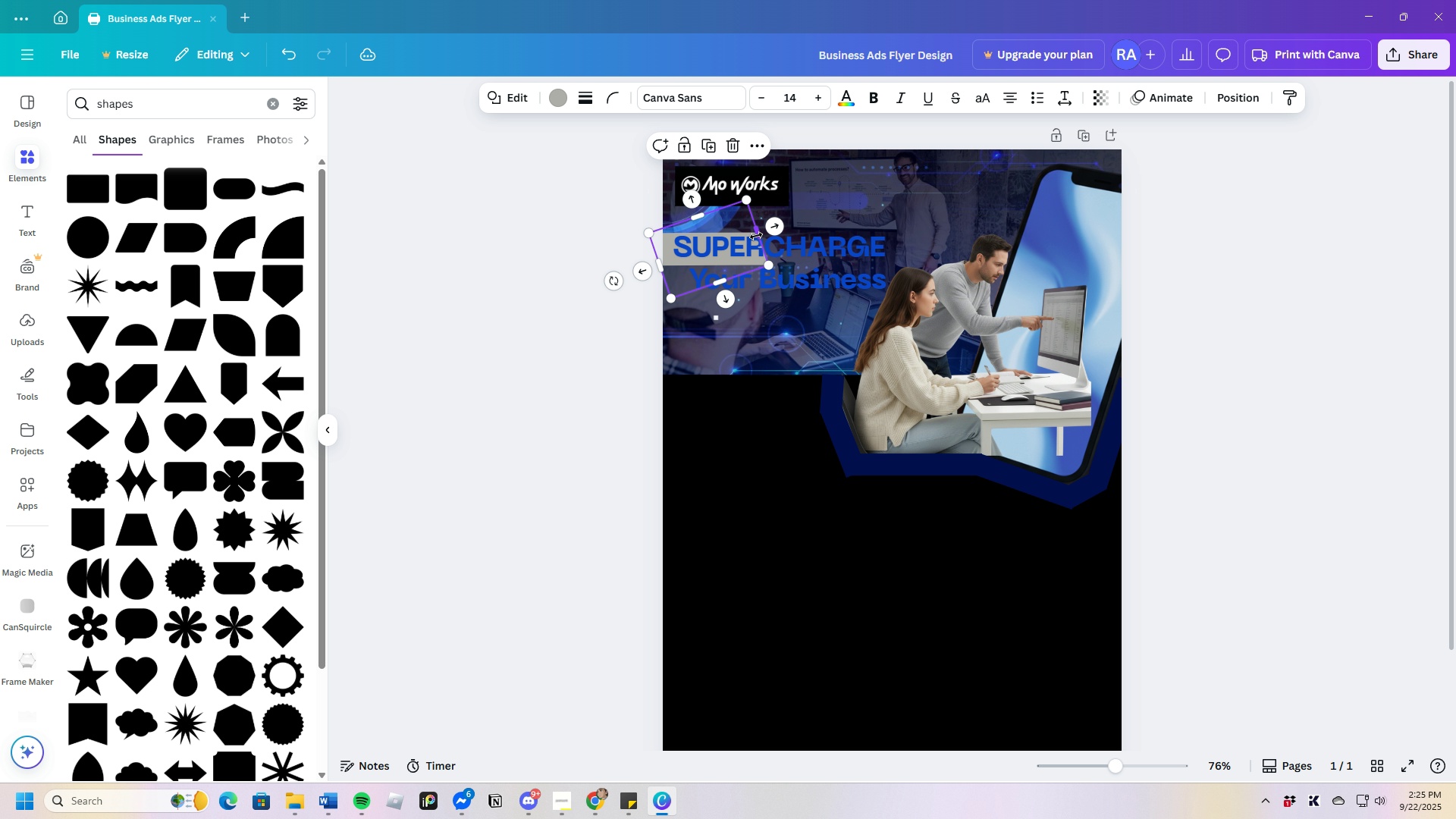 
left_click_drag(start_coordinate=[756, 236], to_coordinate=[959, 342])
 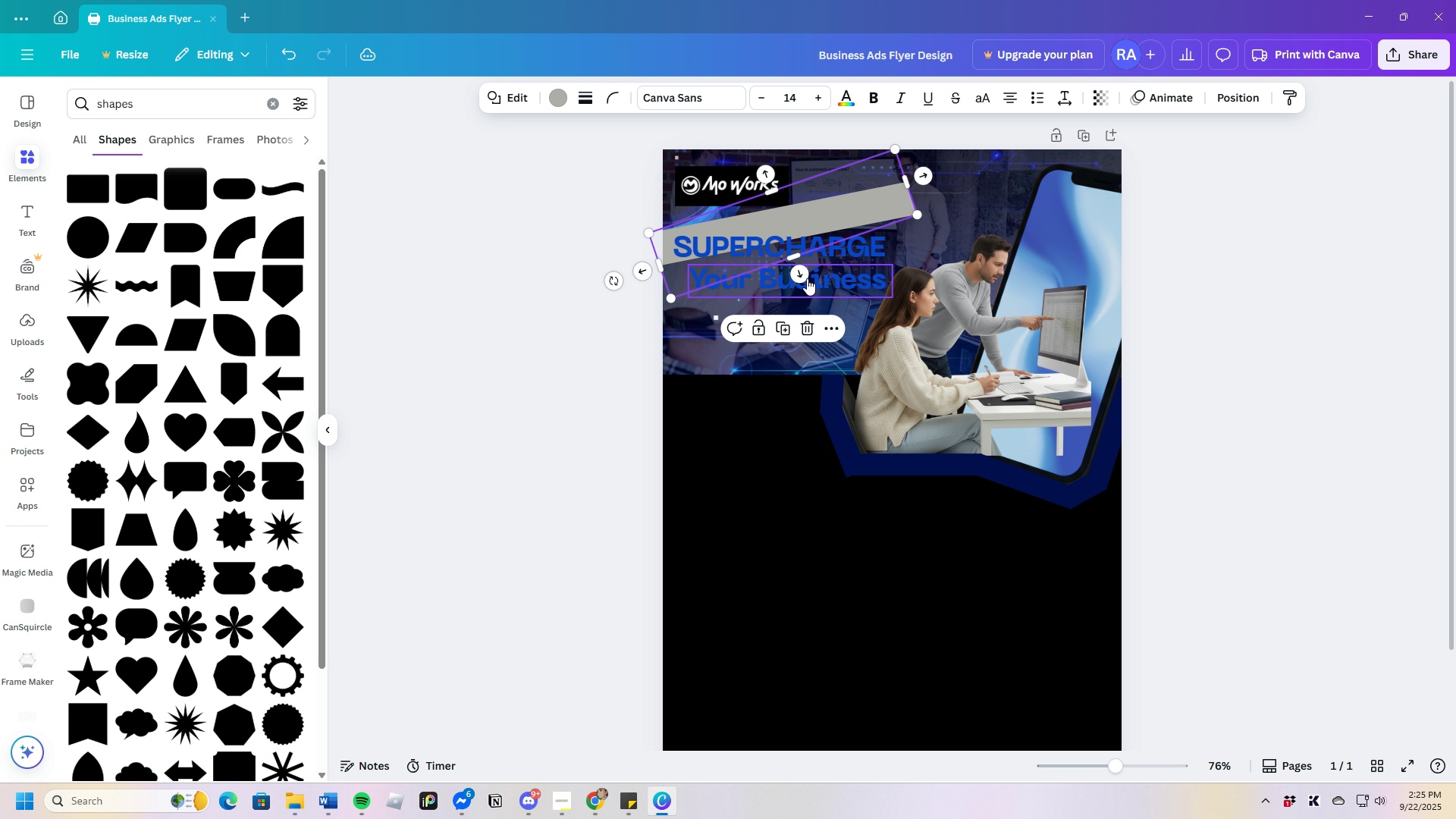 
left_click_drag(start_coordinate=[803, 271], to_coordinate=[799, 284])
 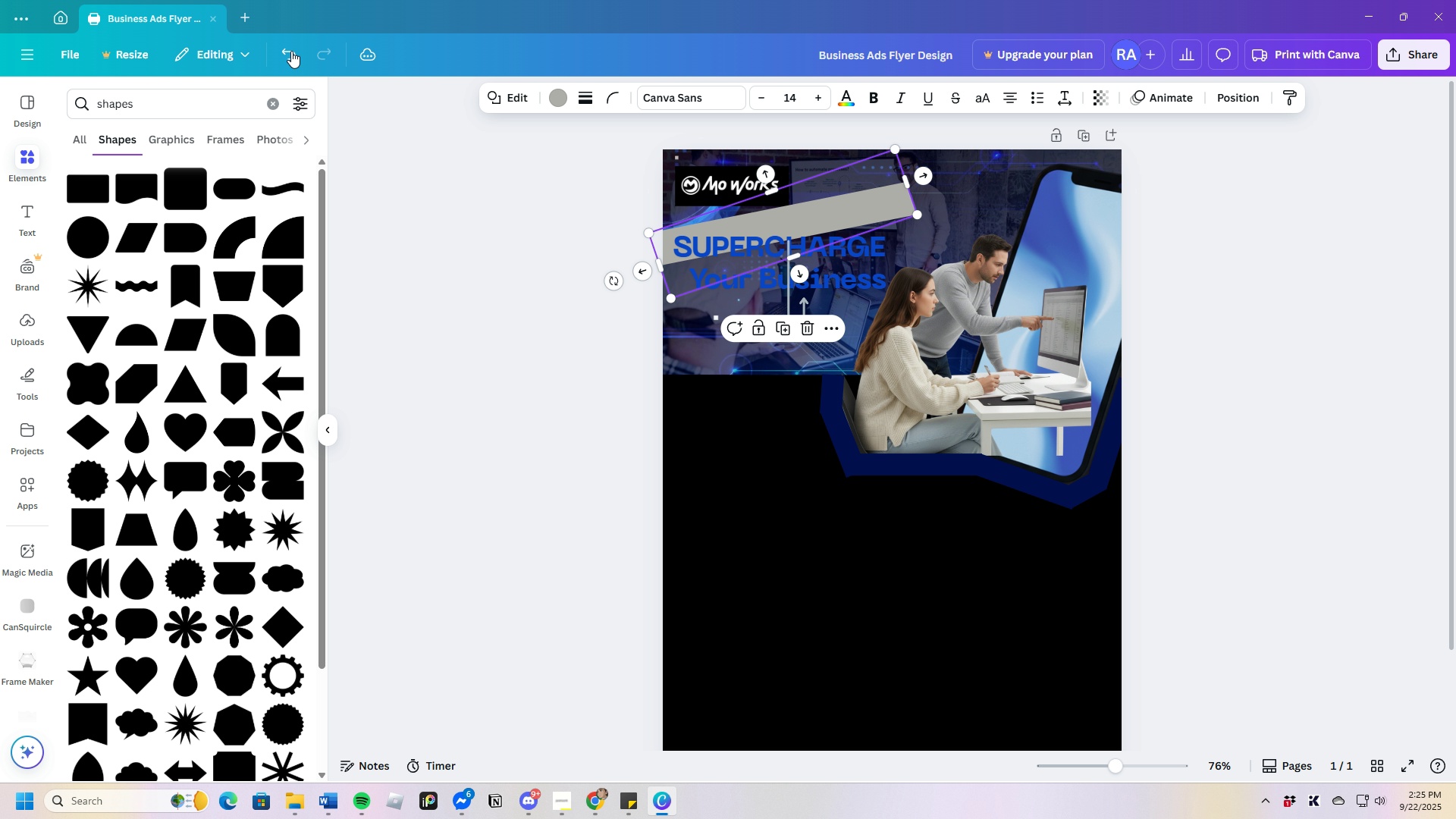 
left_click([291, 51])
 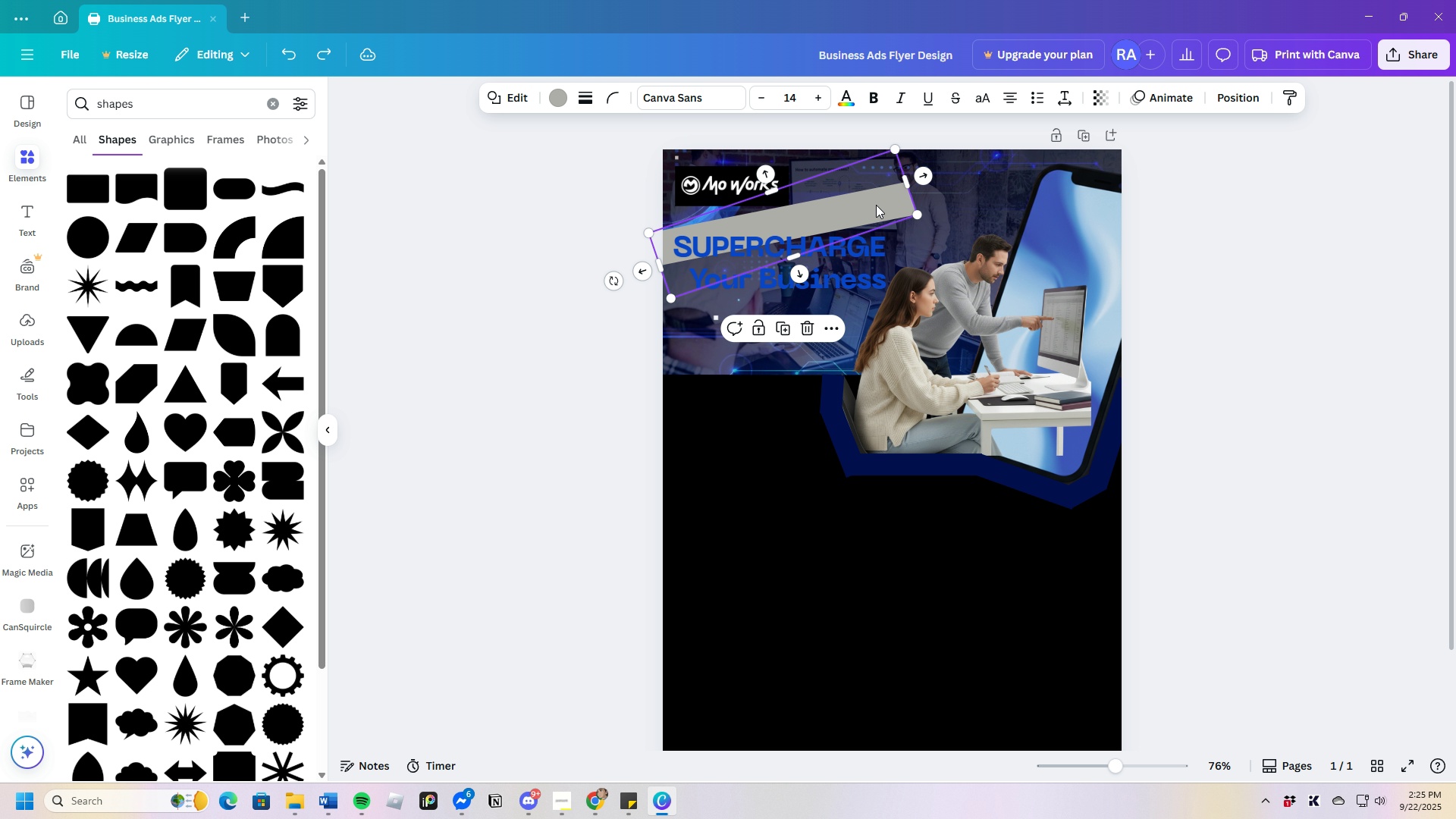 
left_click([876, 201])
 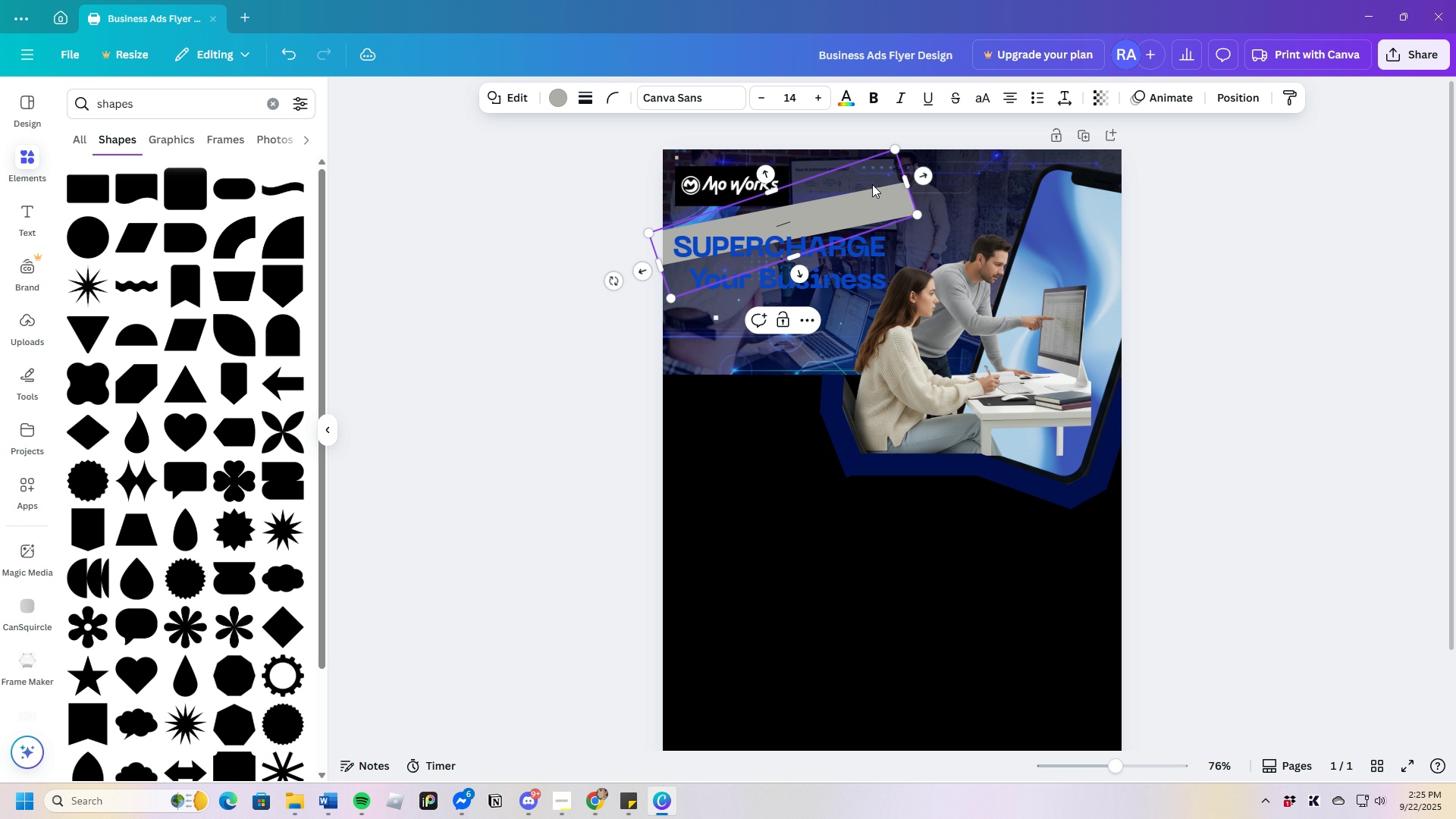 
left_click_drag(start_coordinate=[874, 188], to_coordinate=[880, 193])
 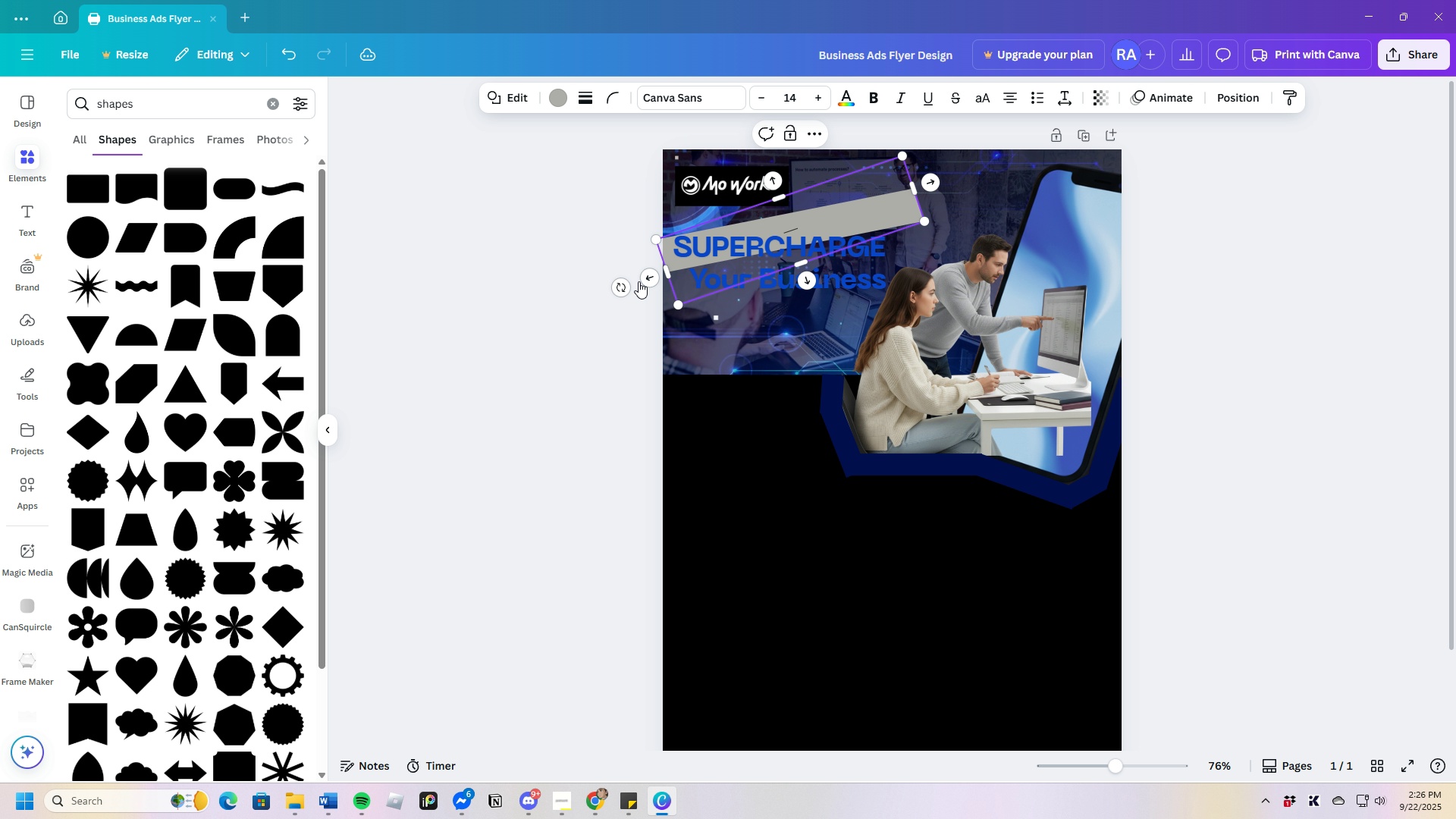 
left_click_drag(start_coordinate=[623, 294], to_coordinate=[602, 283])
 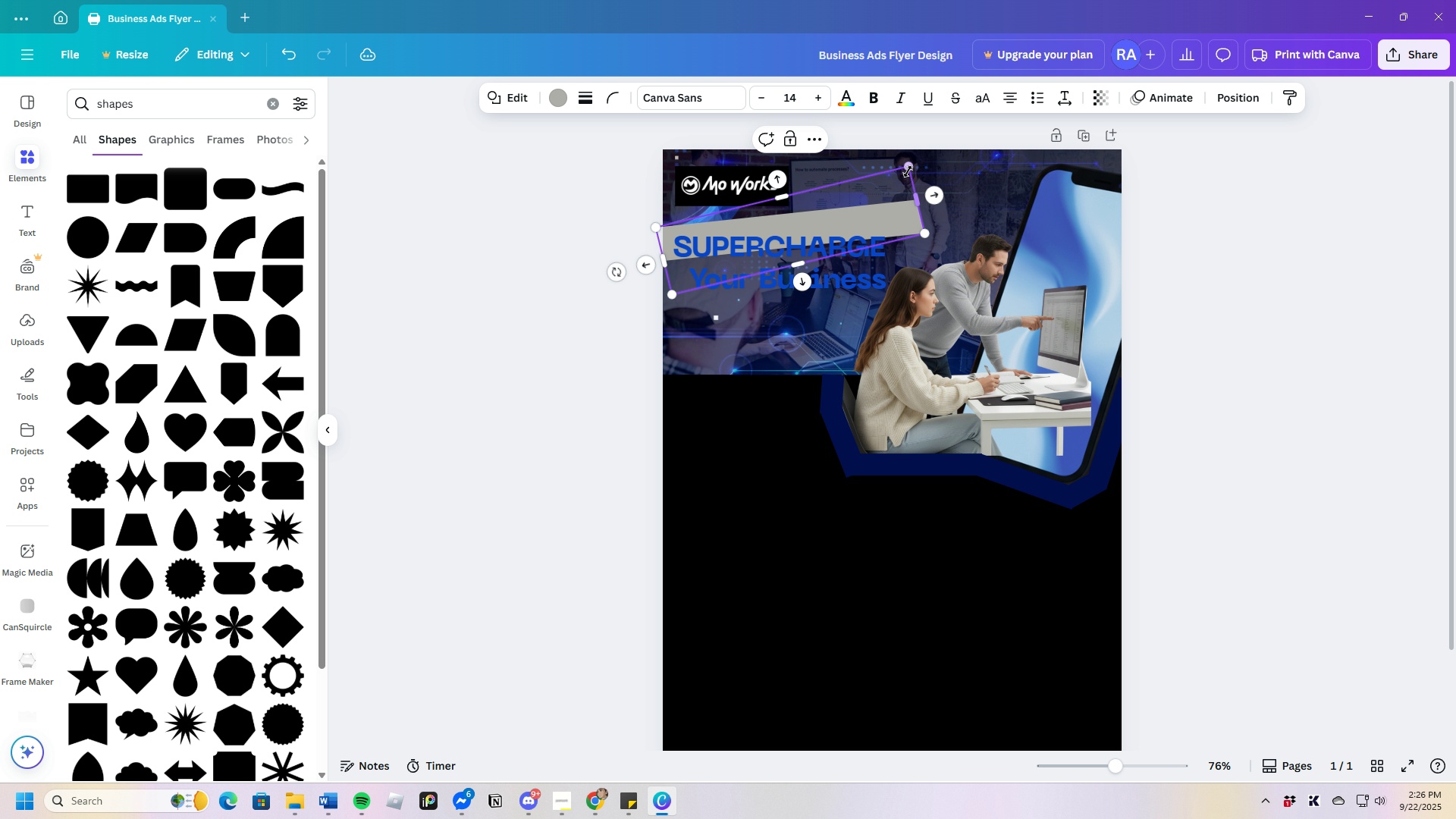 
left_click_drag(start_coordinate=[906, 170], to_coordinate=[925, 229])
 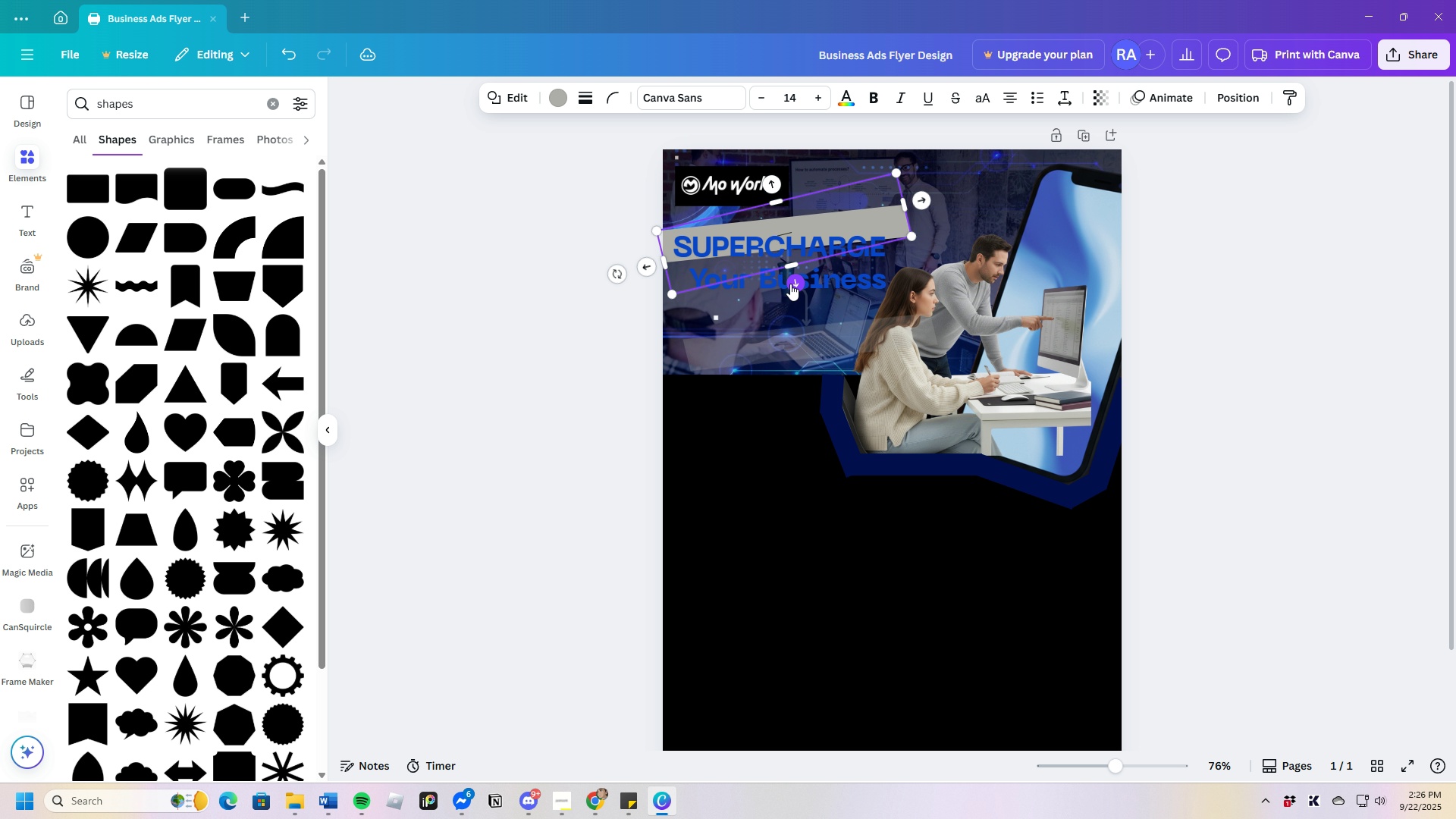 
left_click_drag(start_coordinate=[792, 283], to_coordinate=[799, 293])
 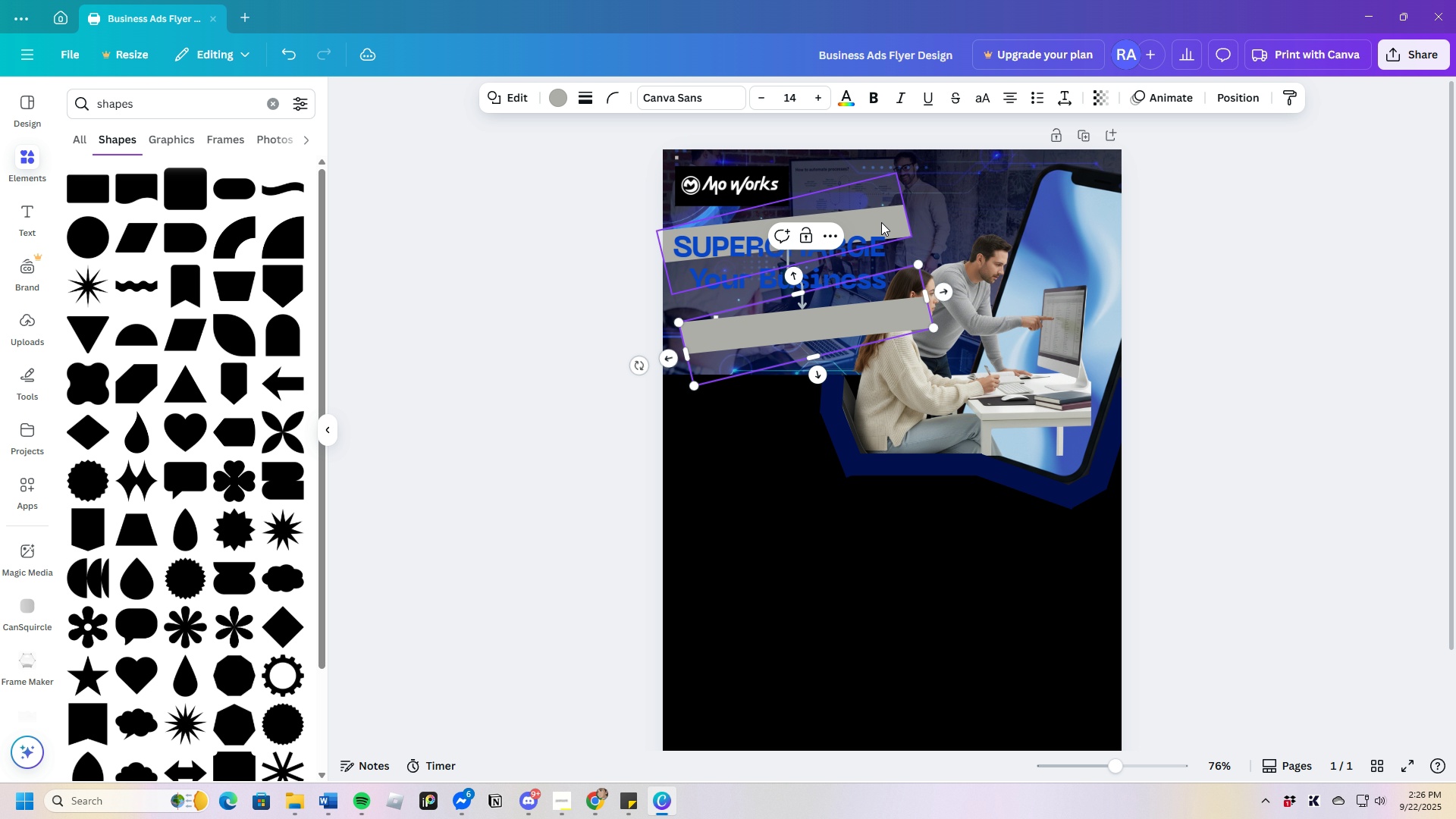 
left_click([884, 220])
 